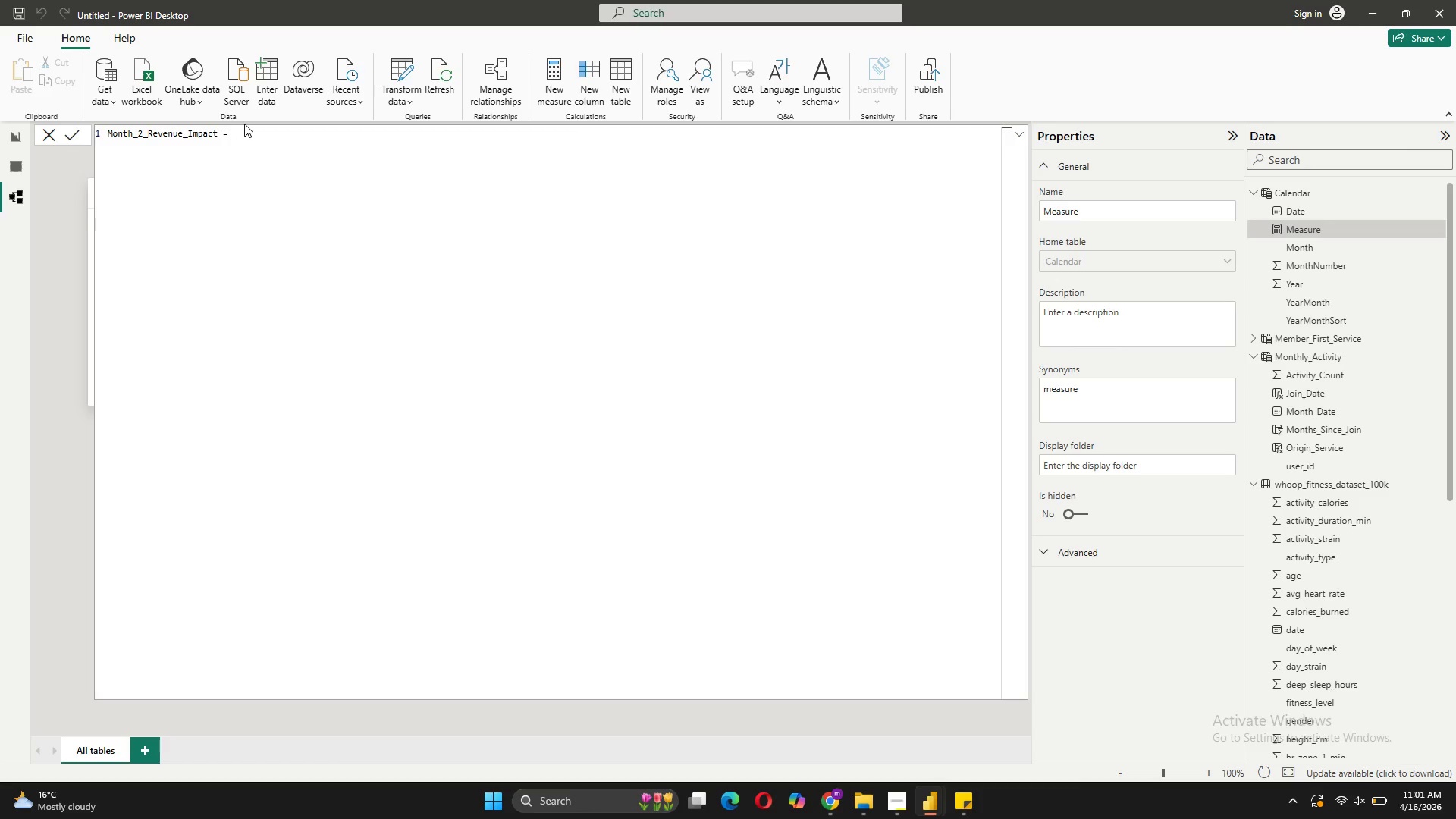 
key(Shift+ShiftRight)
 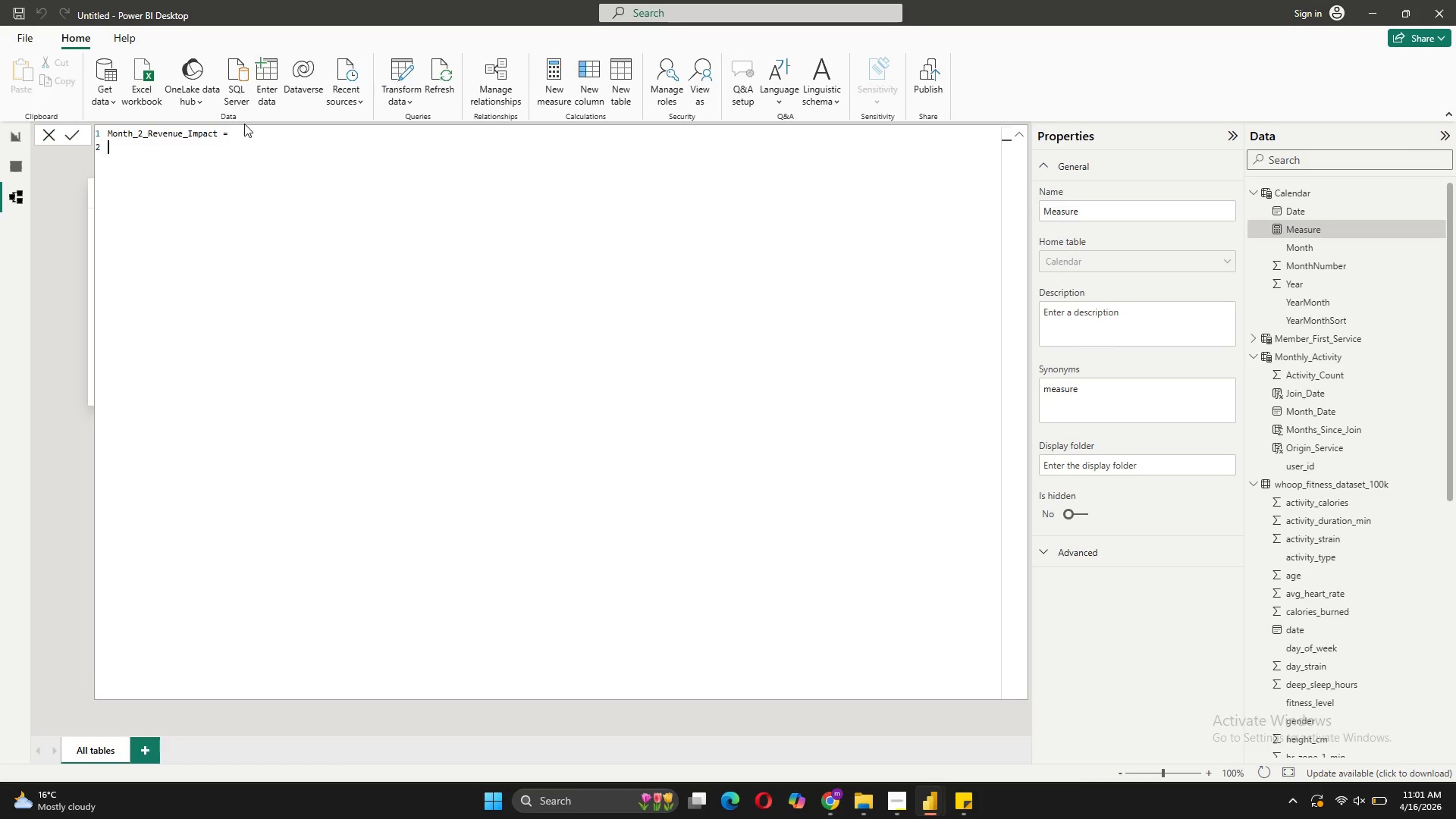 
key(Shift+Enter)
 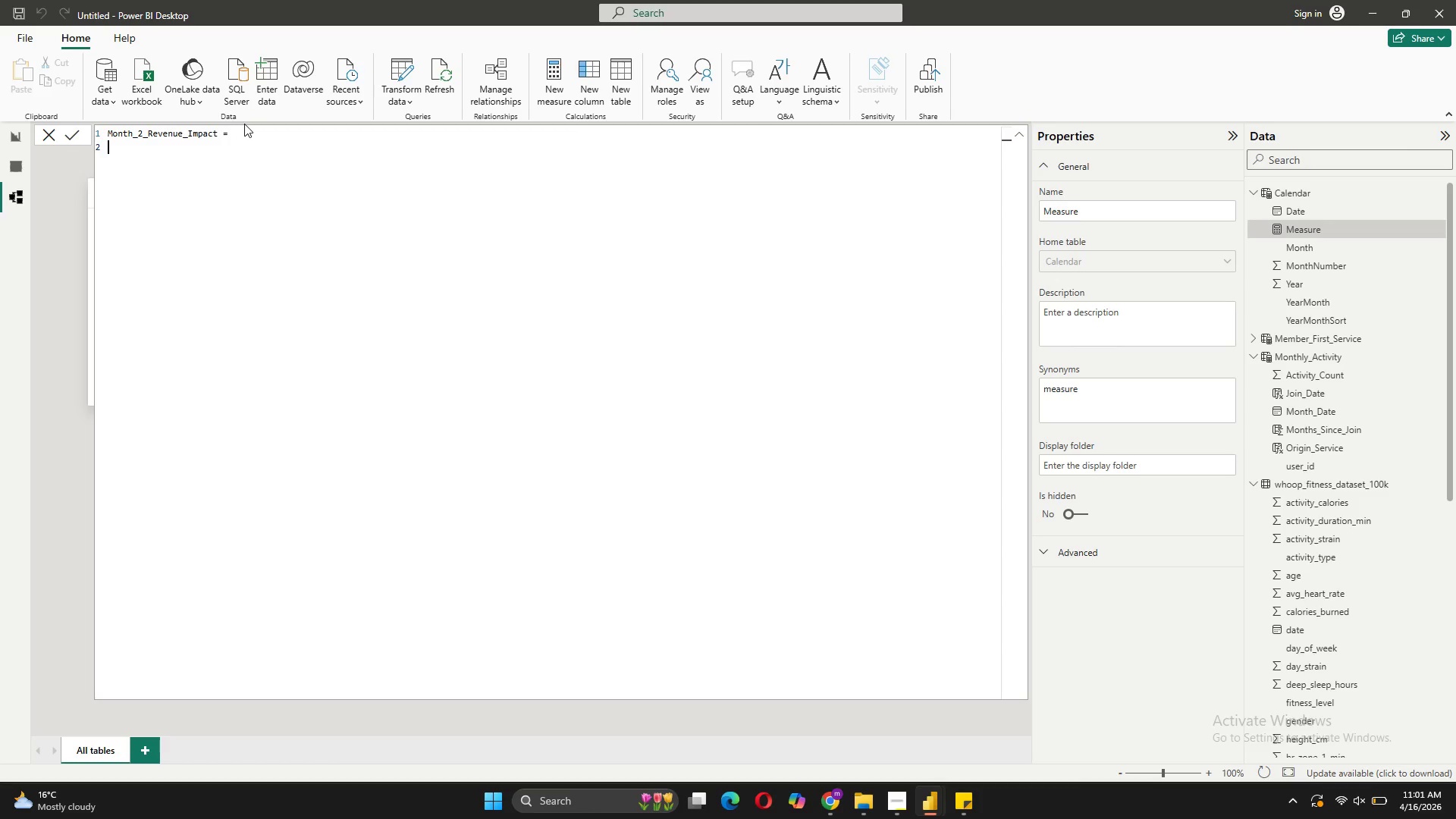 
type(VAR AvgRevenue = 120)
key(Backspace)
type(0)
 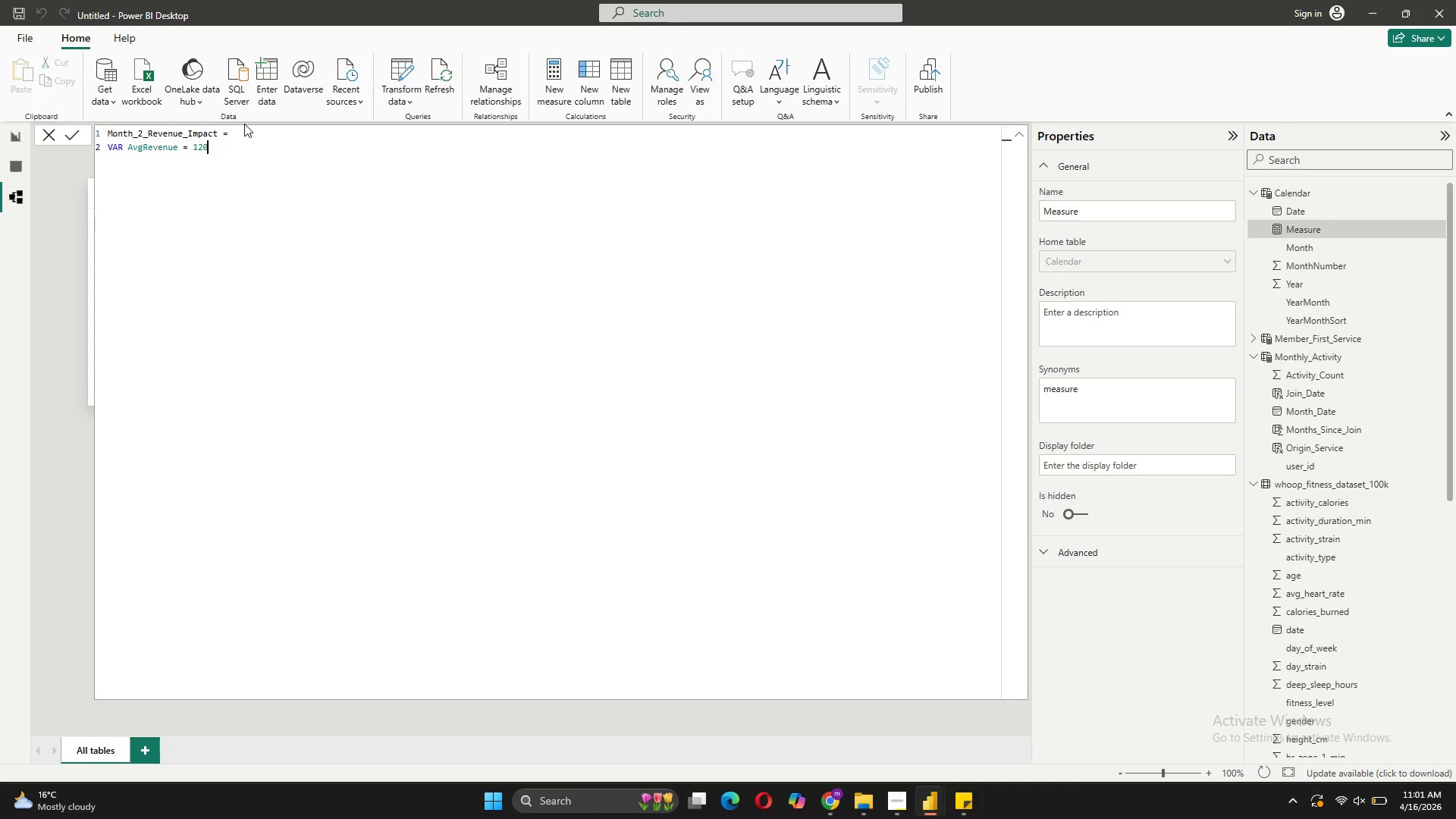 
key(Shift+Enter)
 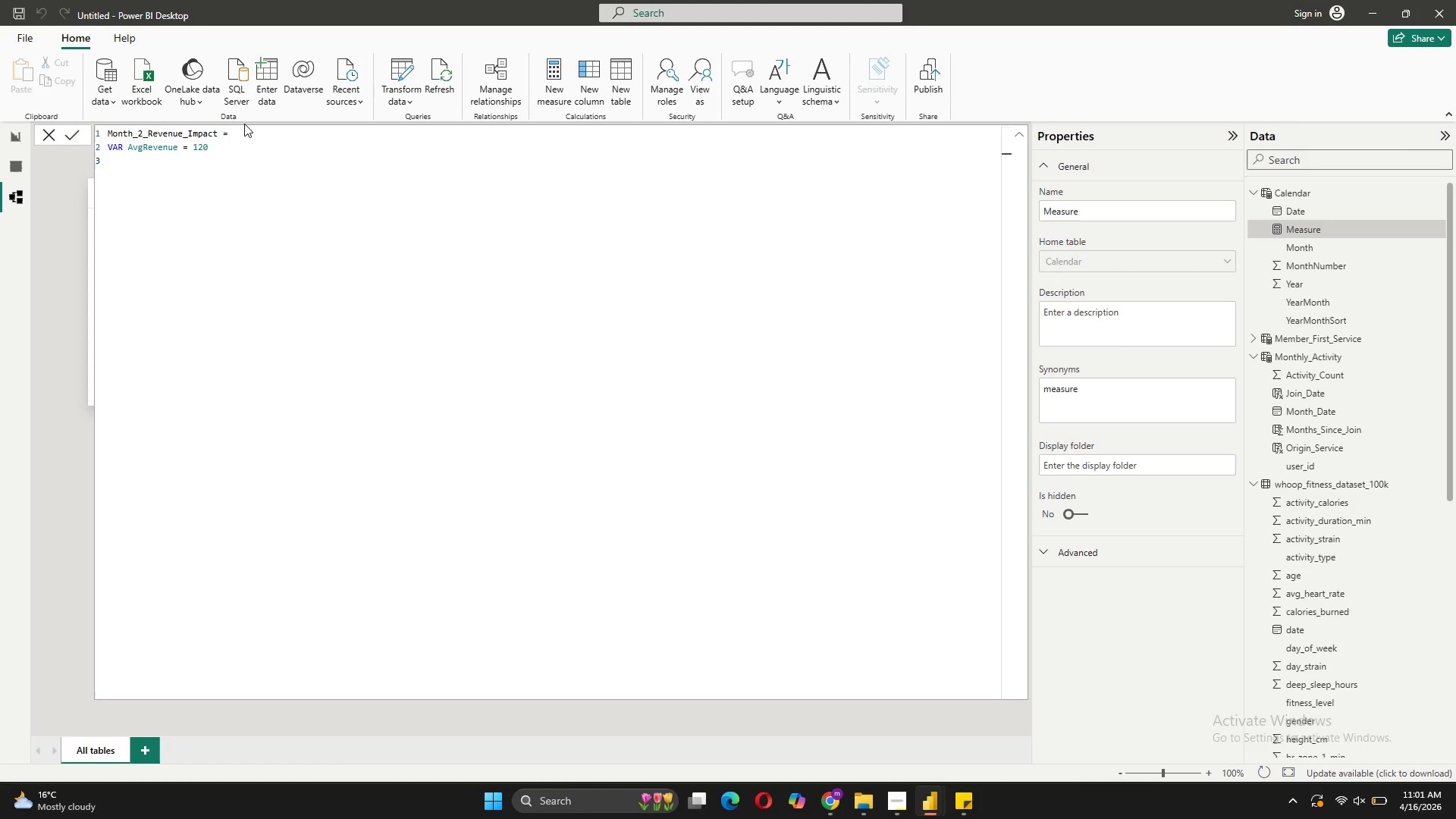 
type(VAR CohortSize = )
 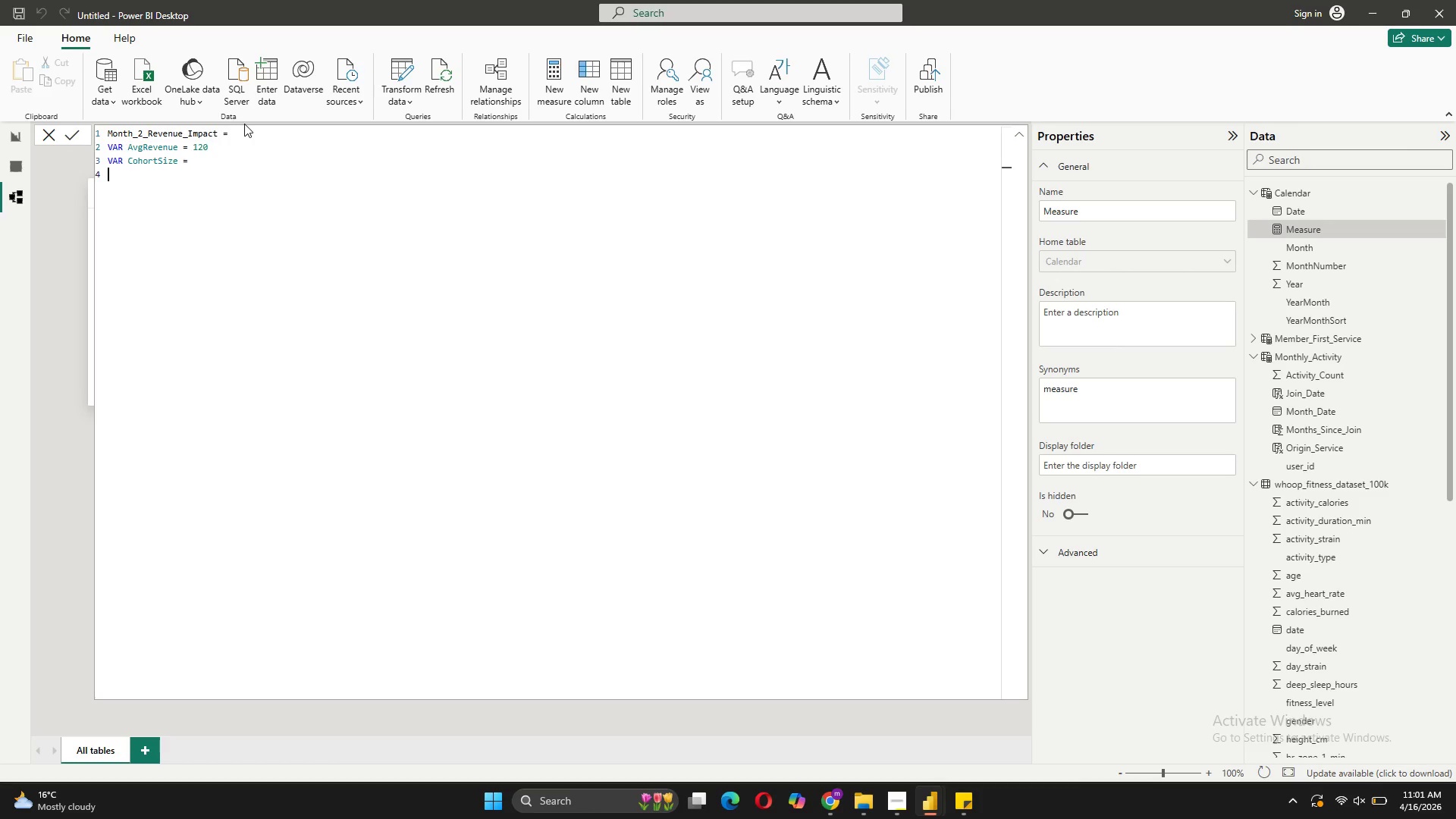 
key(Shift+Enter)
 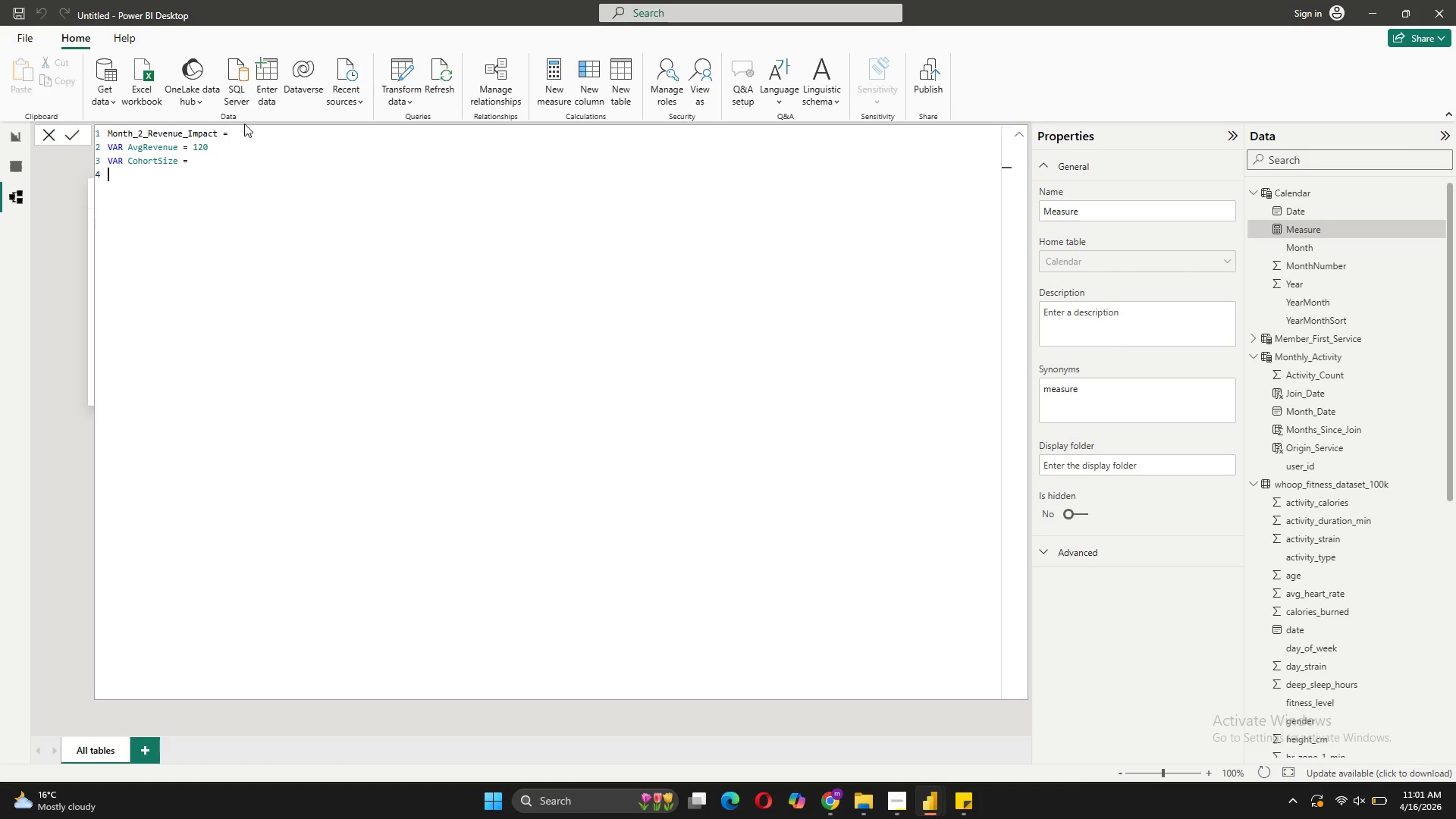 
key(Tab)
type(CALCULATE())
 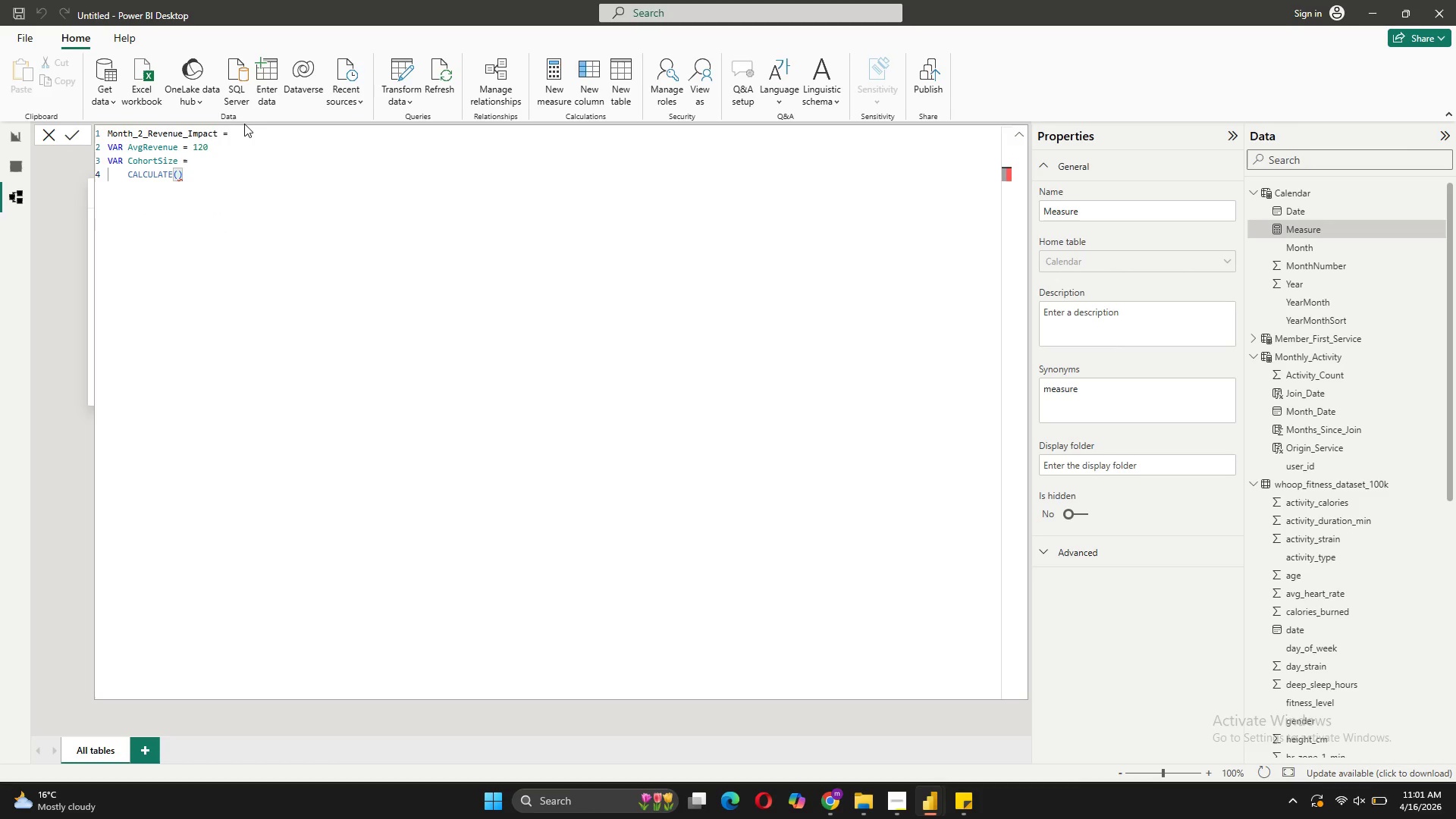 
key(ArrowLeft)
 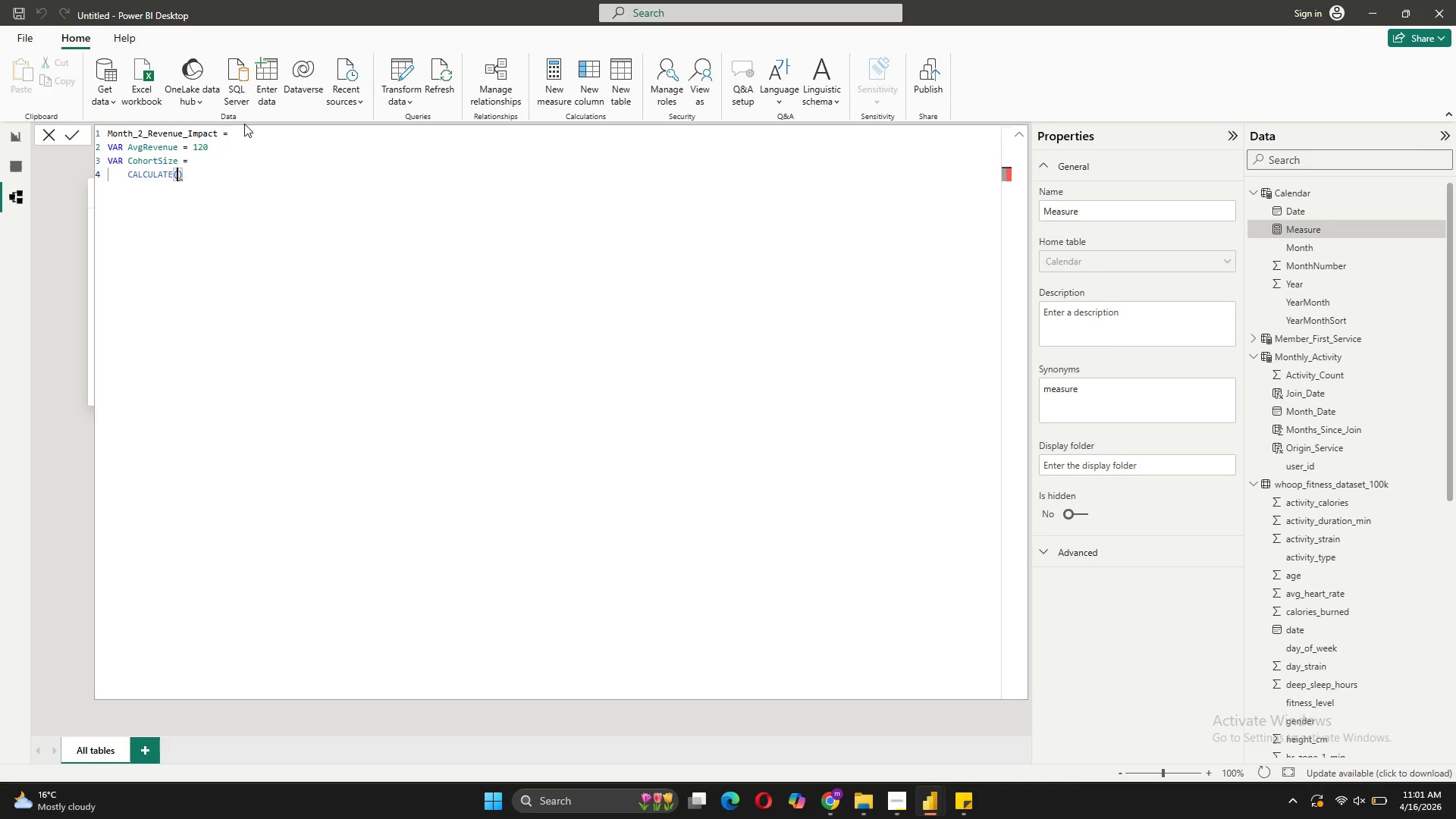 
key(Shift+ShiftRight)
 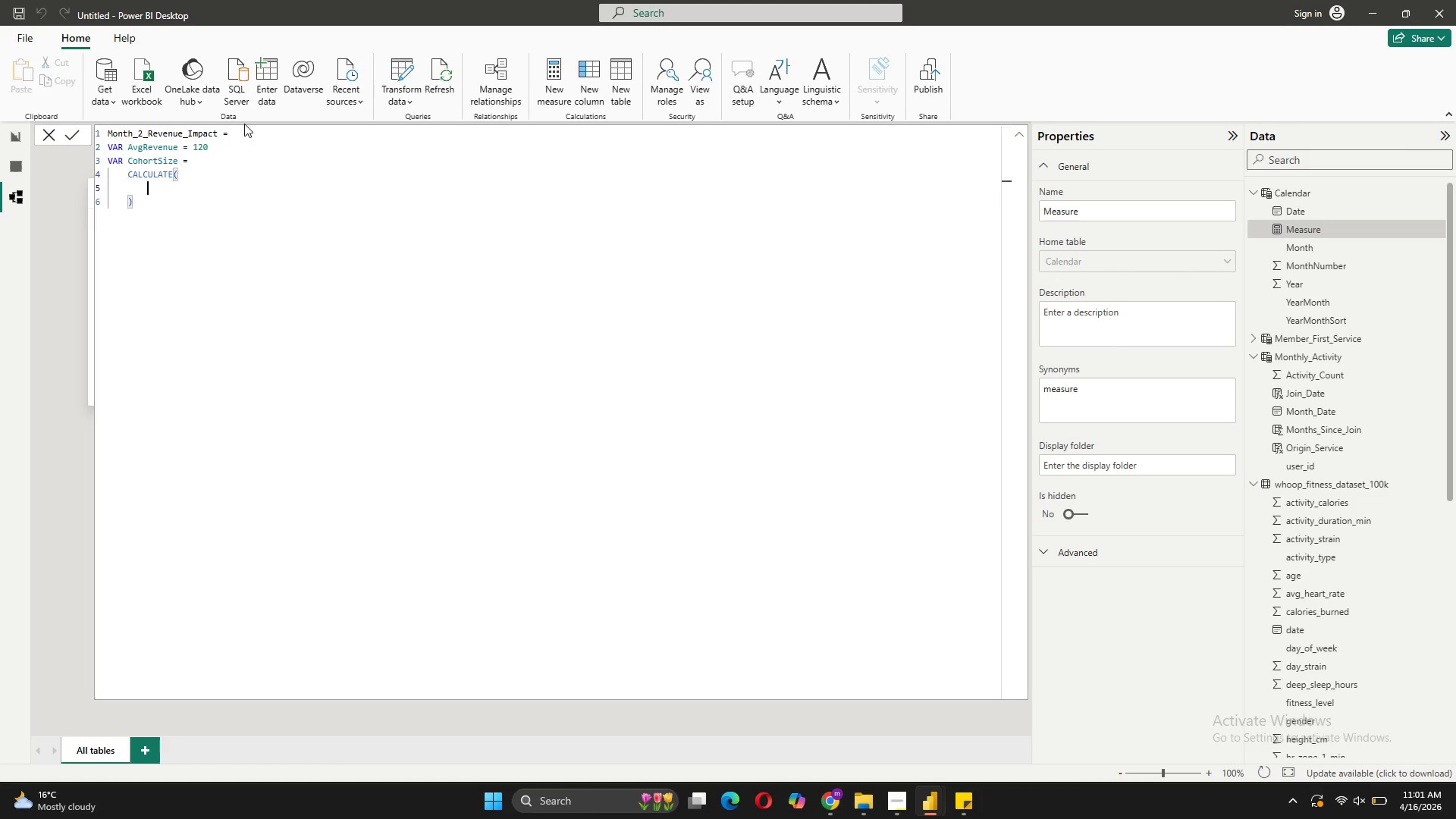 
key(Shift+Enter)
 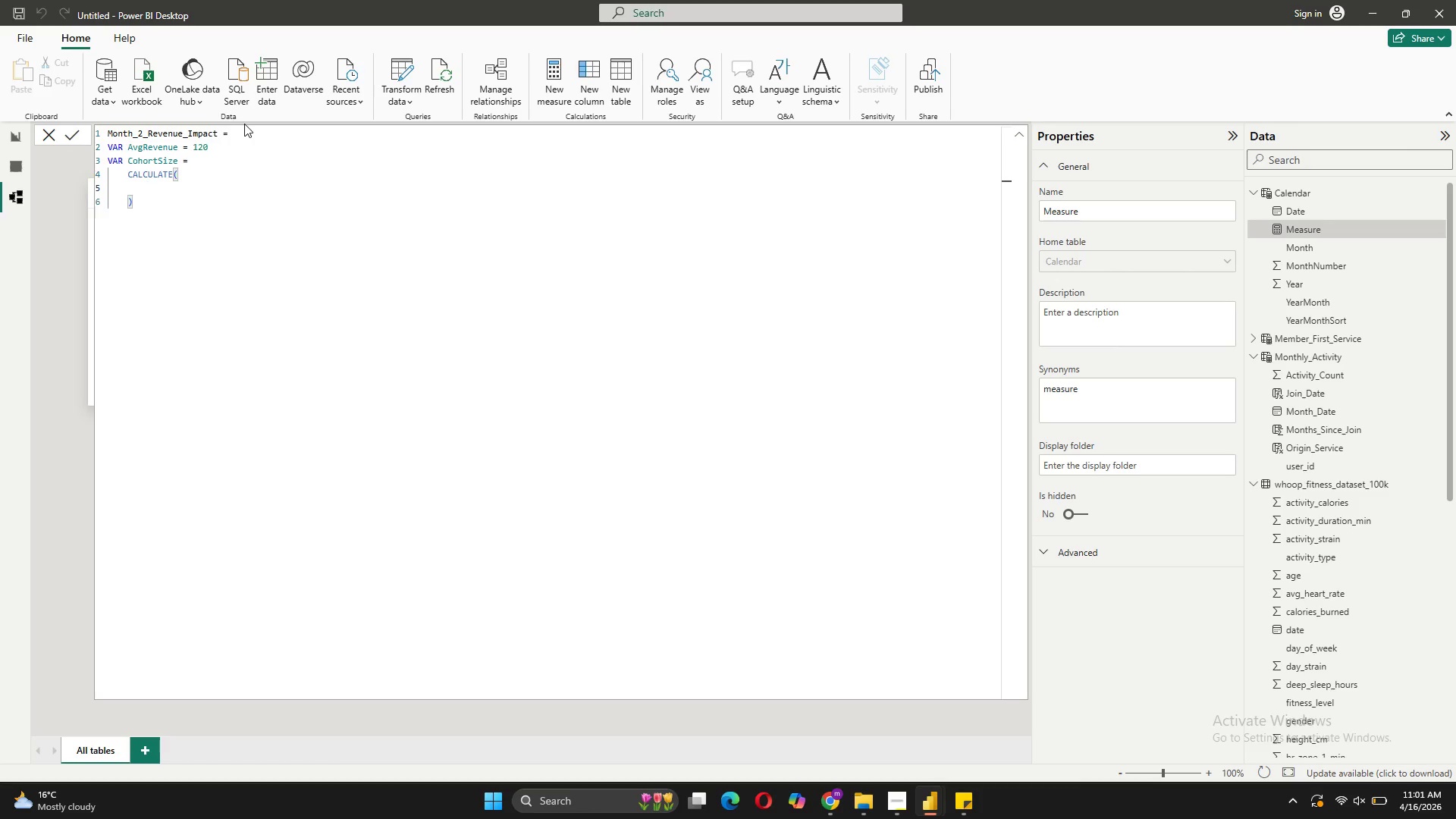 
type(DIST)
 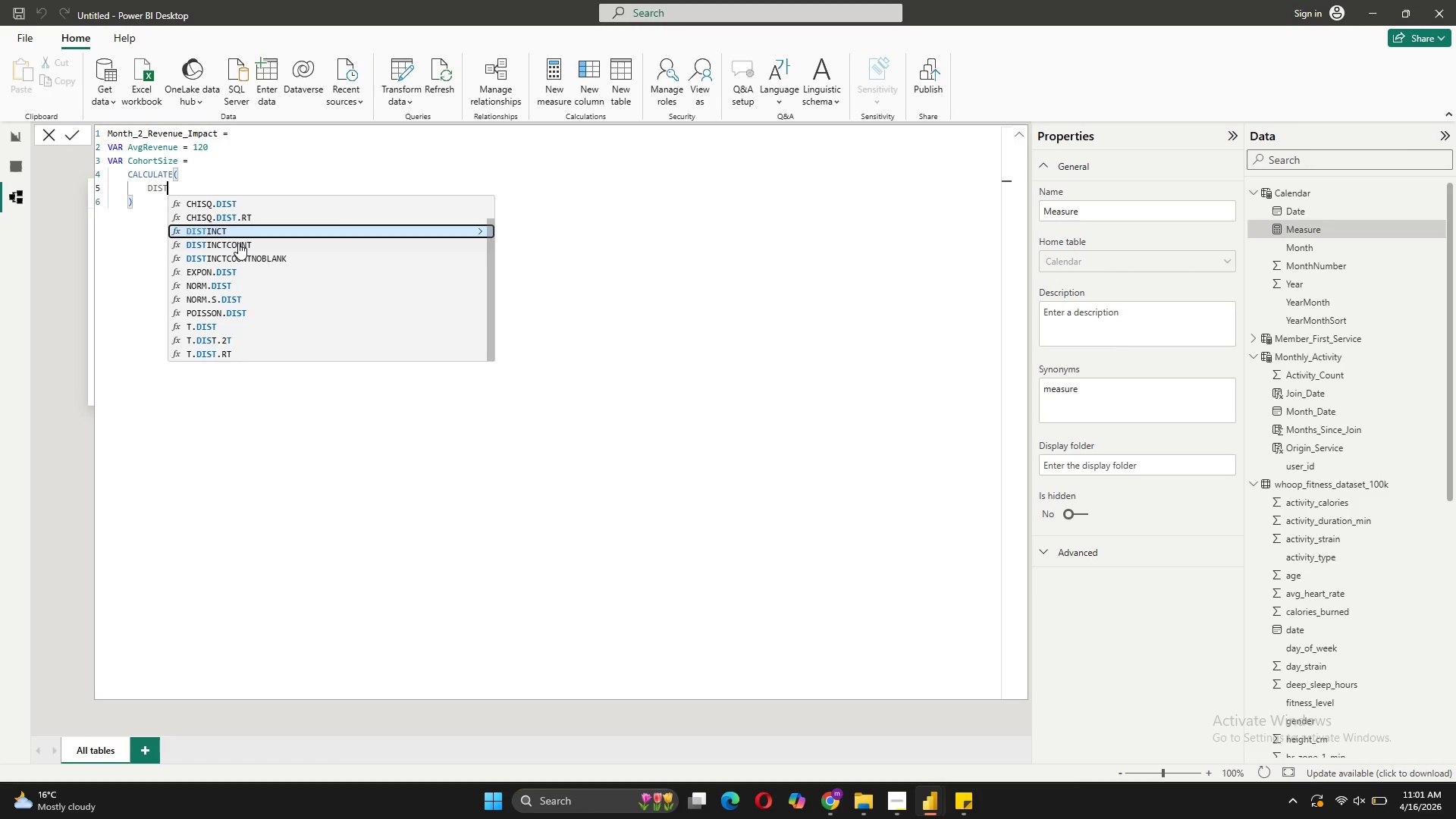 
wait(5.38)
 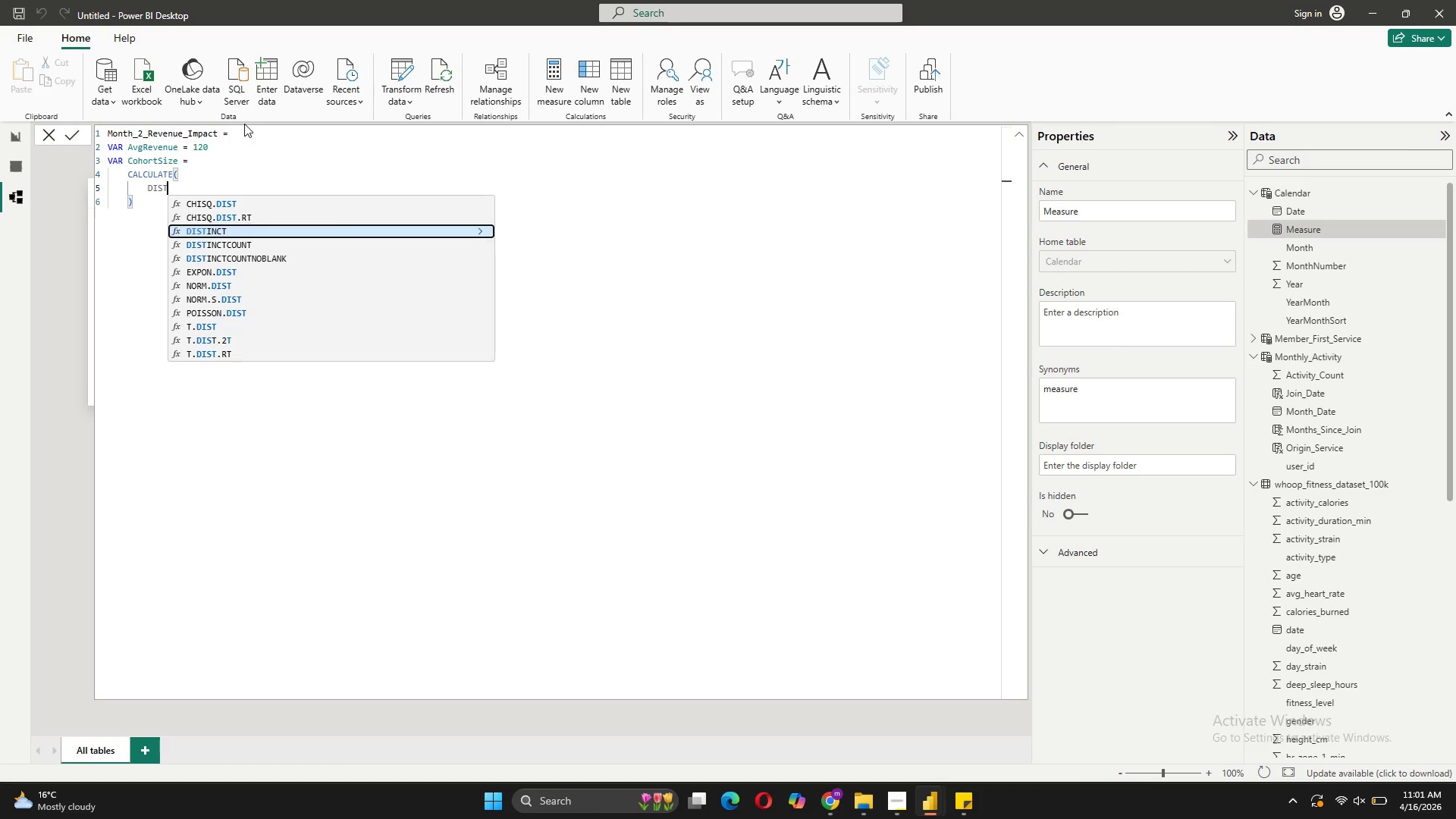 
double_click([238, 243])
 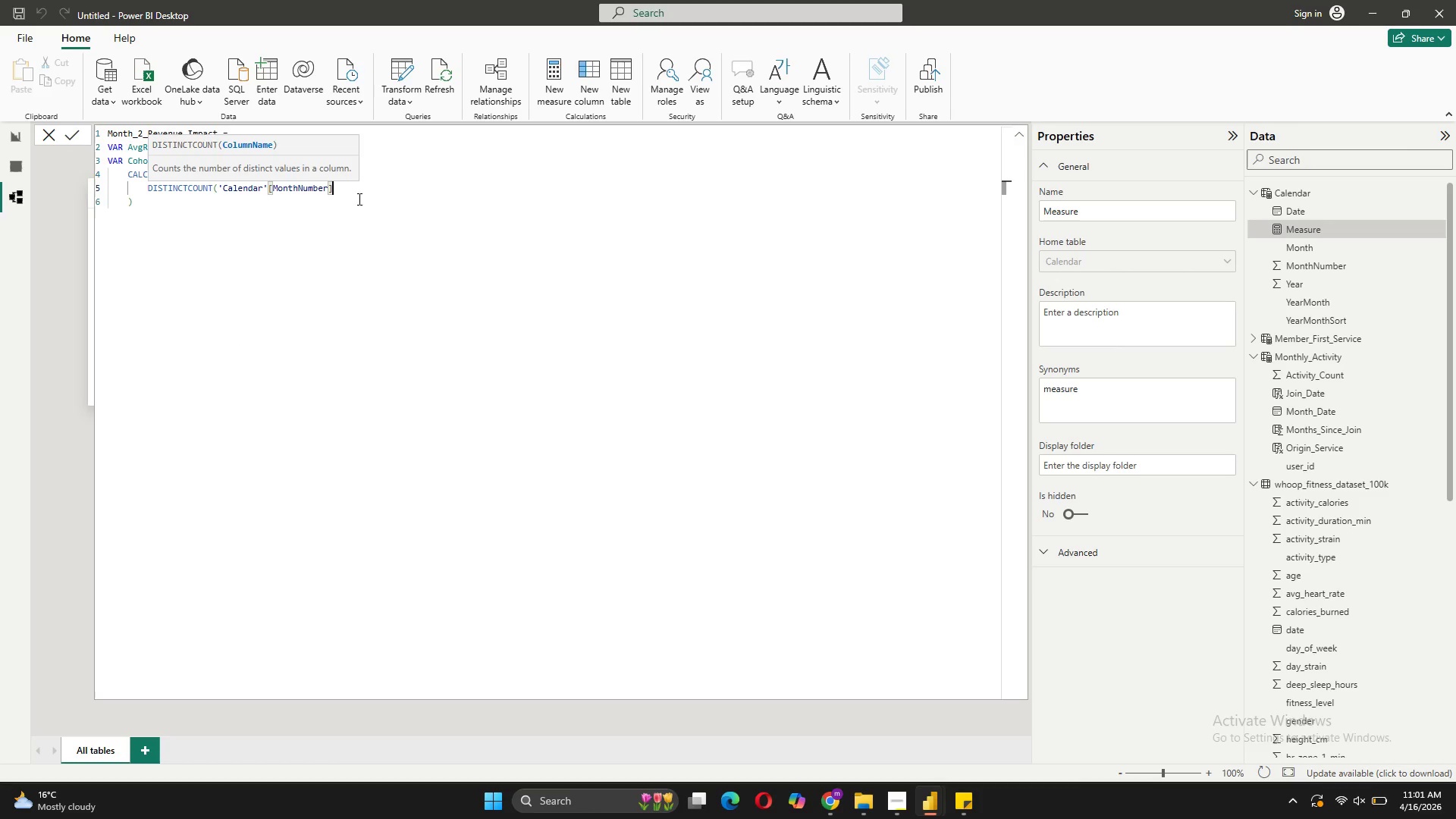 
left_click_drag(start_coordinate=[335, 189], to_coordinate=[220, 187])
 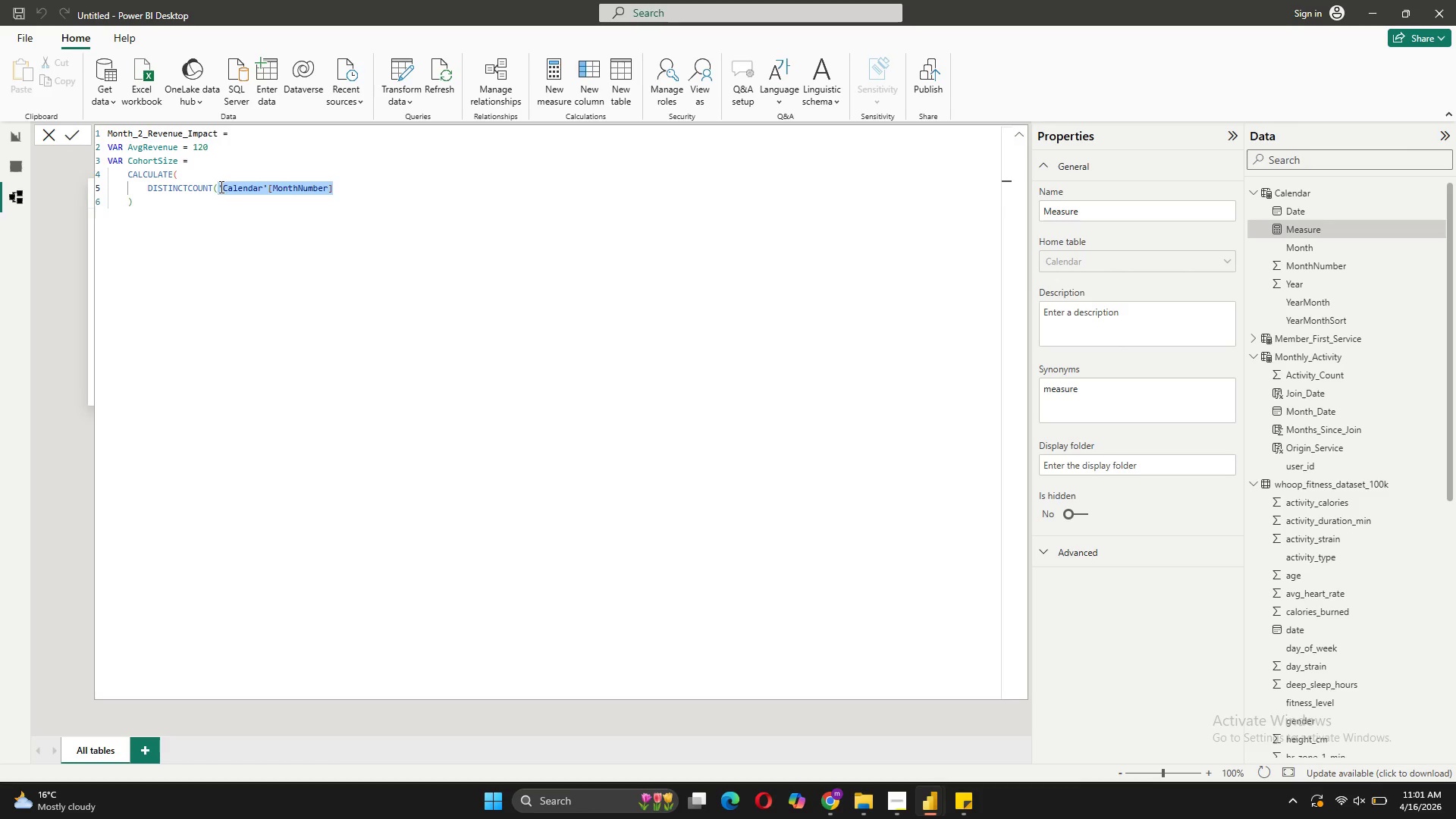 
key(Backspace)
type(n)
key(Backspace)
type(m)
key(Backspace)
type(Monthly)
 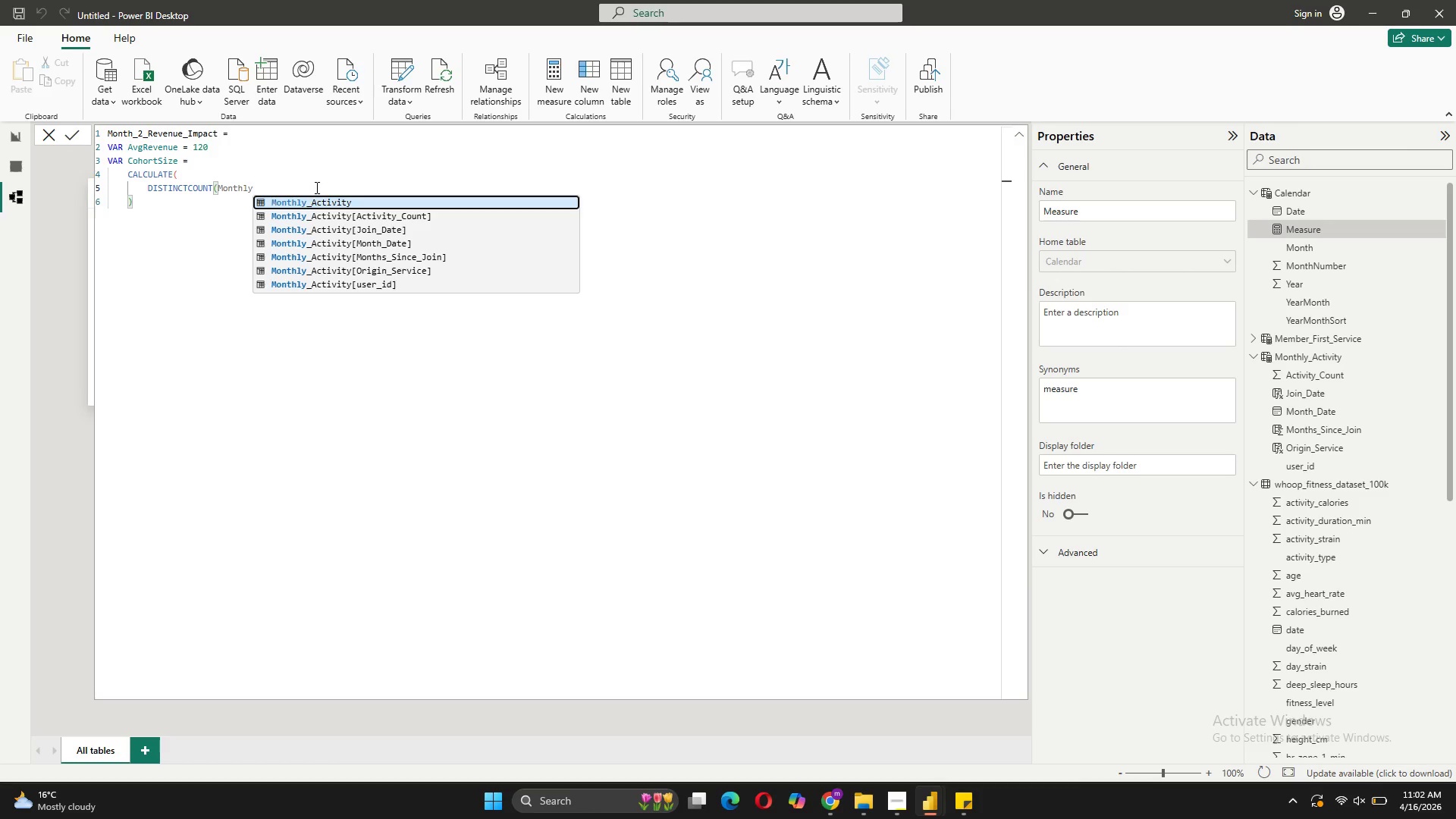 
left_click([327, 199])
 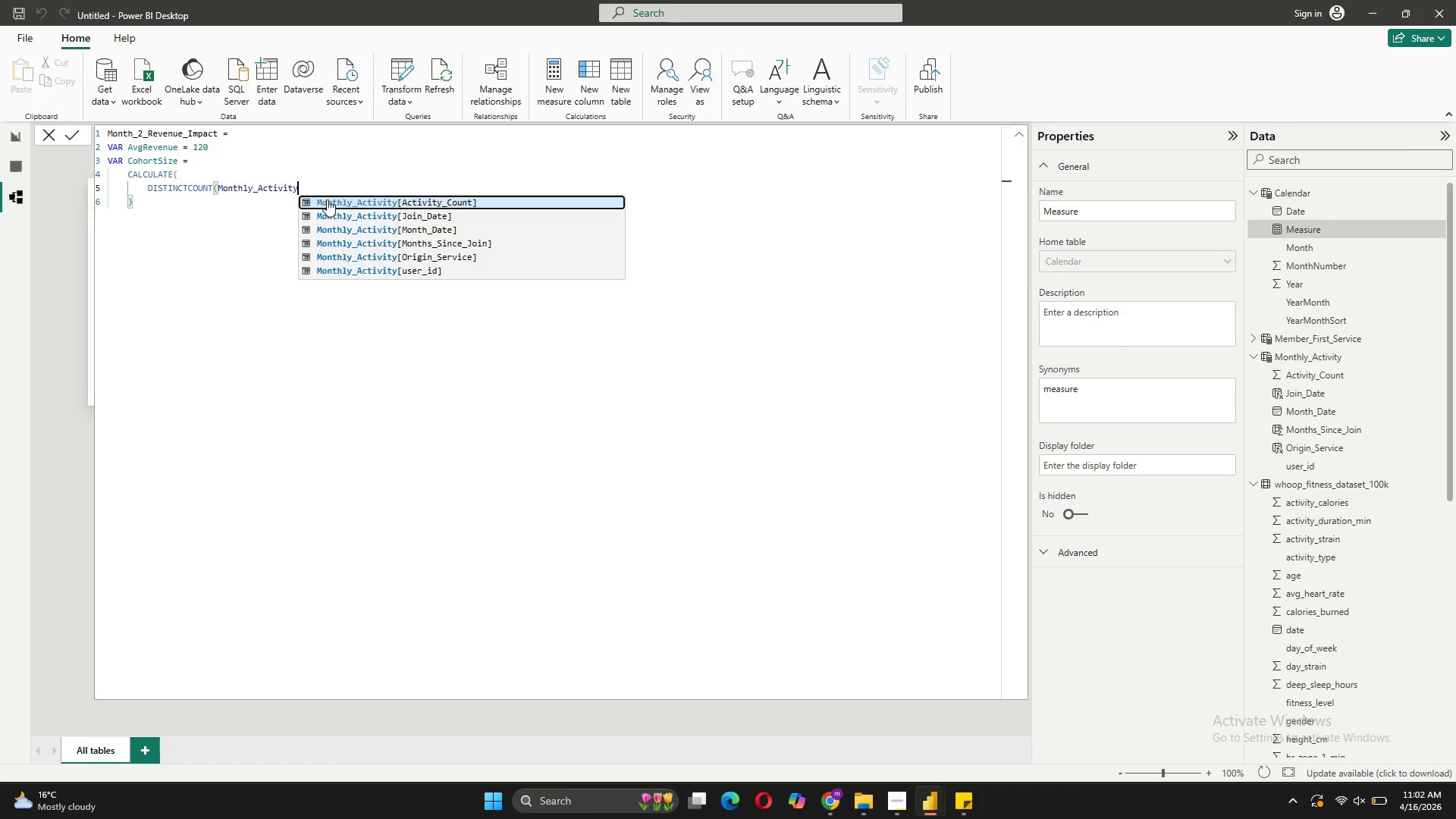 
type([user)
 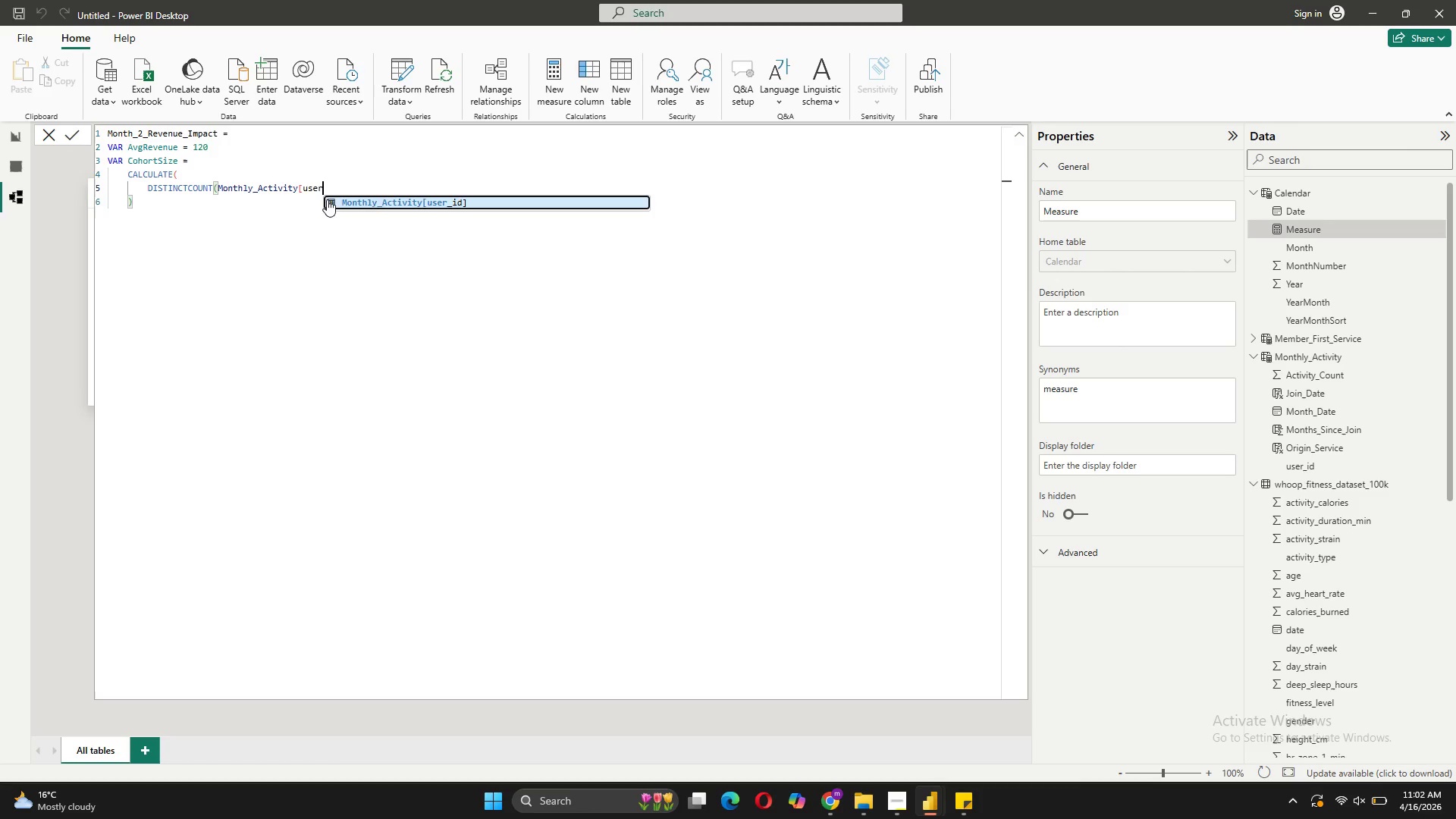 
left_click([327, 199])
 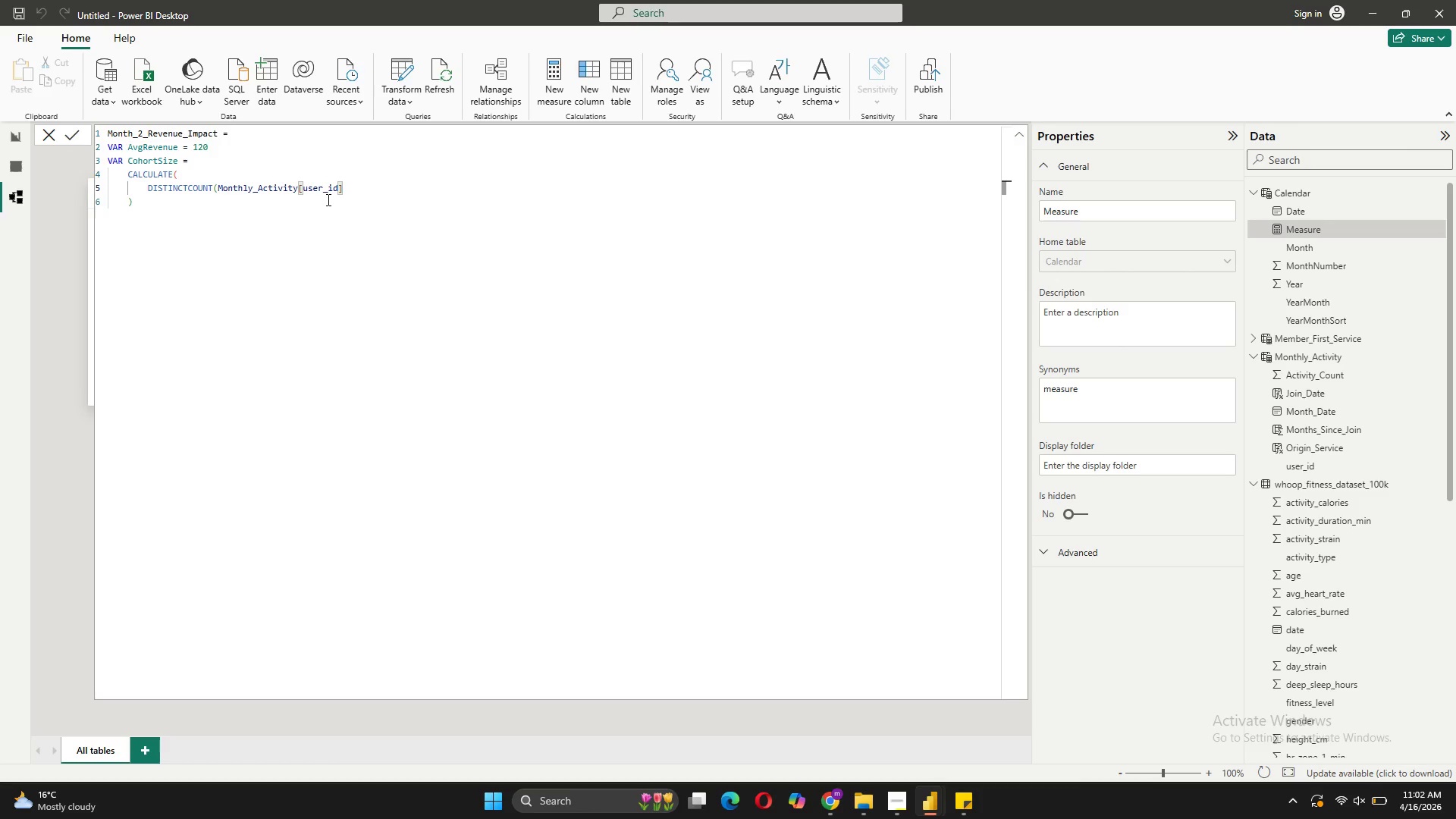 
key(Shift+0)
 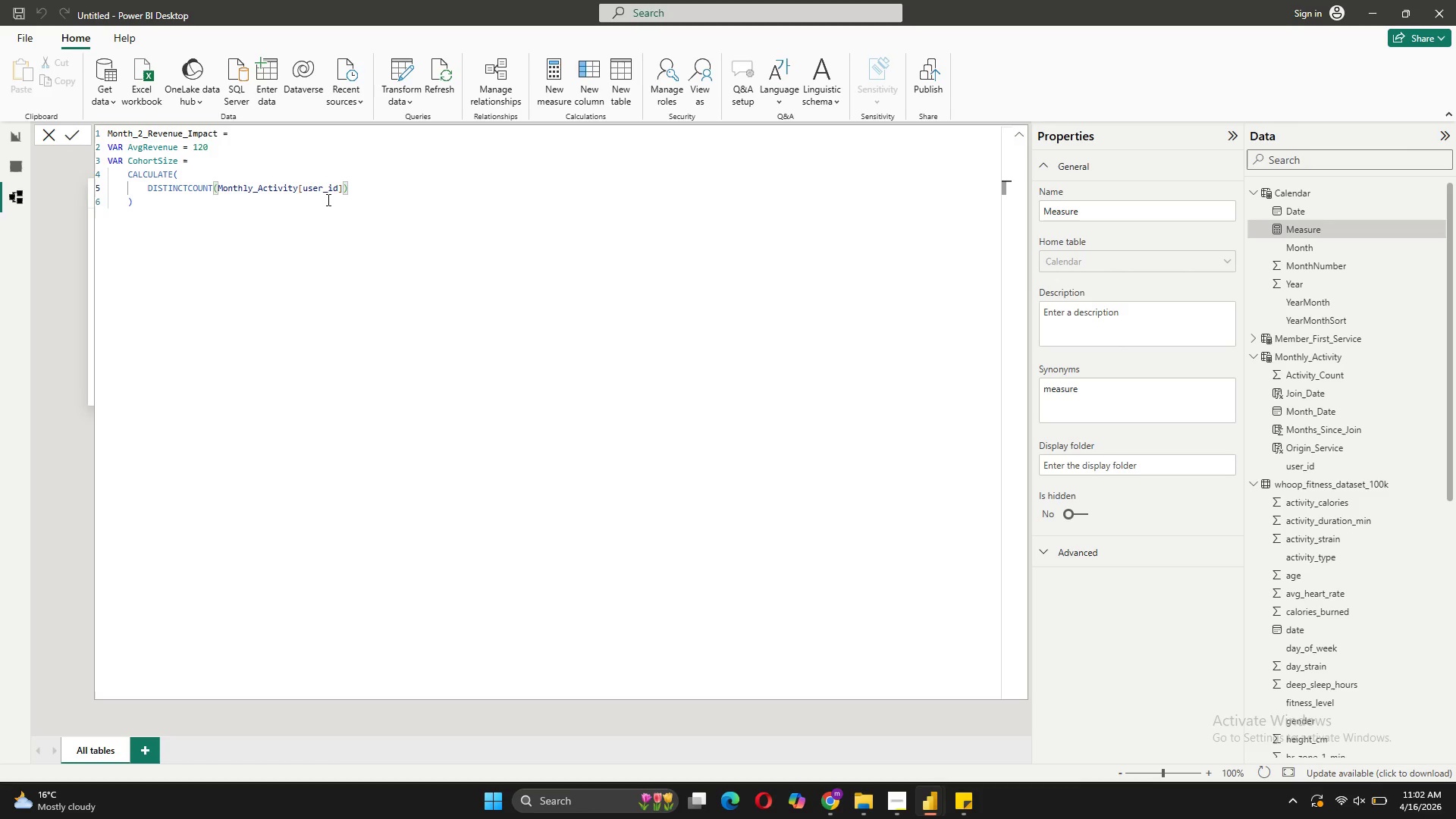 
key(Comma)
 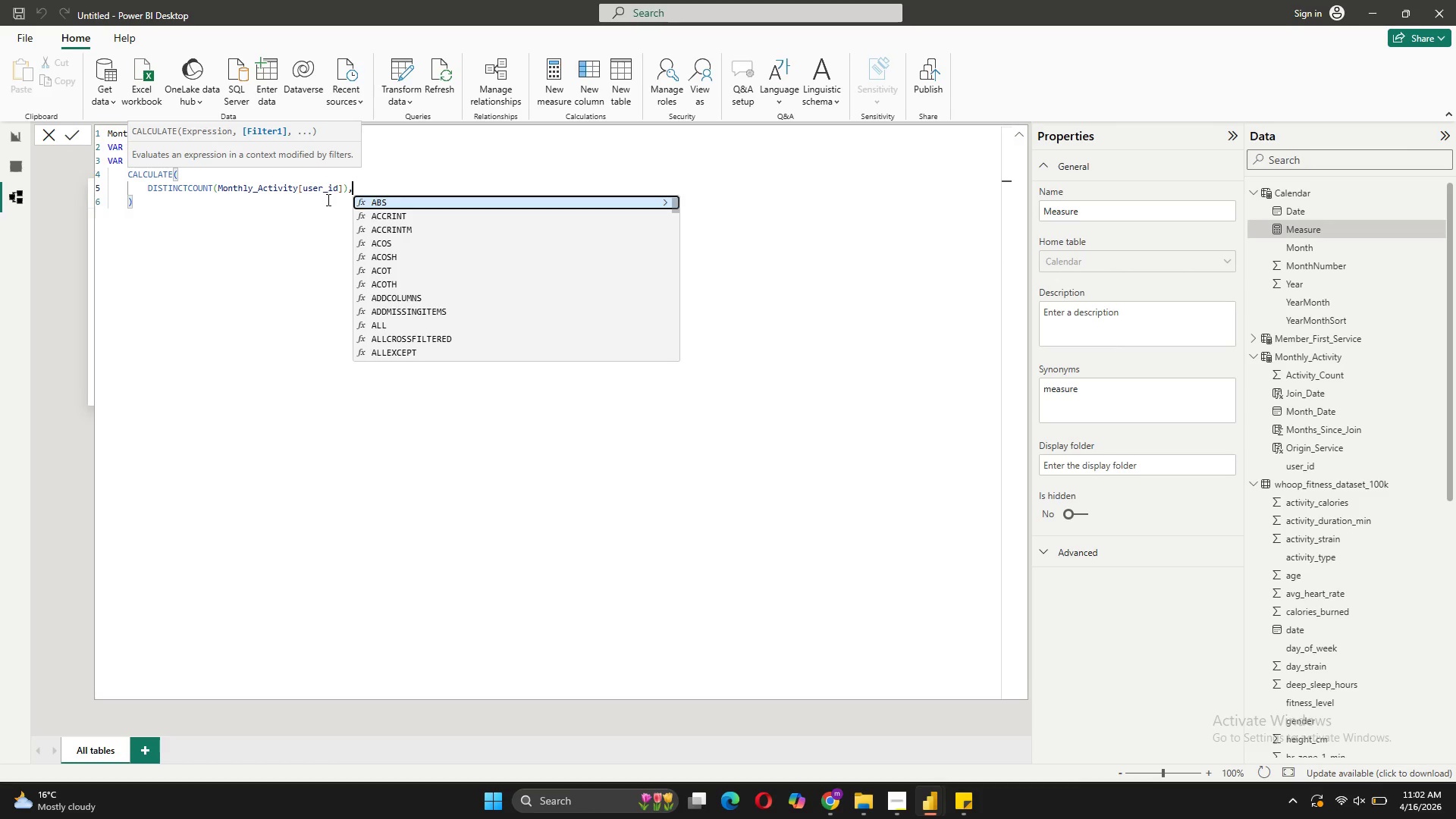 
key(Shift+Enter)
 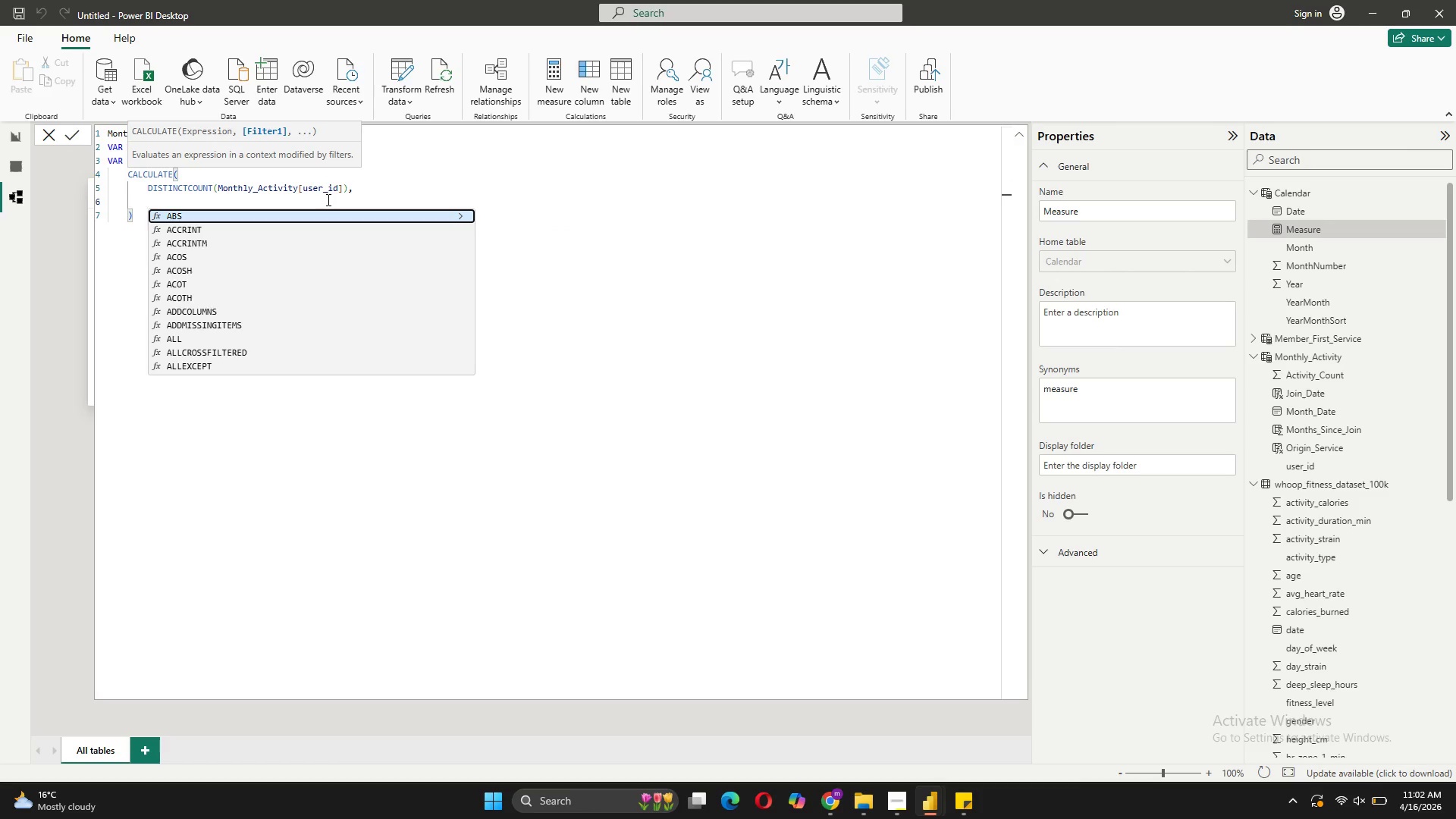 
type(Monthly)
 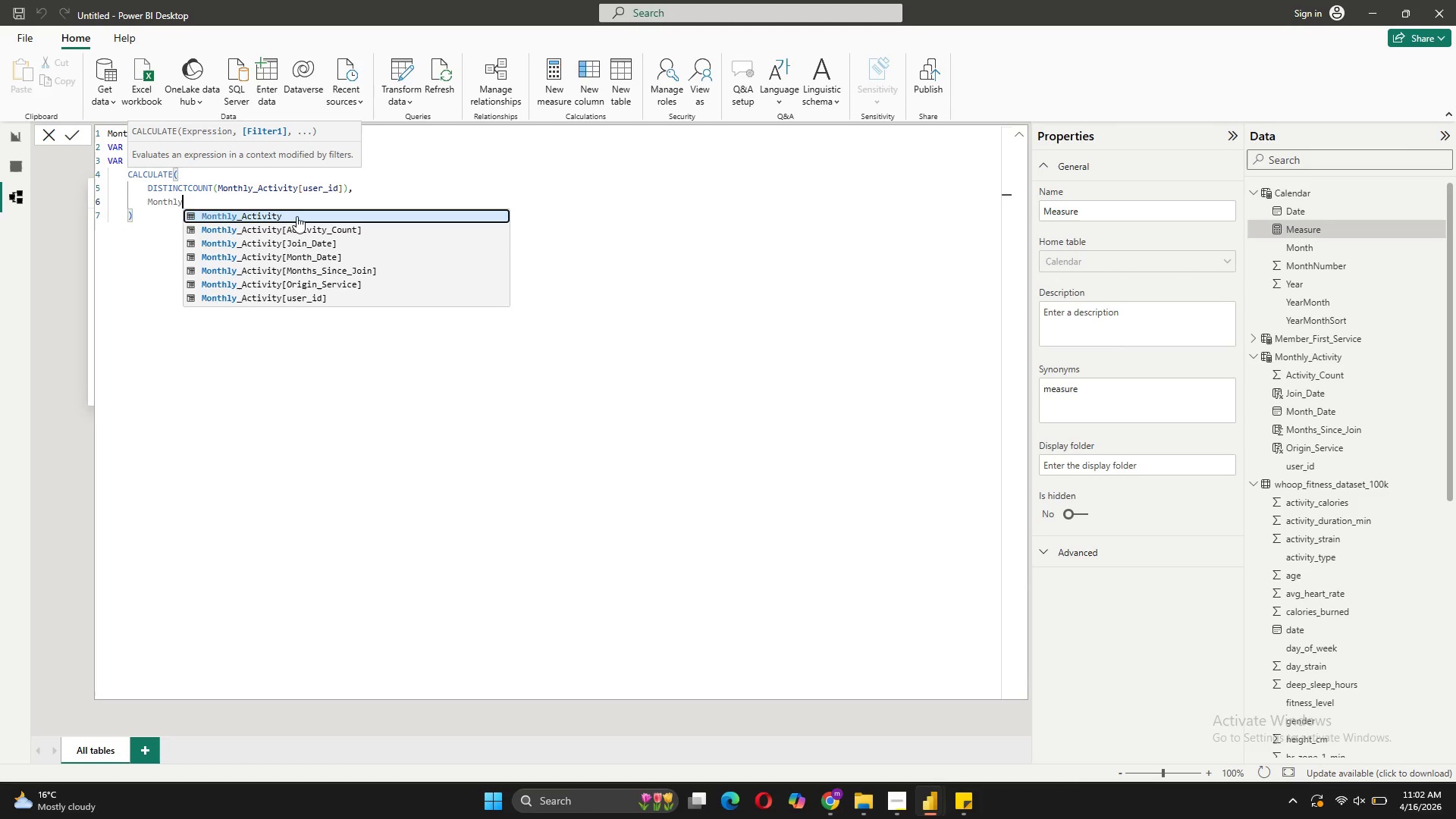 
left_click([297, 216])
 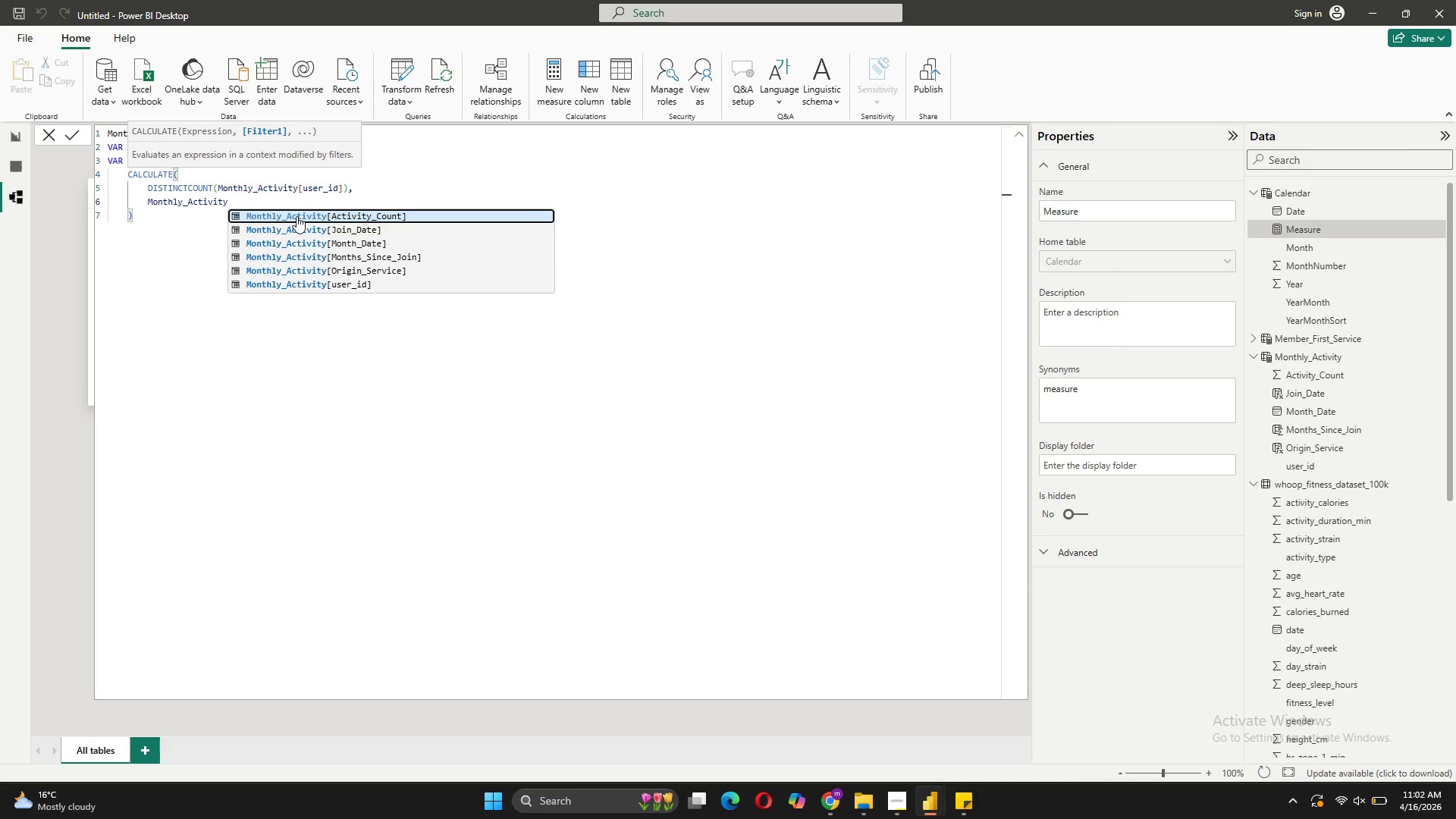 
type([Months_Since)
 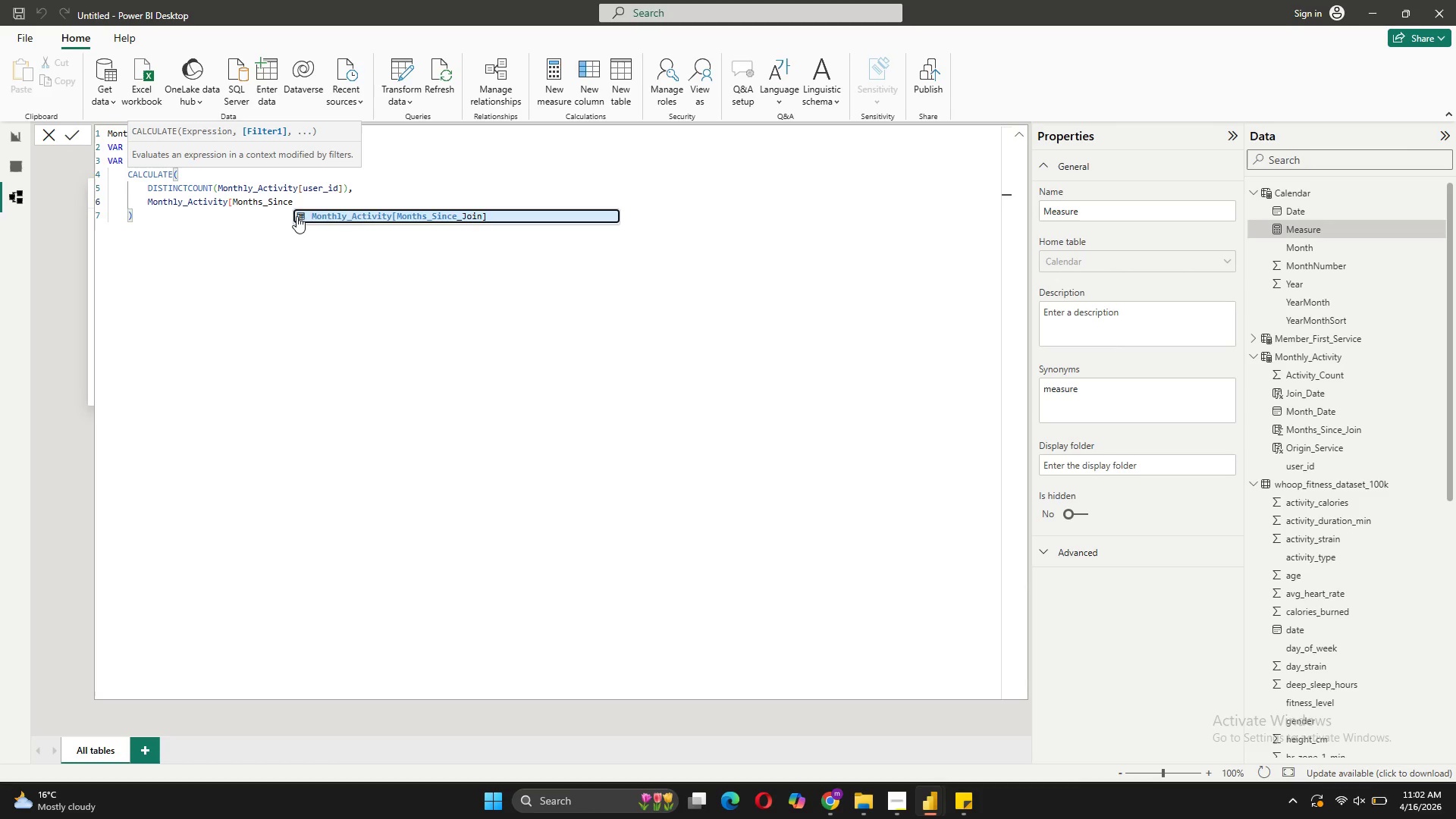 
left_click([350, 218])
 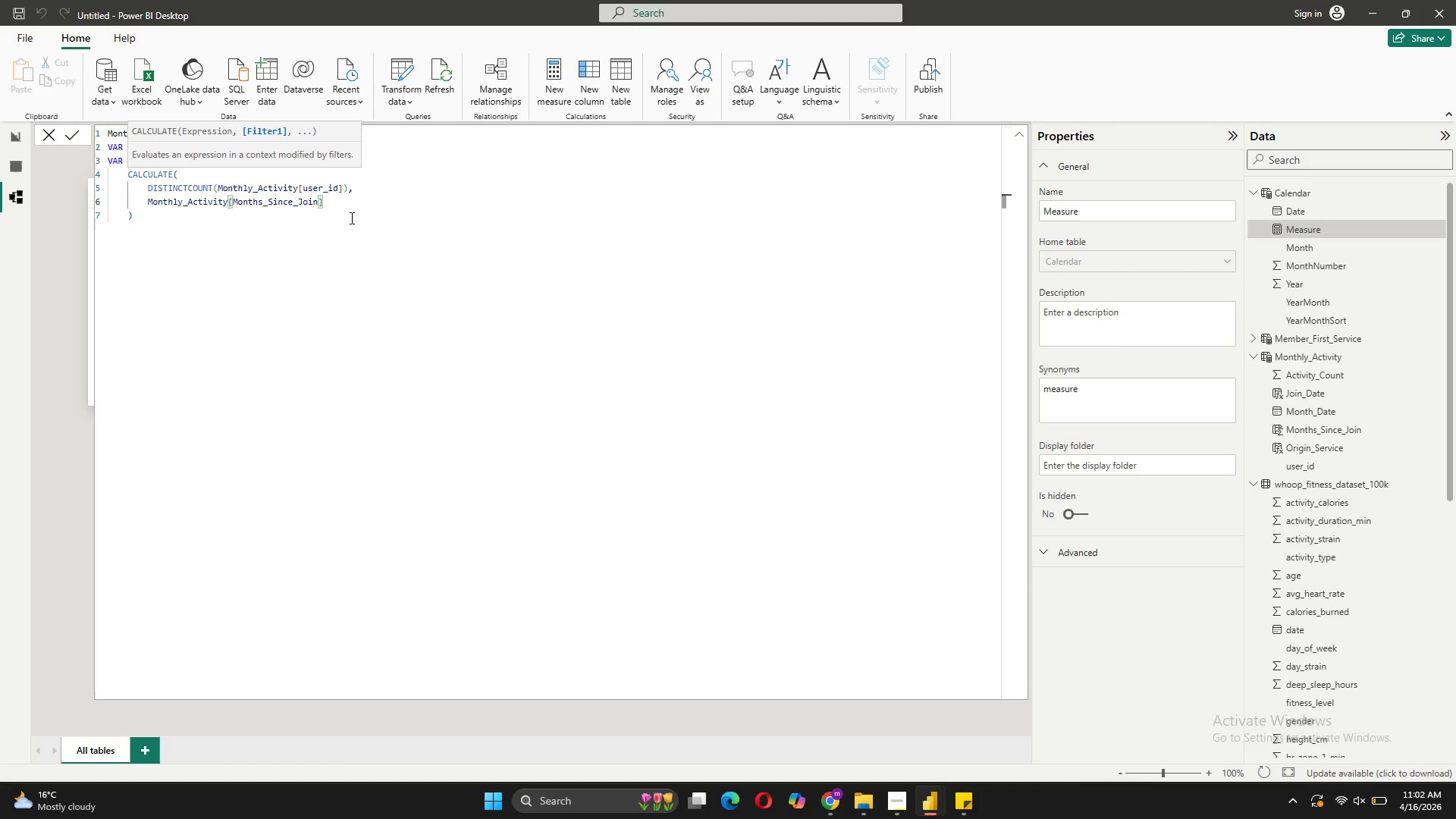 
key(Space)
 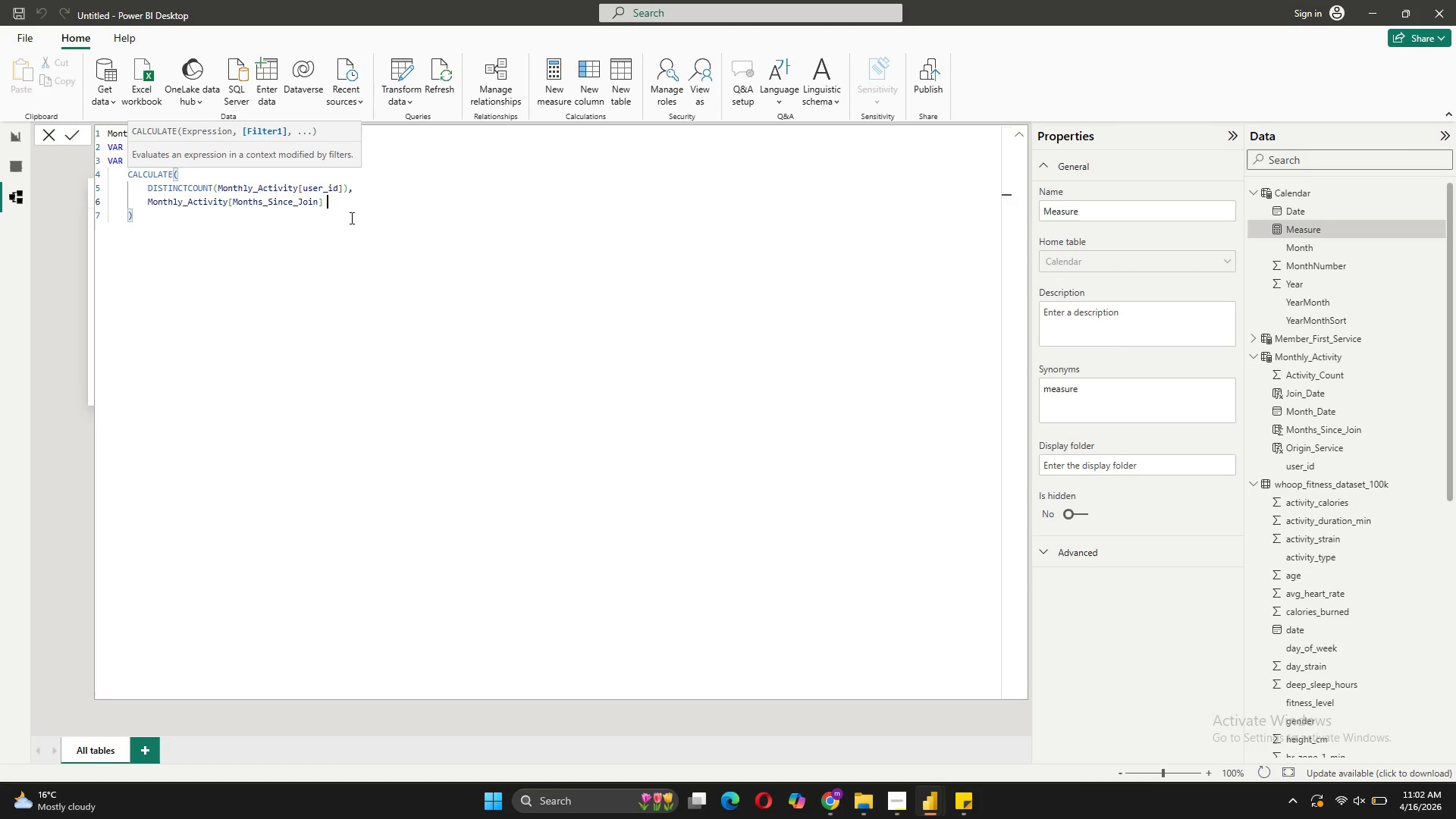 
key(Equal)
 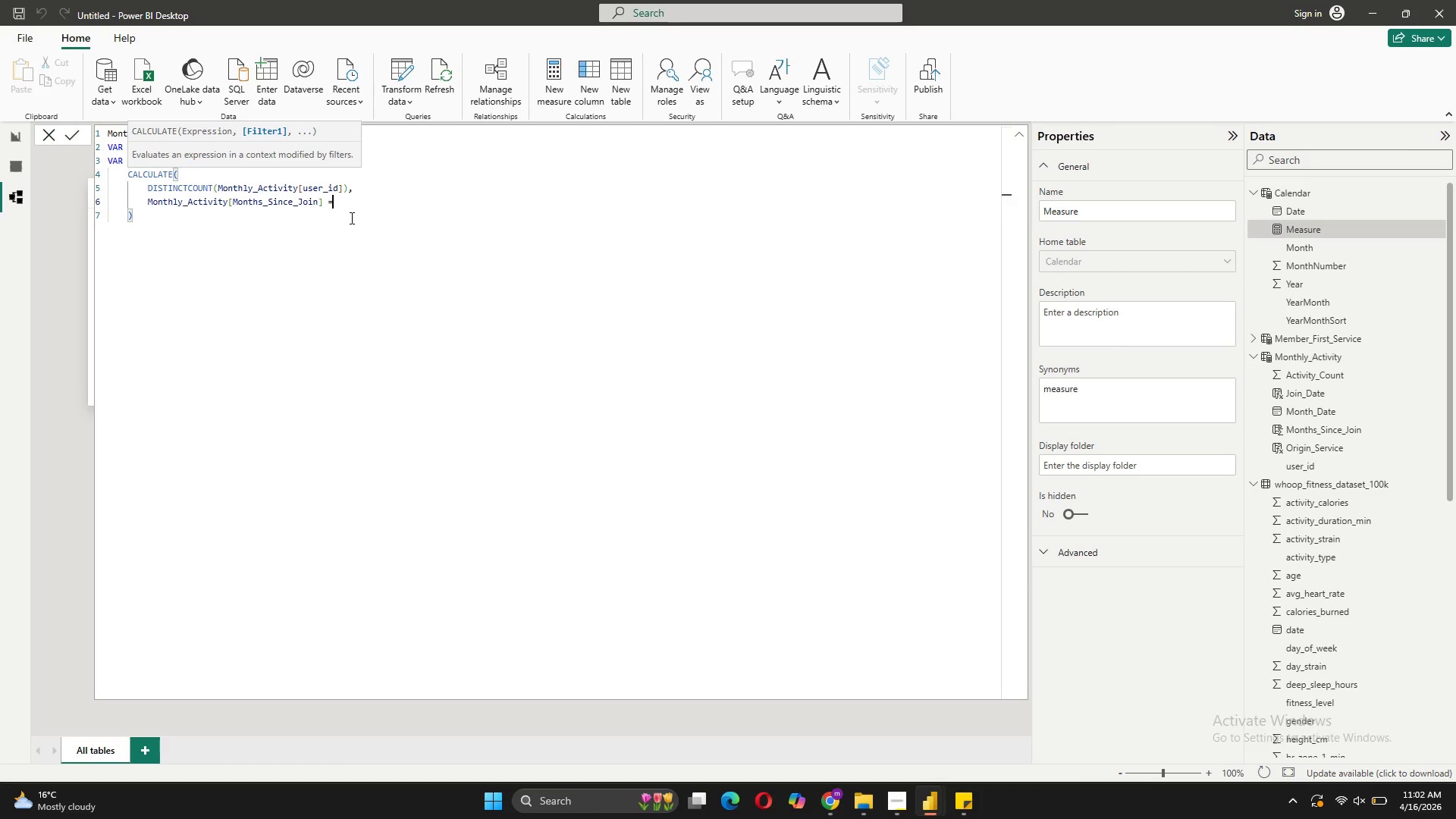 
key(Space)
 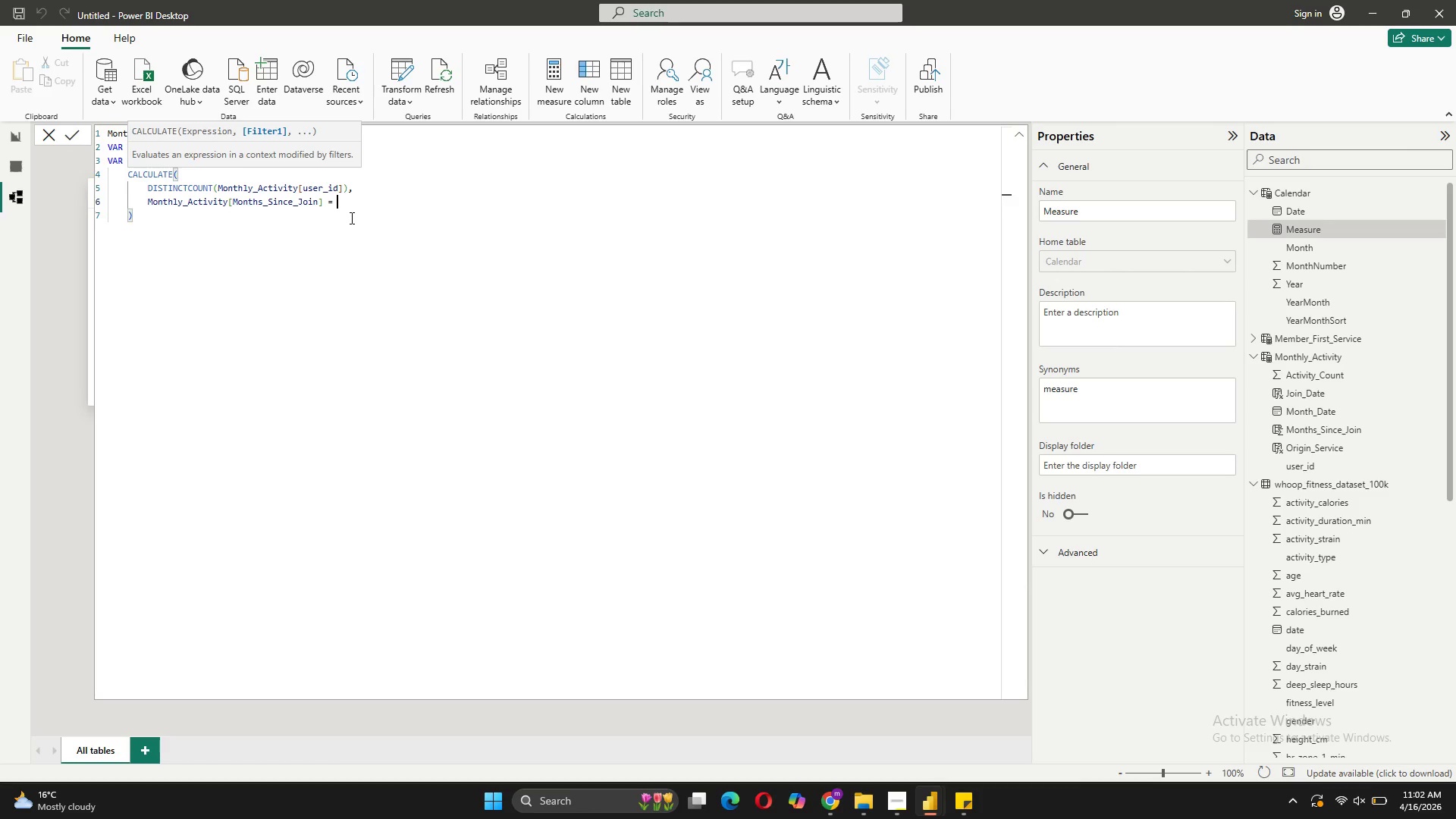 
key(0)
 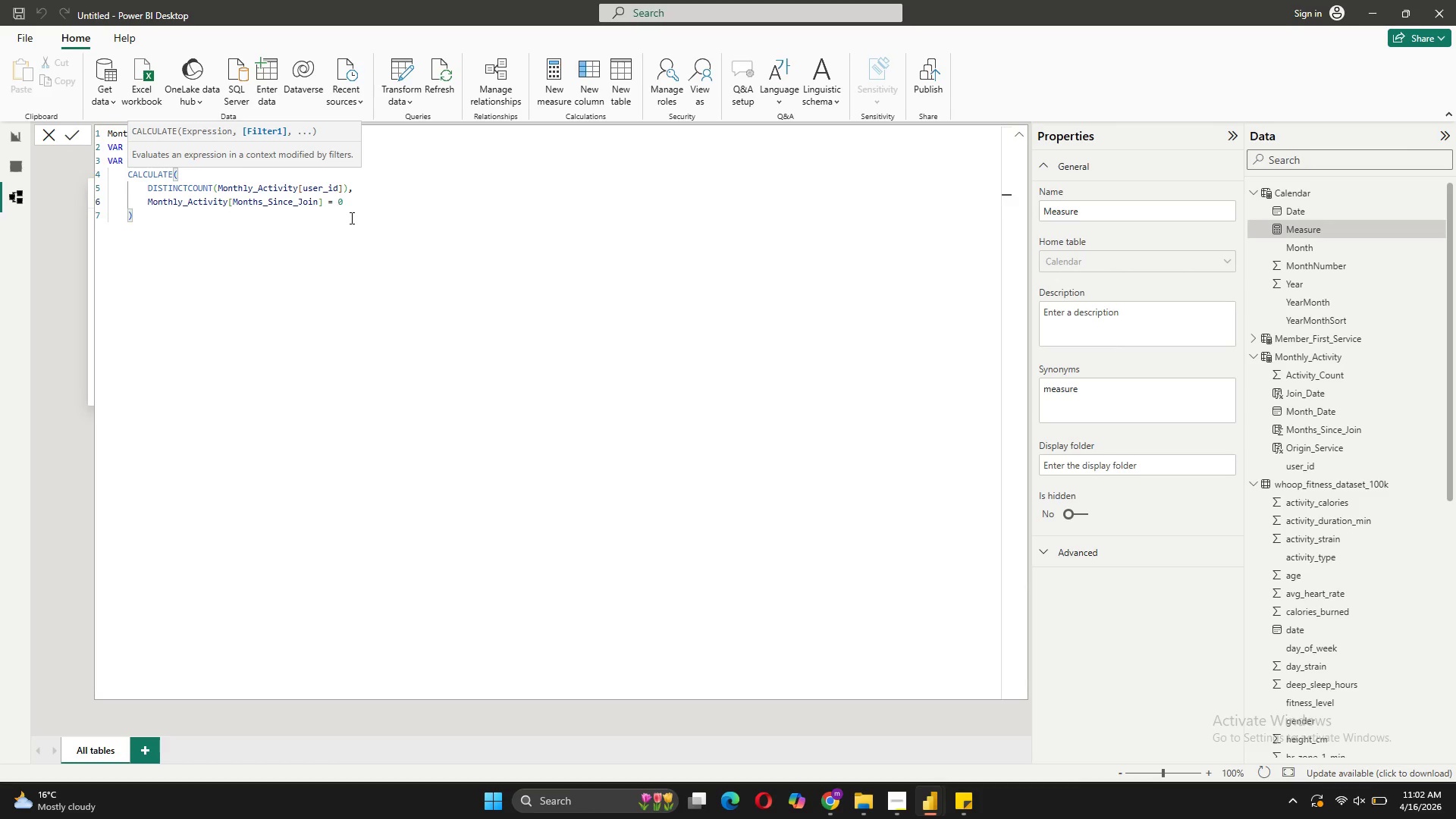 
key(Comma)
 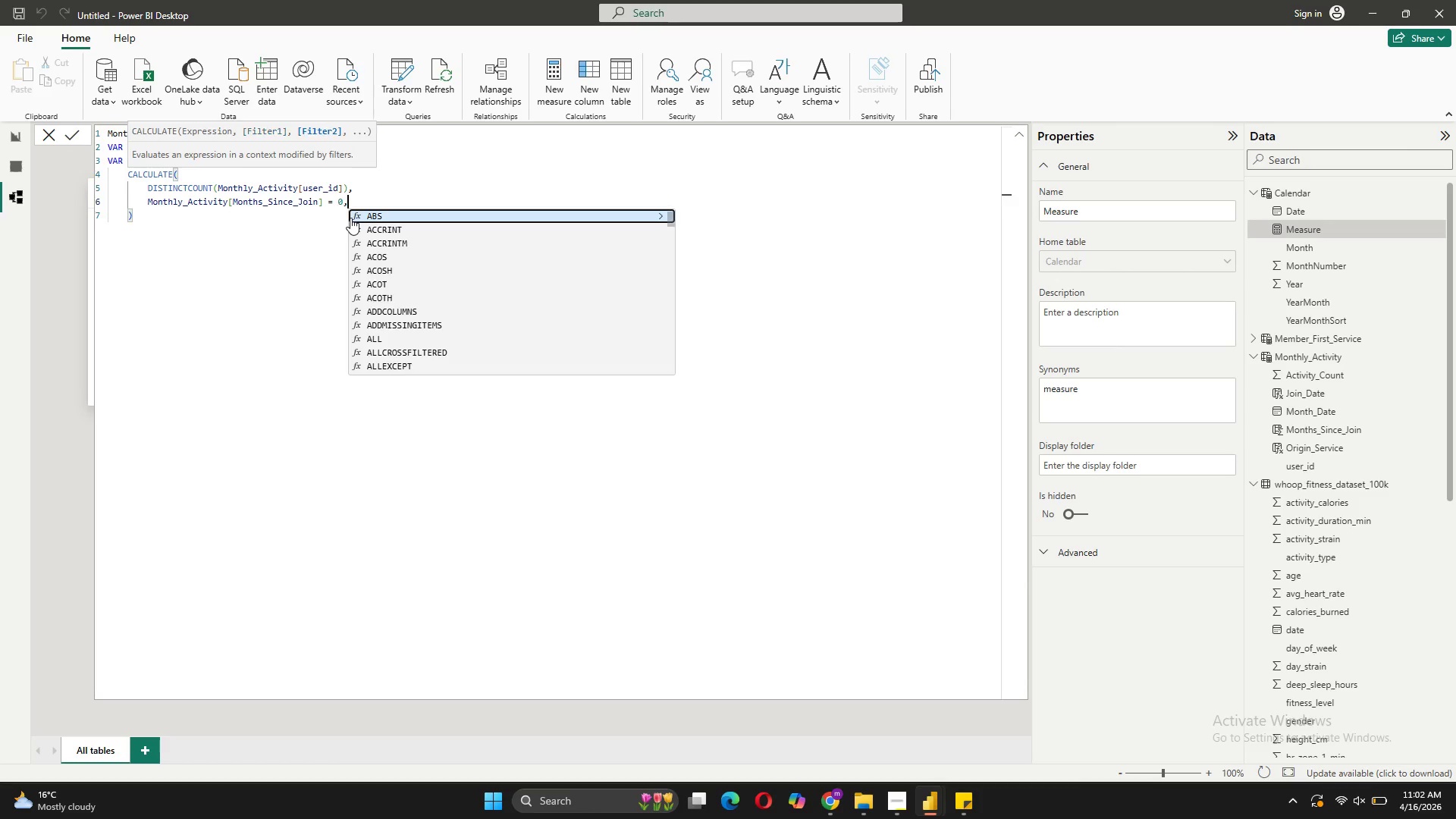 
key(Shift+ShiftRight)
 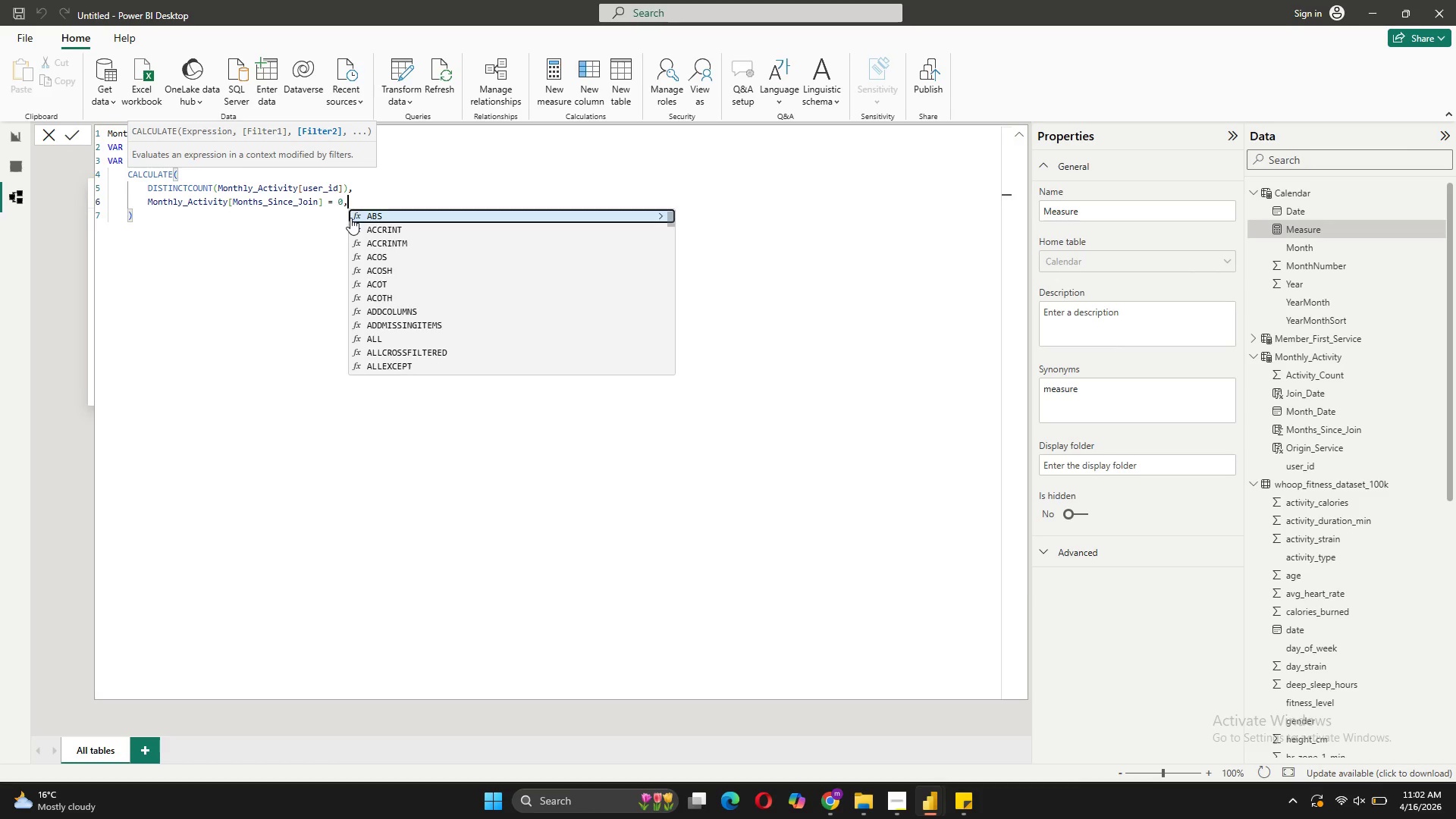 
key(Shift+Enter)
 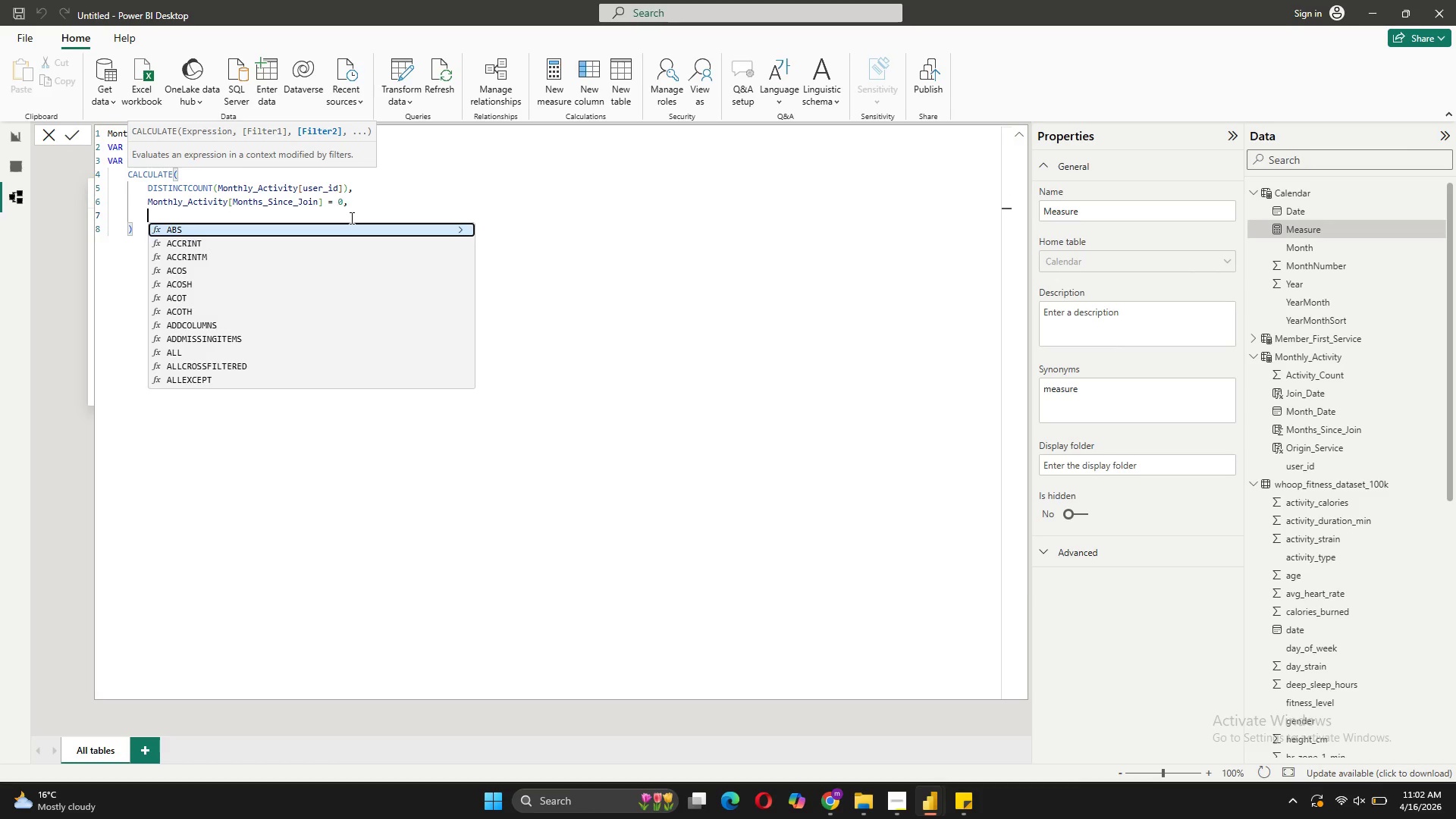 
type(REMOVEFIL)
 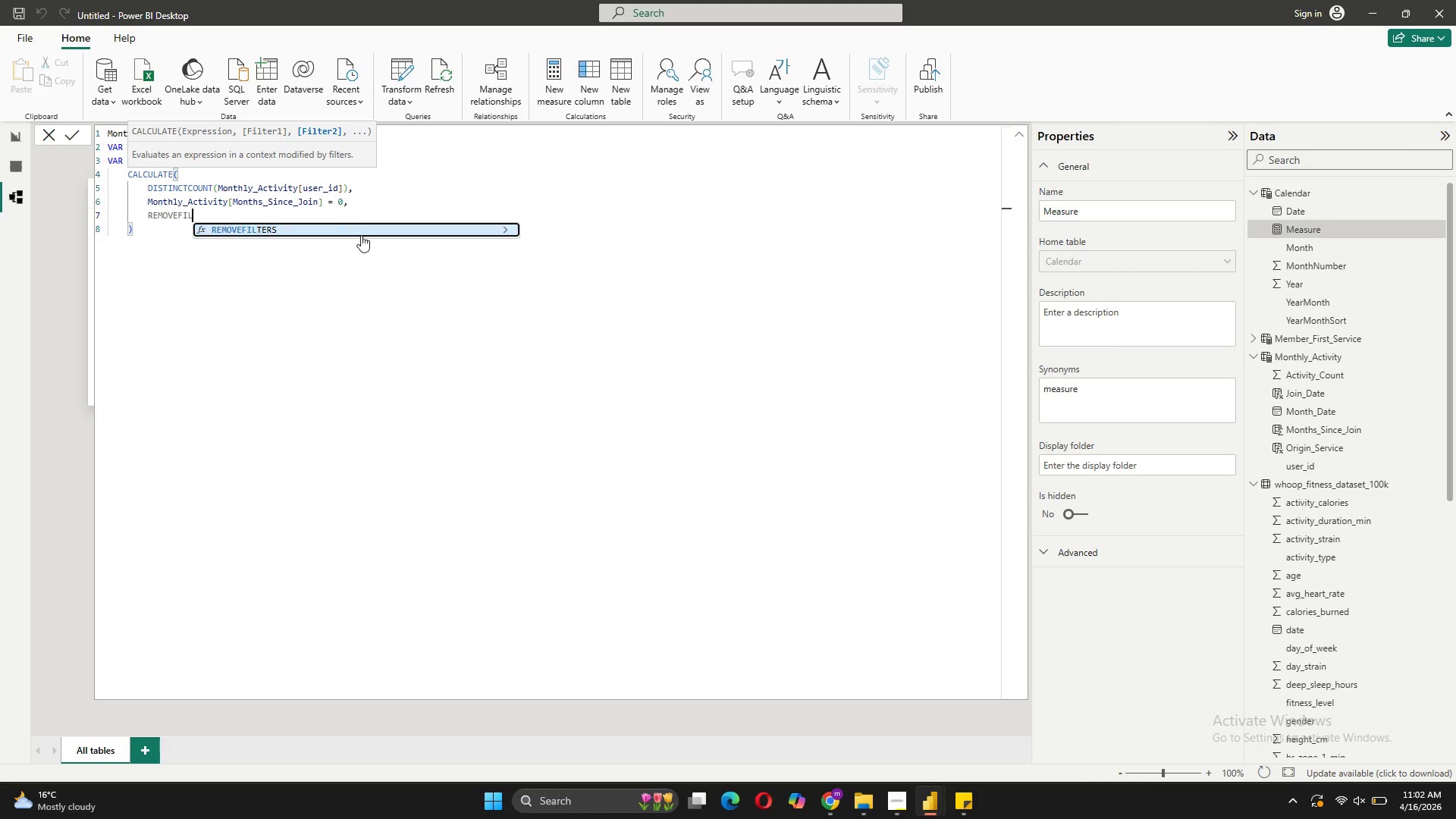 
left_click([307, 229])
 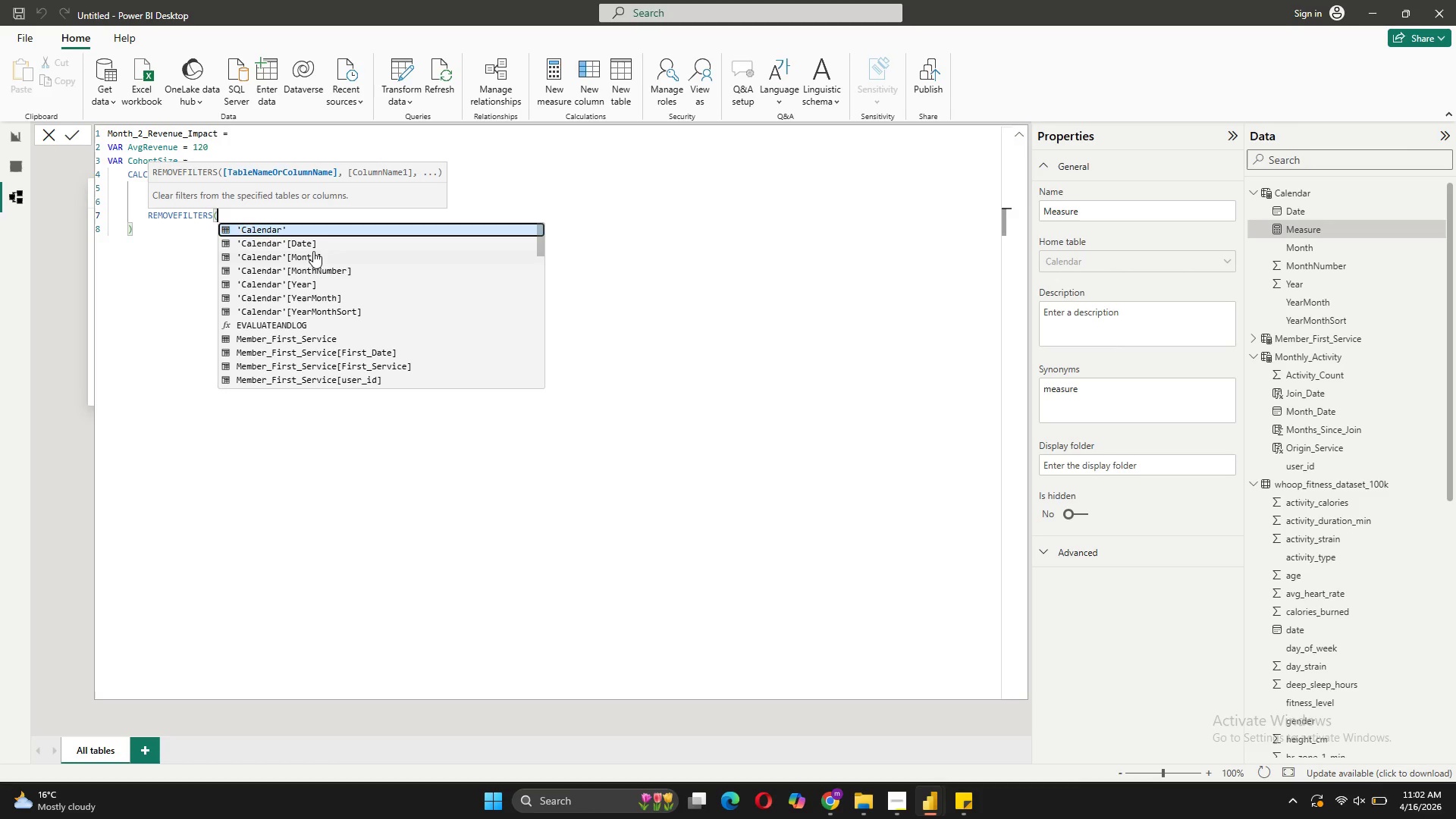 
type(MO)
 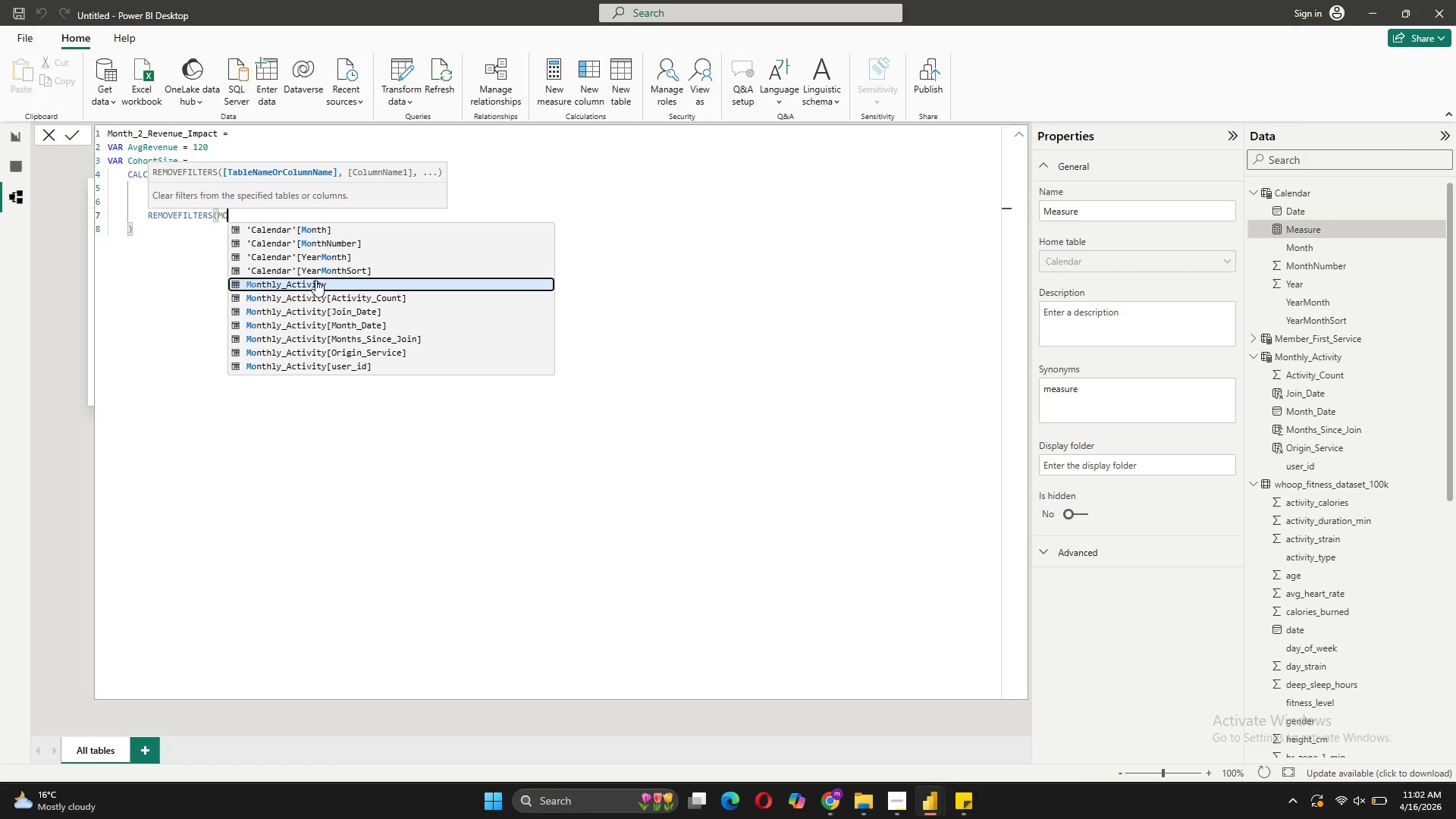 
left_click([314, 281])
 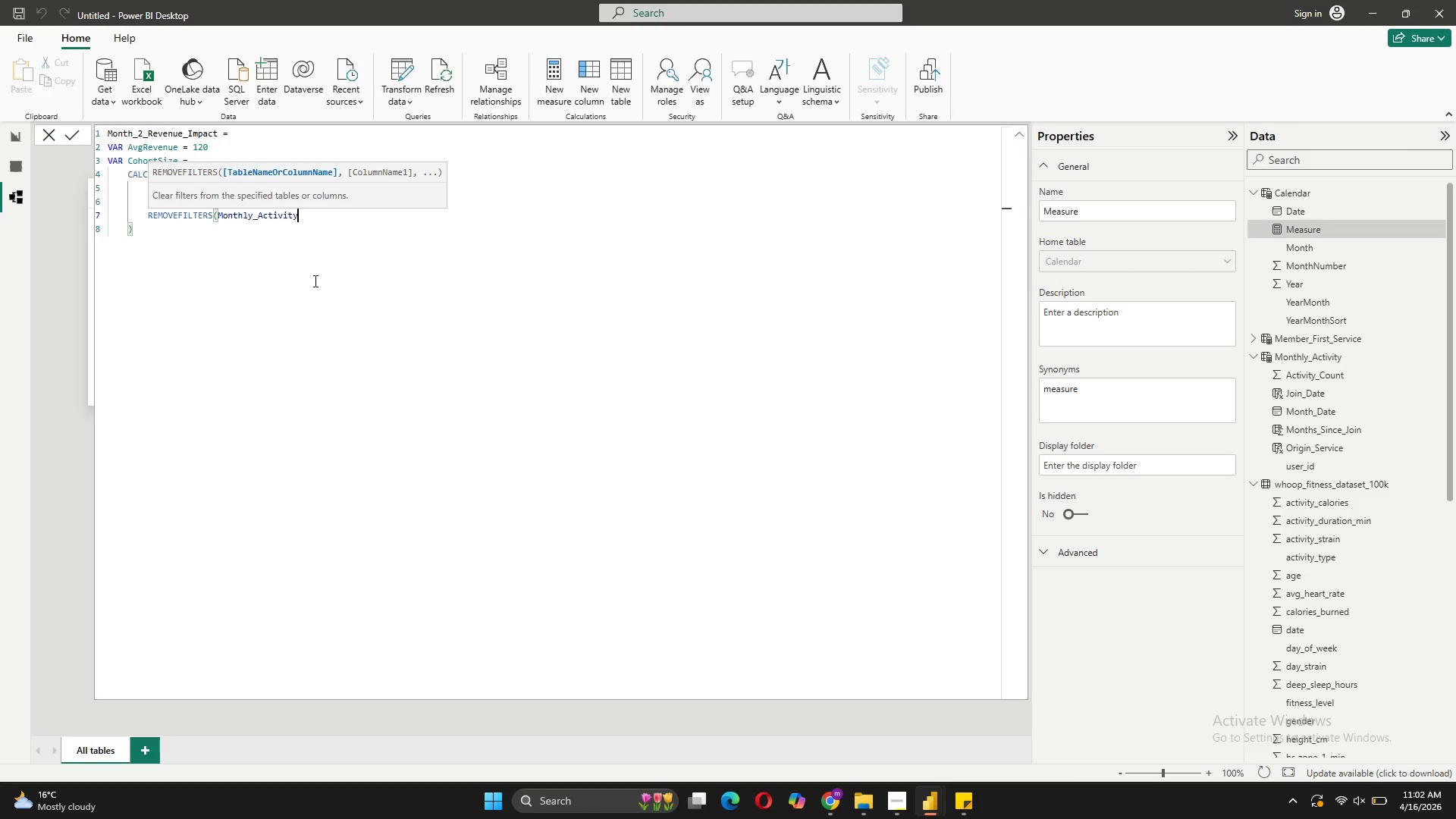 
type([Months_Since_Join]))
 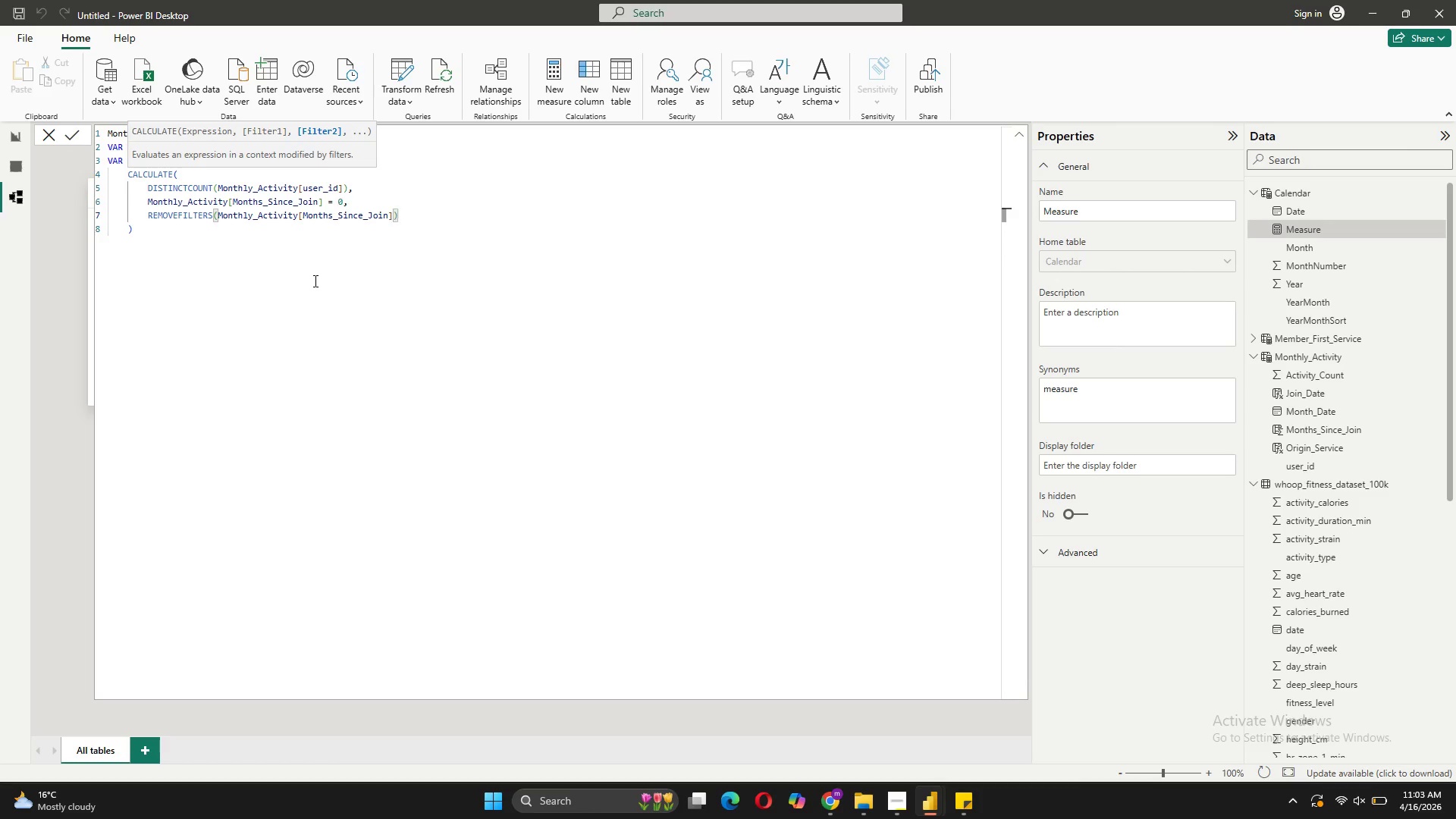 
left_click([143, 231])
 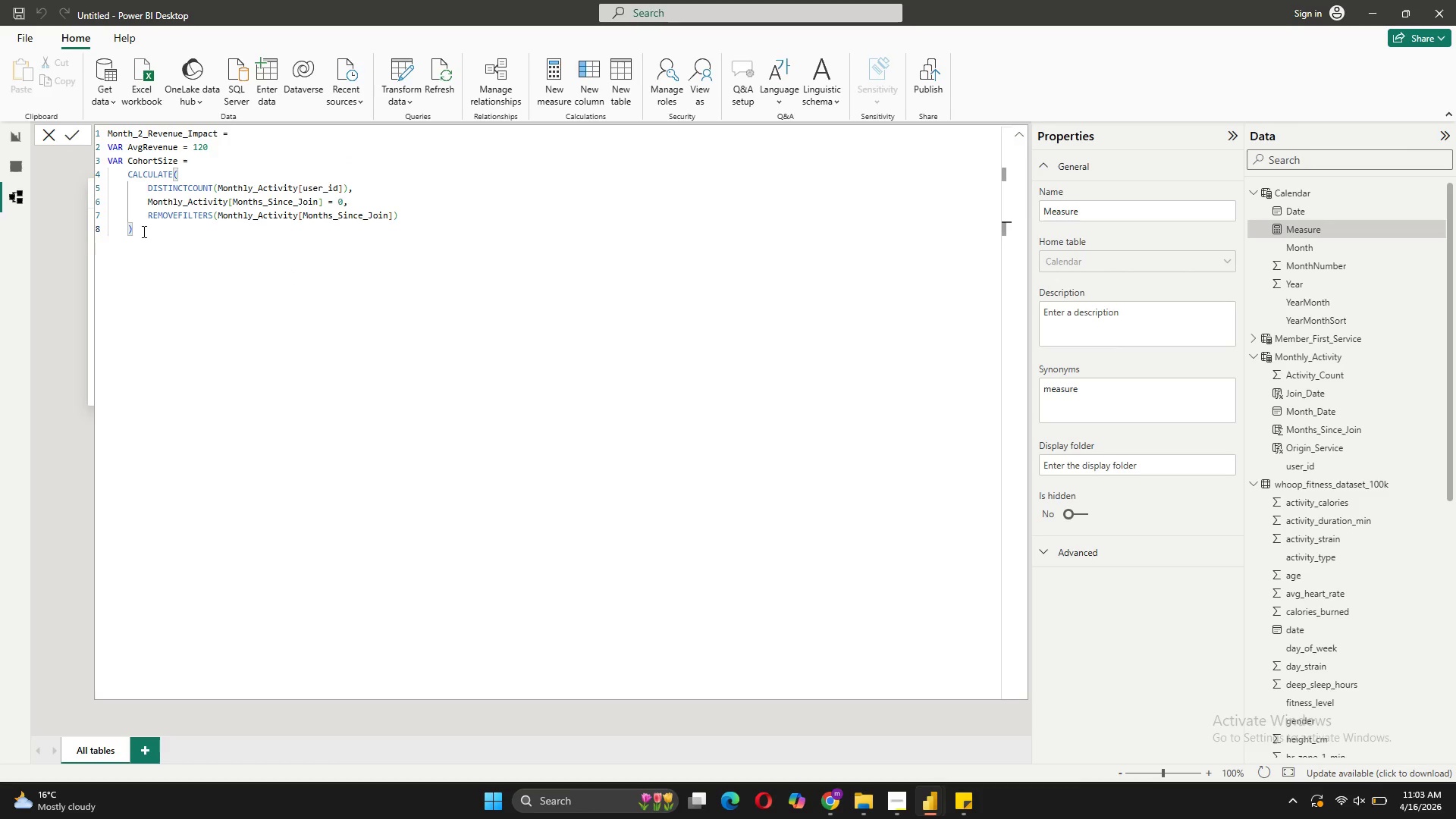 
key(Shift+Enter)
 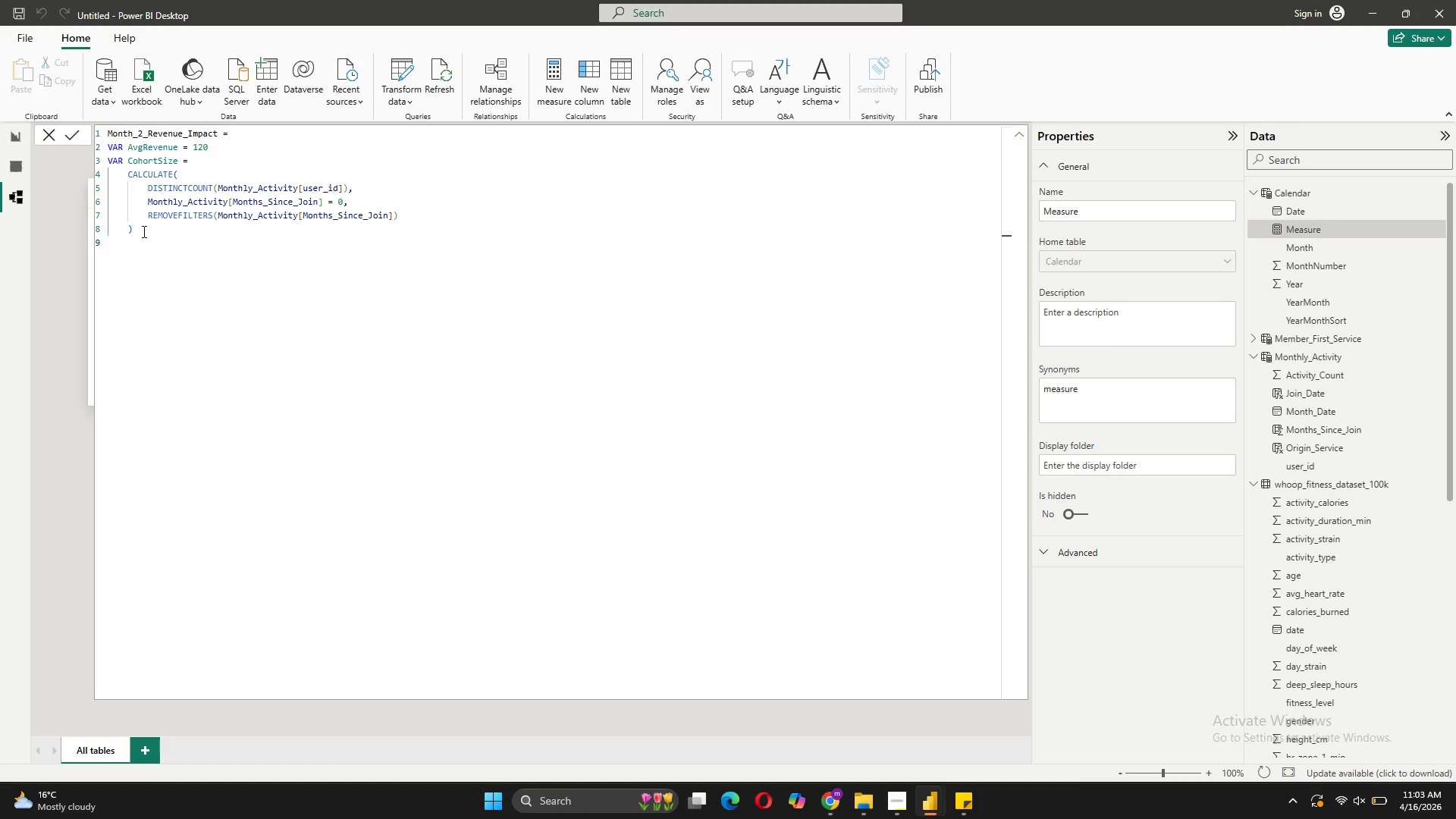 
key(Backspace)
type(RETURN)
 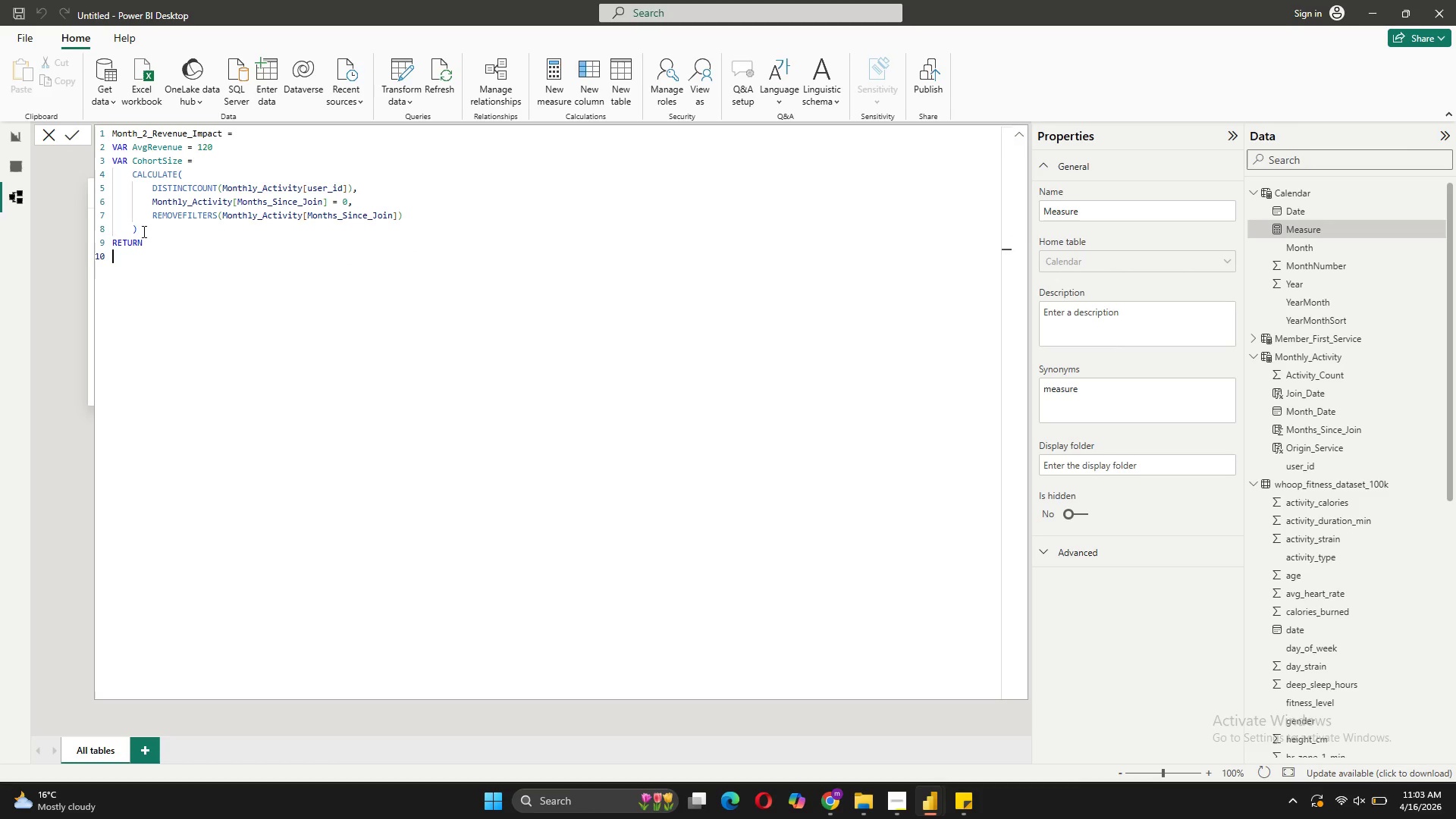 
key(Shift+Enter)
 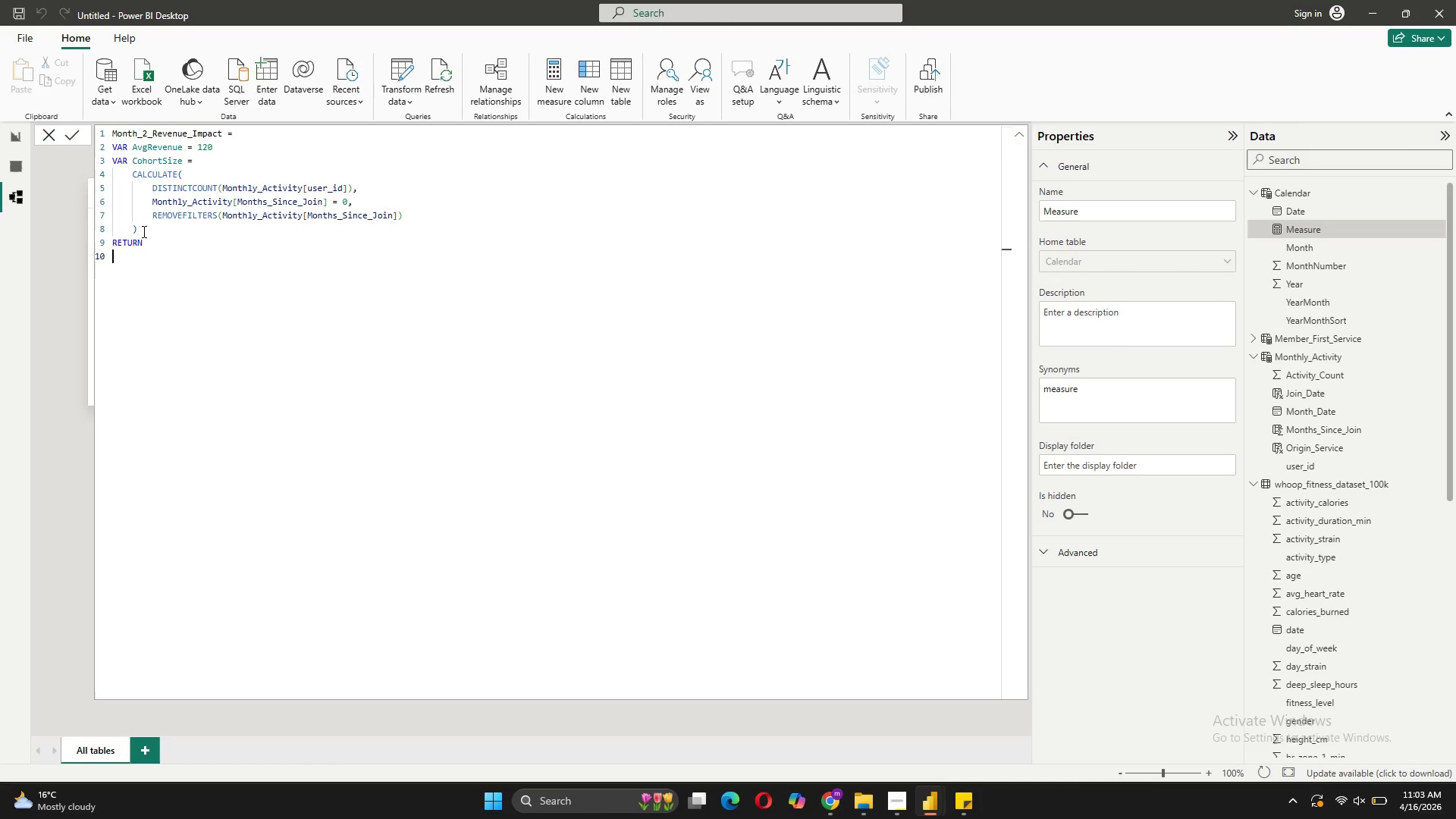 
key(Tab)
type((CohortSize)
 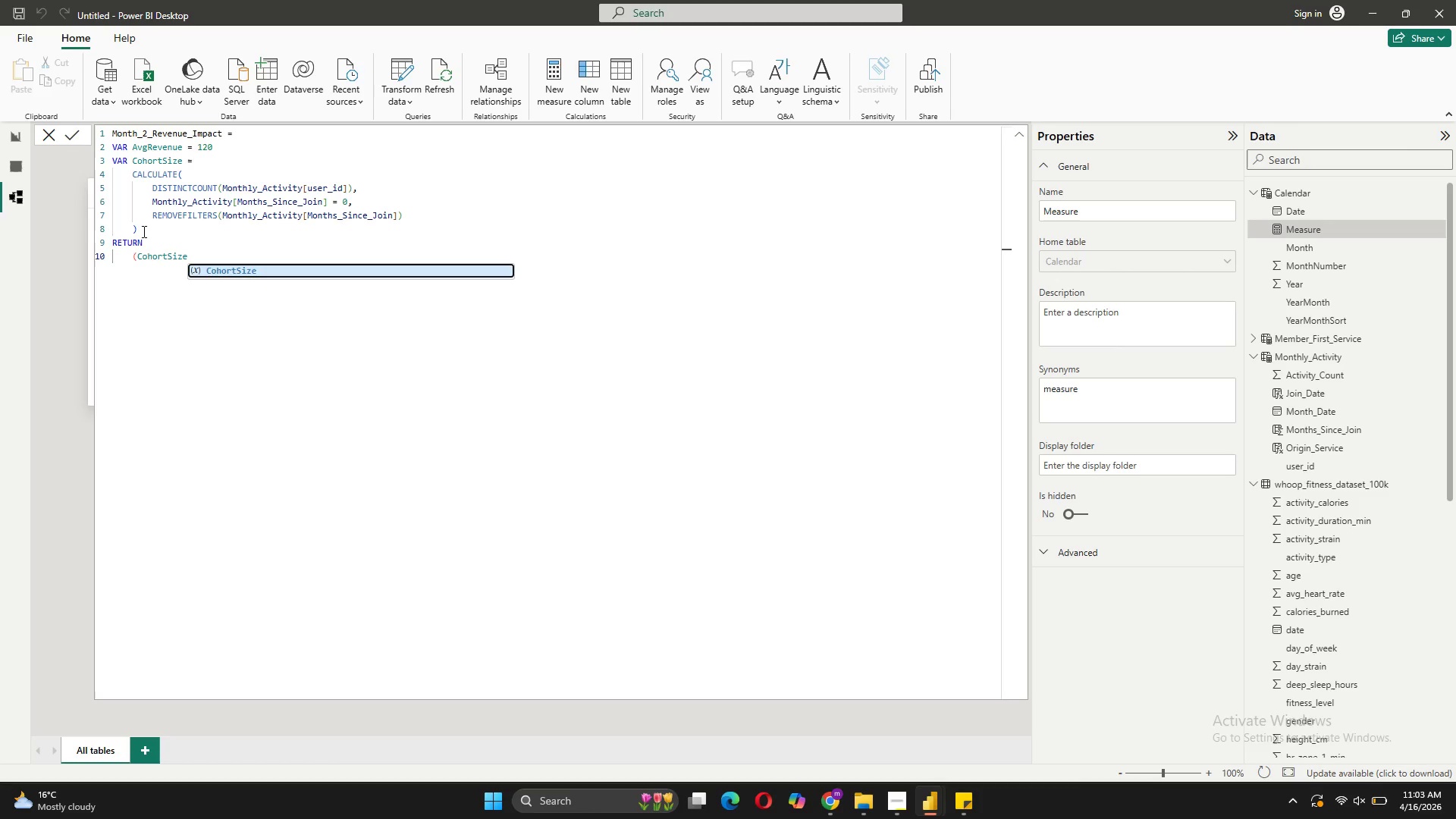 
key(Shift+8)
 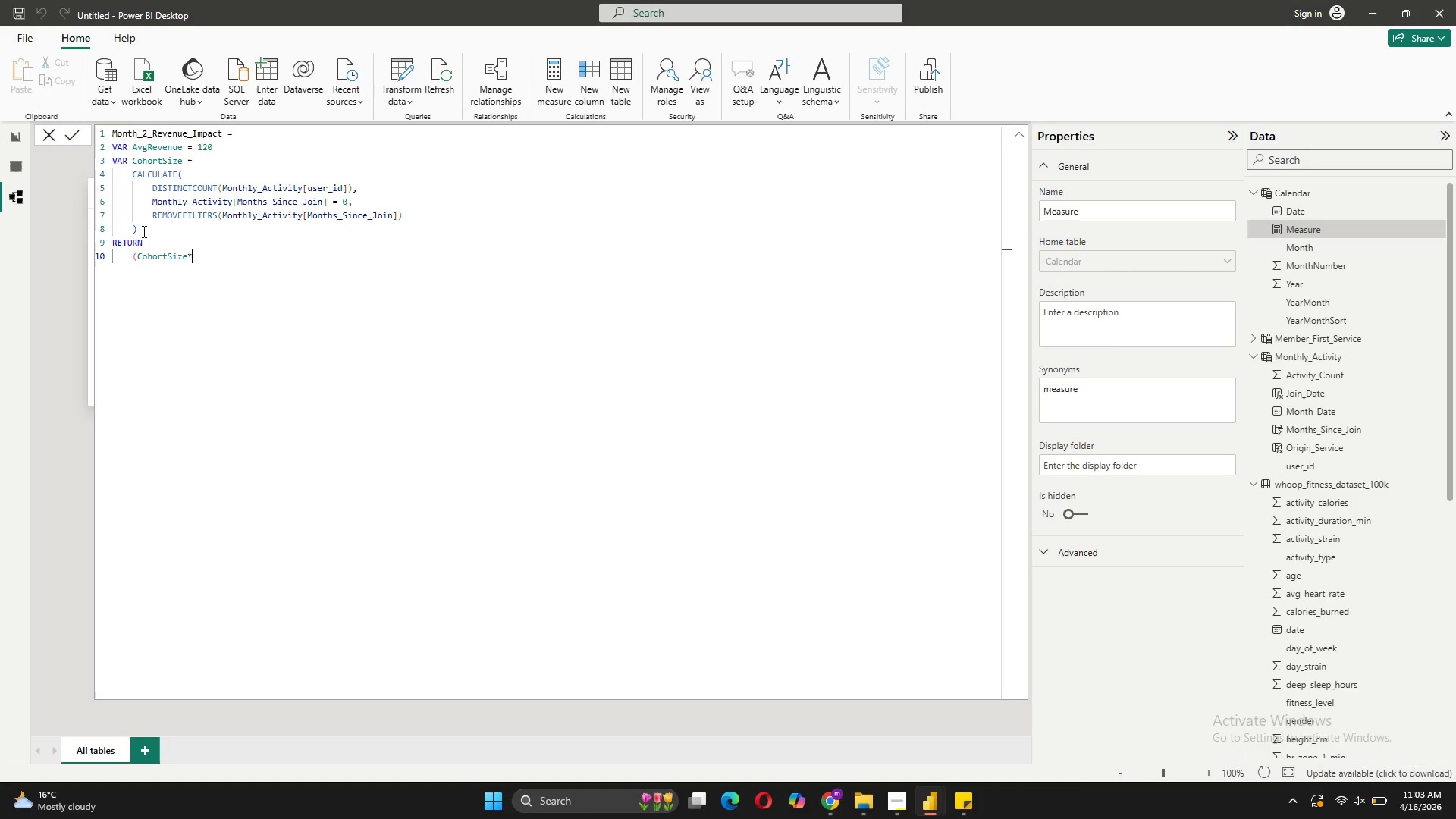 
key(ArrowLeft)
 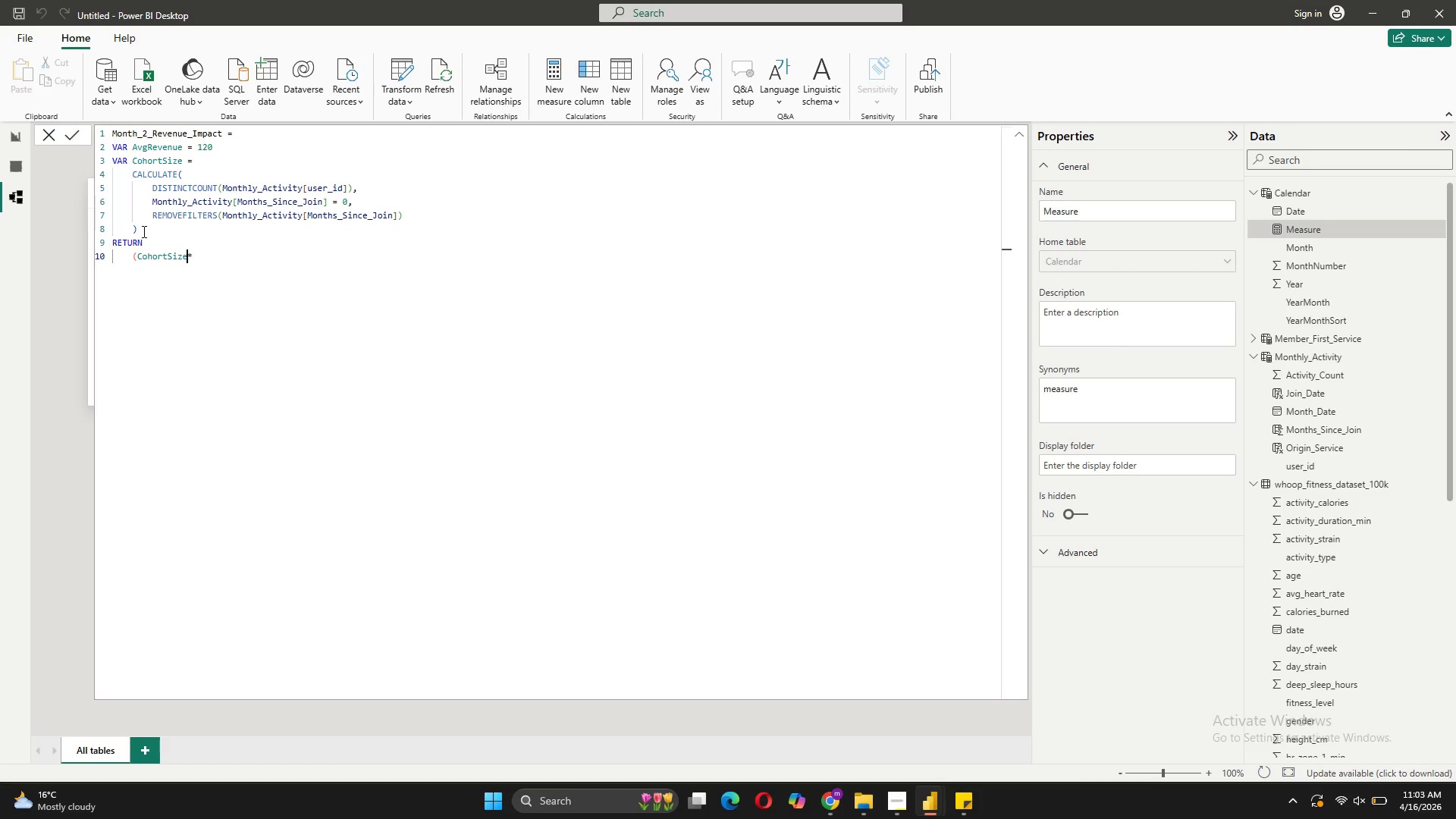 
key(Space)
 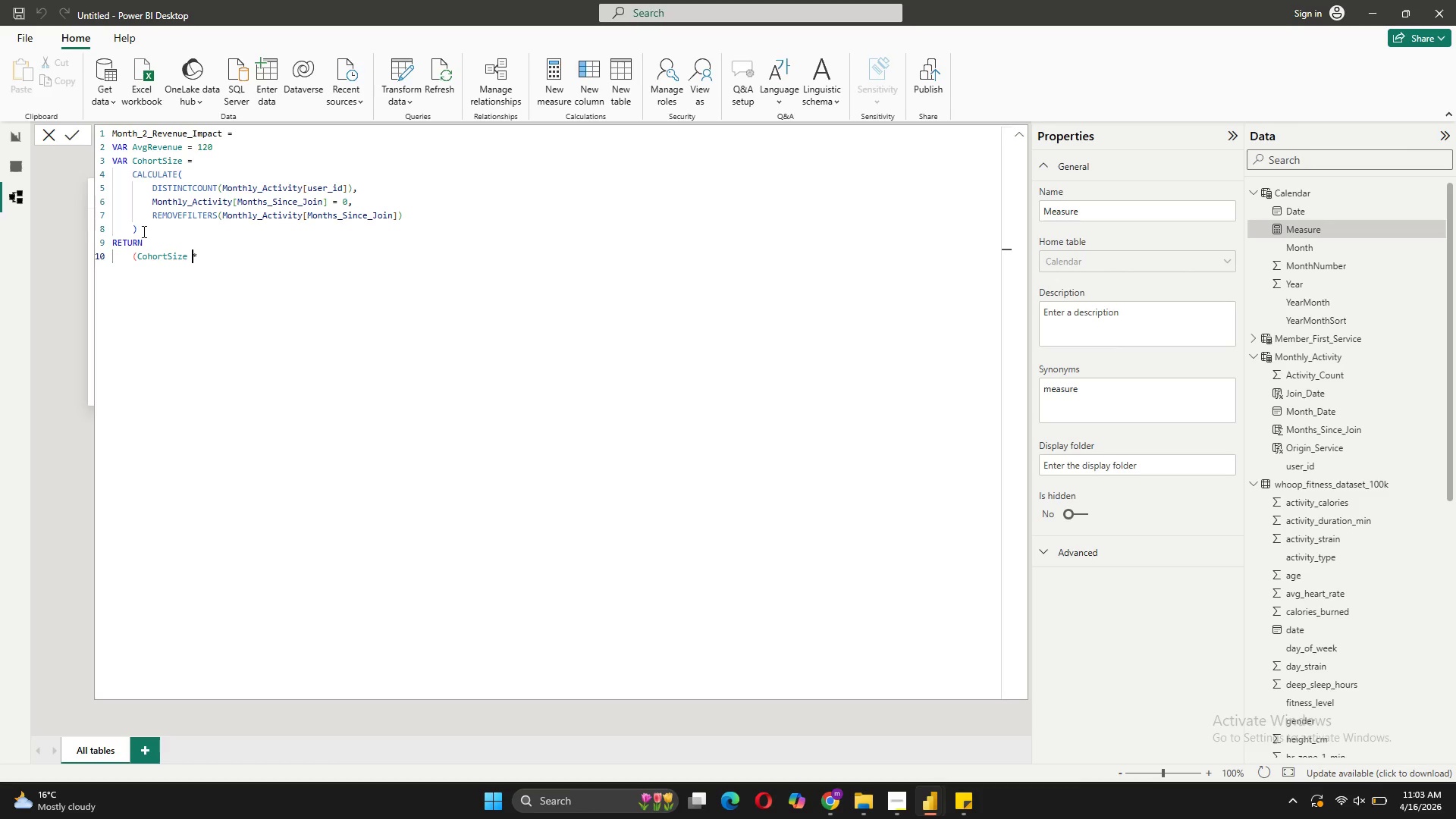 
key(ArrowRight)
 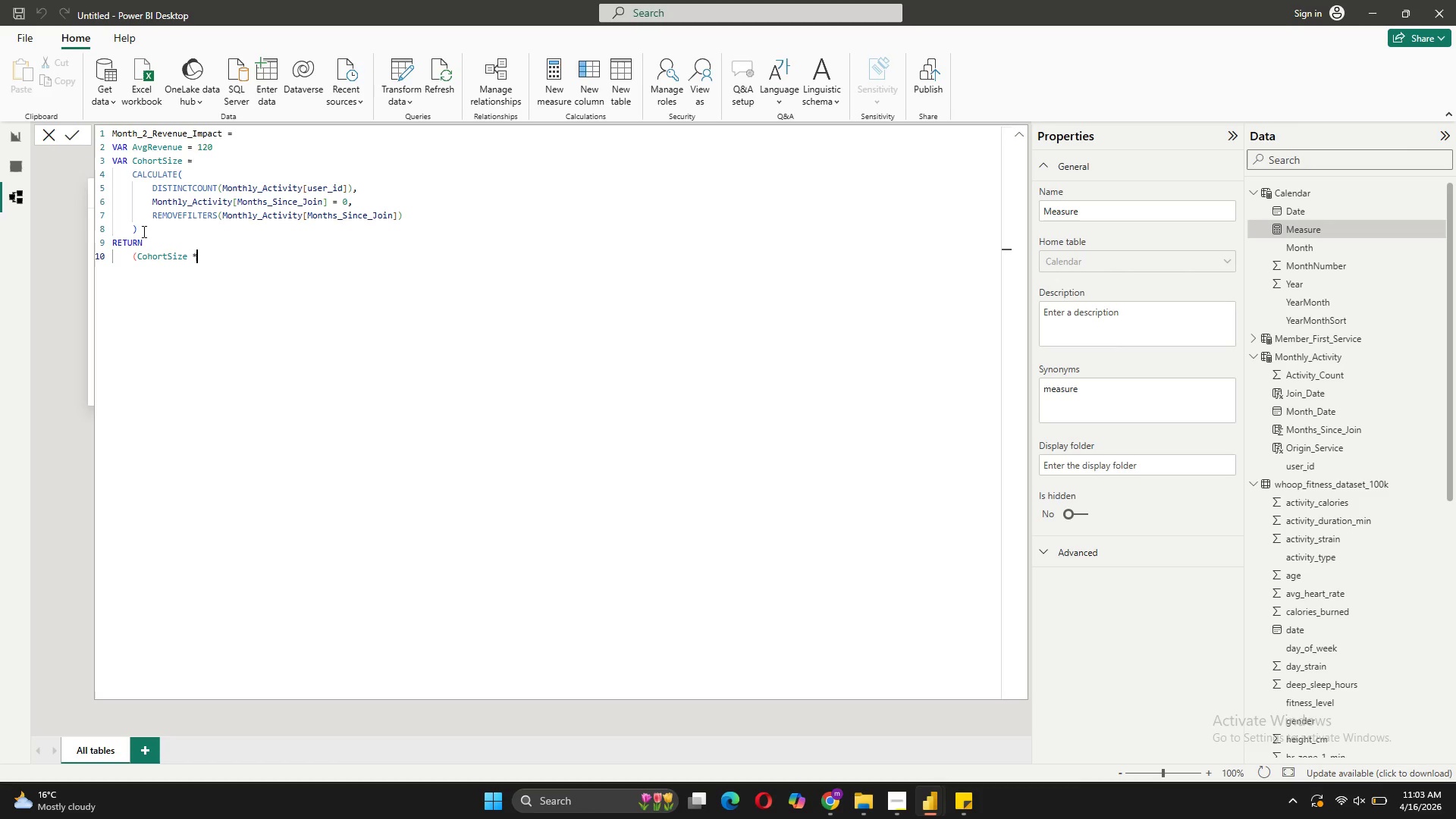 
key(ArrowRight)
 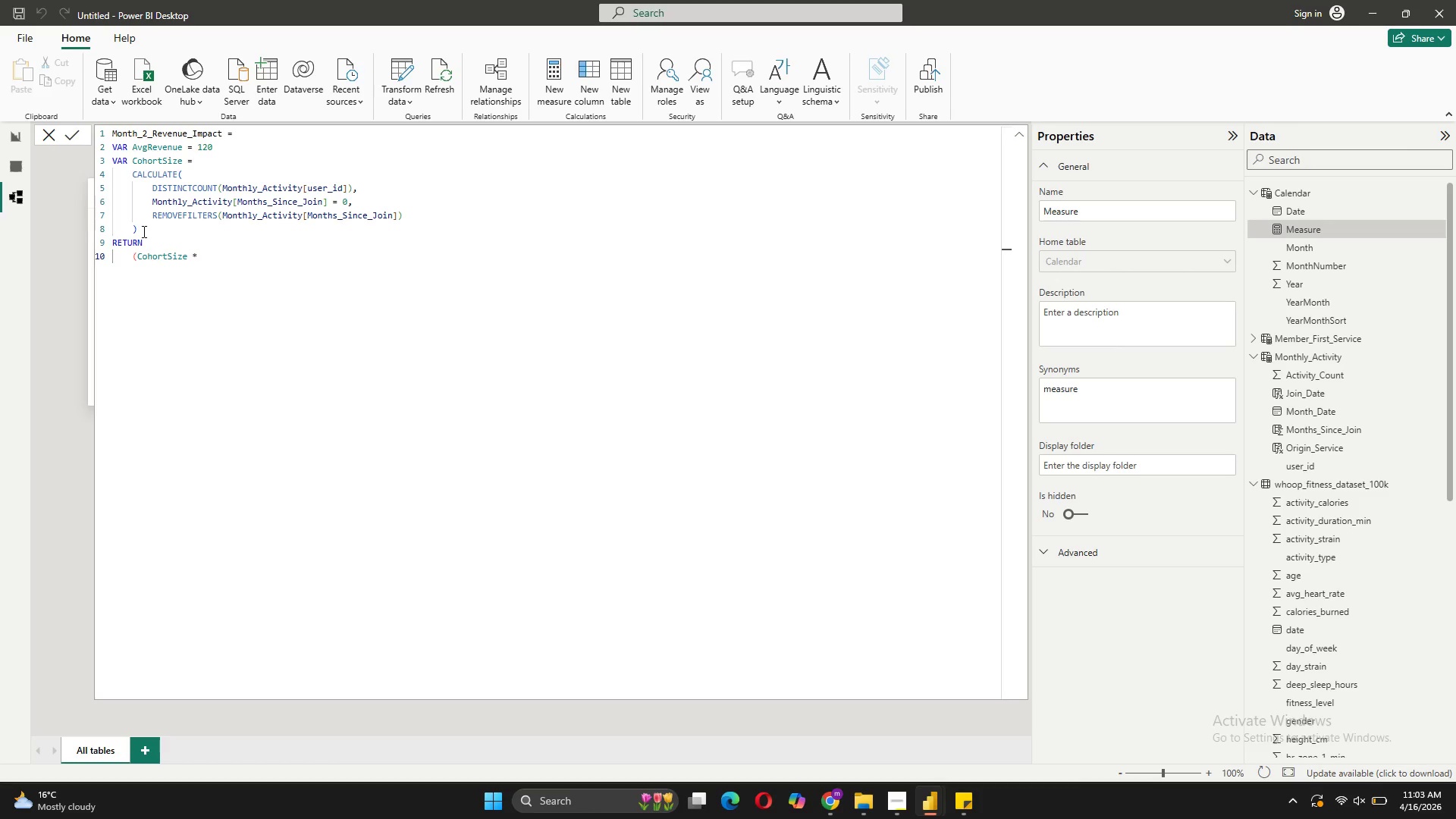 
type( [Retention_BO)
key(Backspace)
type(oost Value]) )
 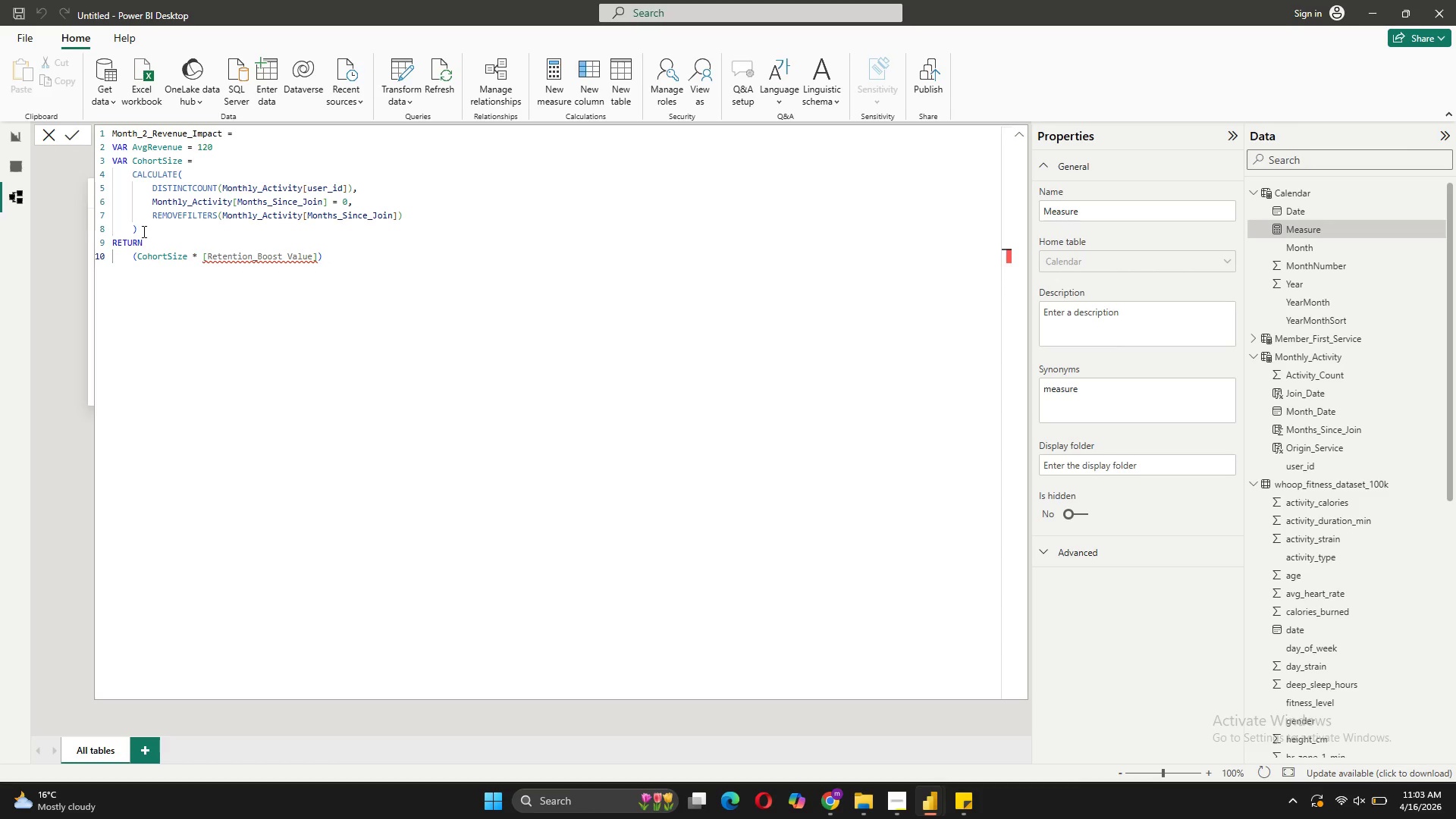 
wait(6.7)
 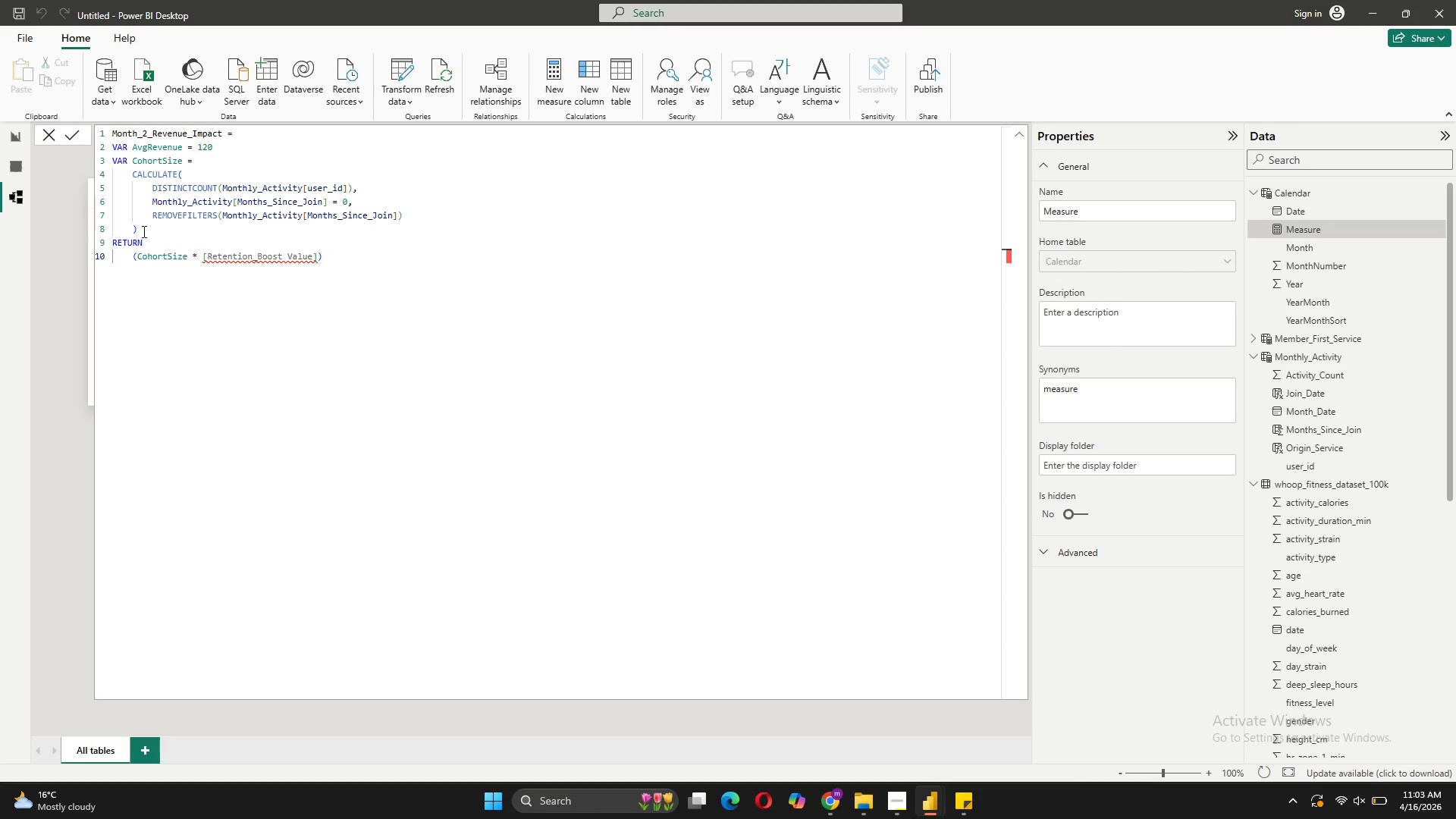 
type(* AvgRevenue)
 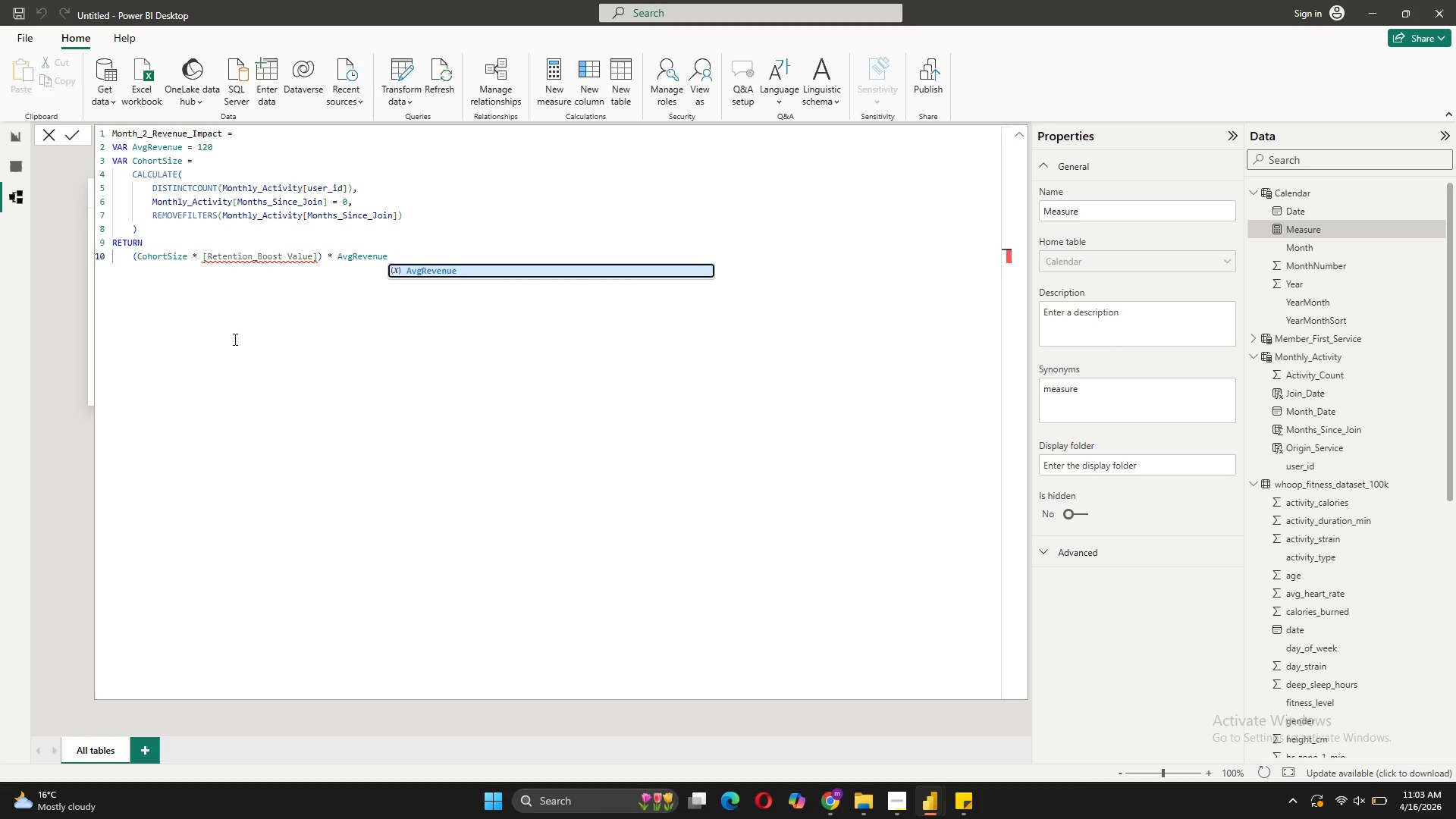 
wait(5.94)
 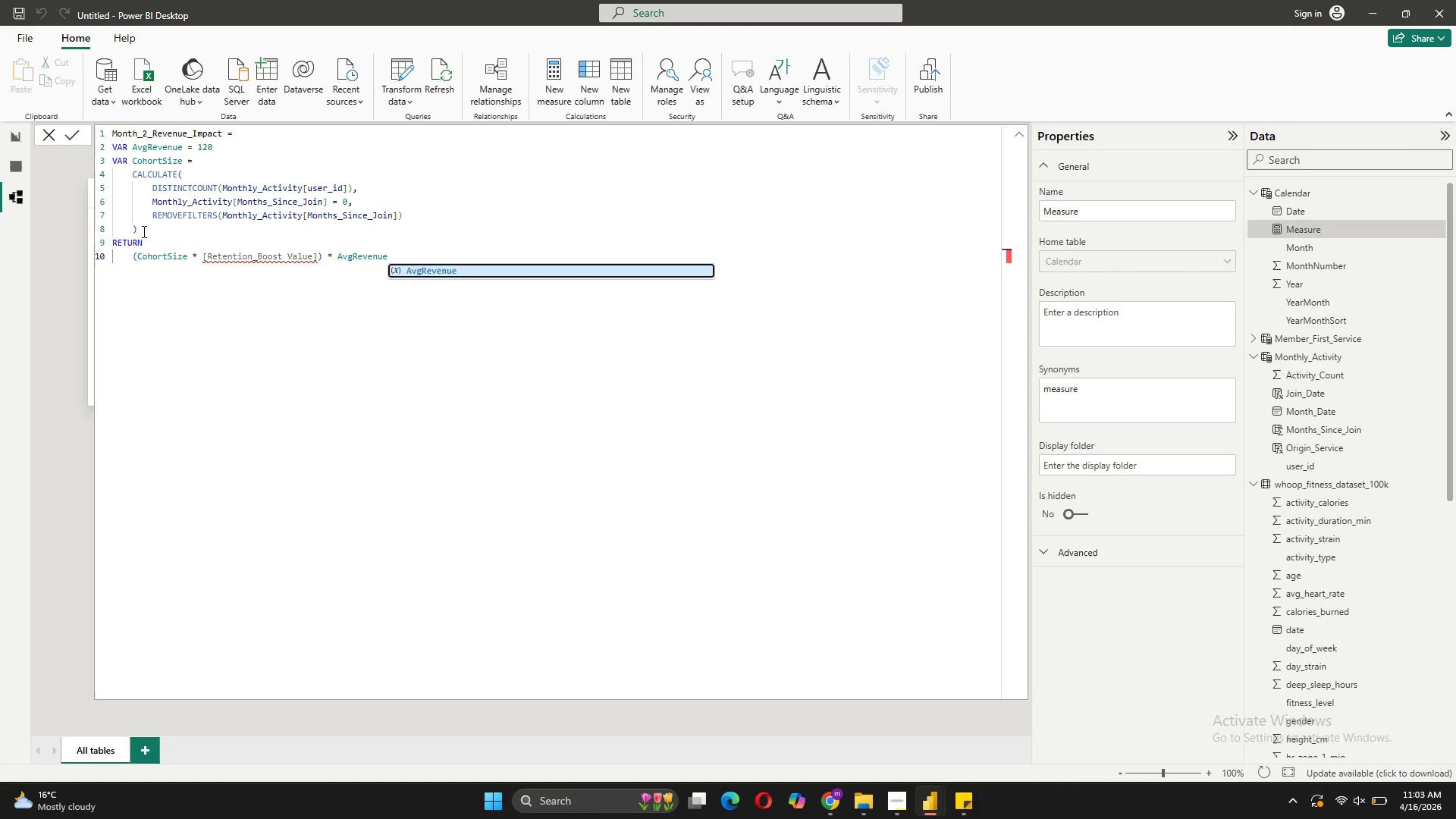 
left_click([432, 271])
 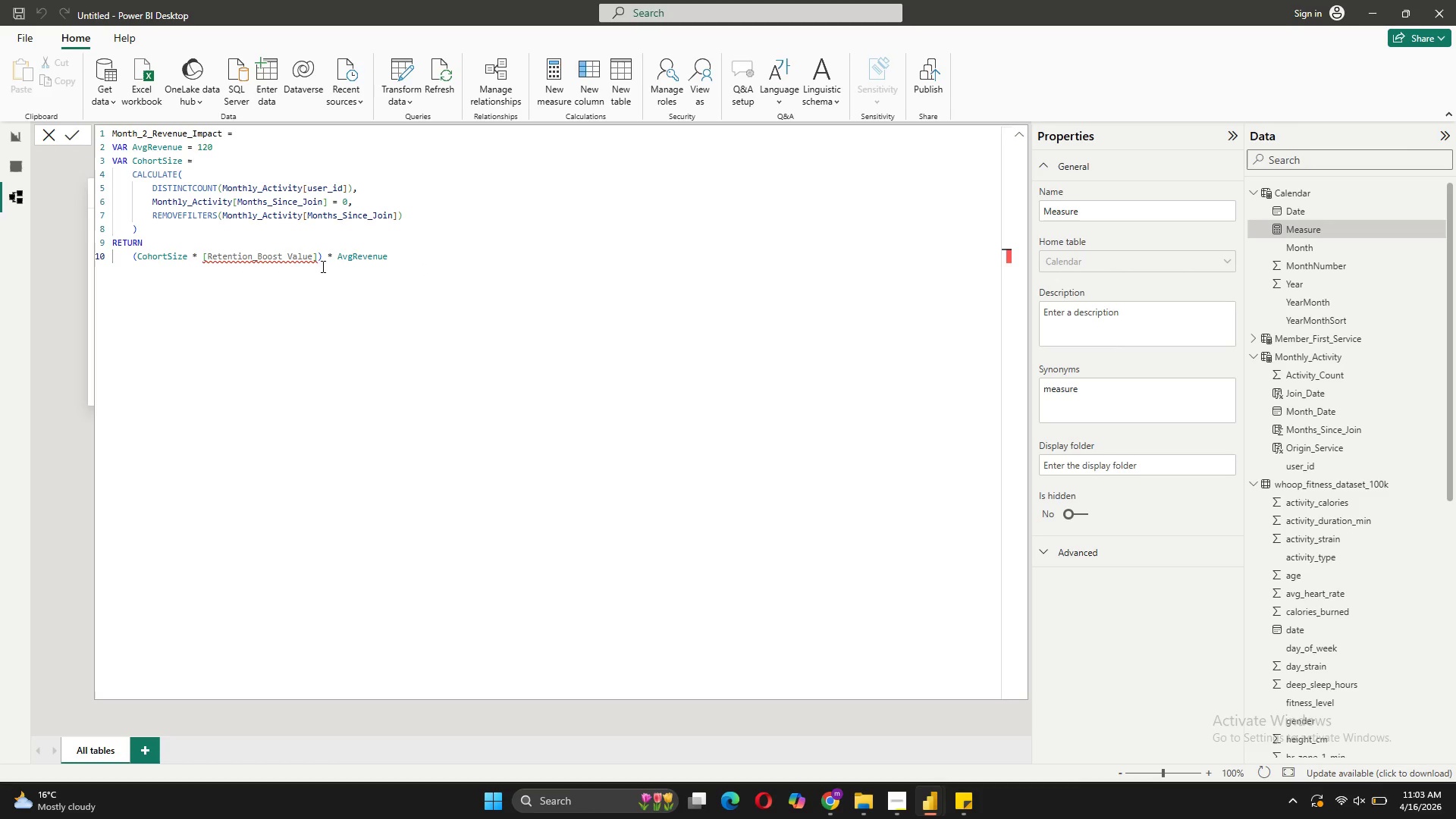 
mouse_move([328, 269])
 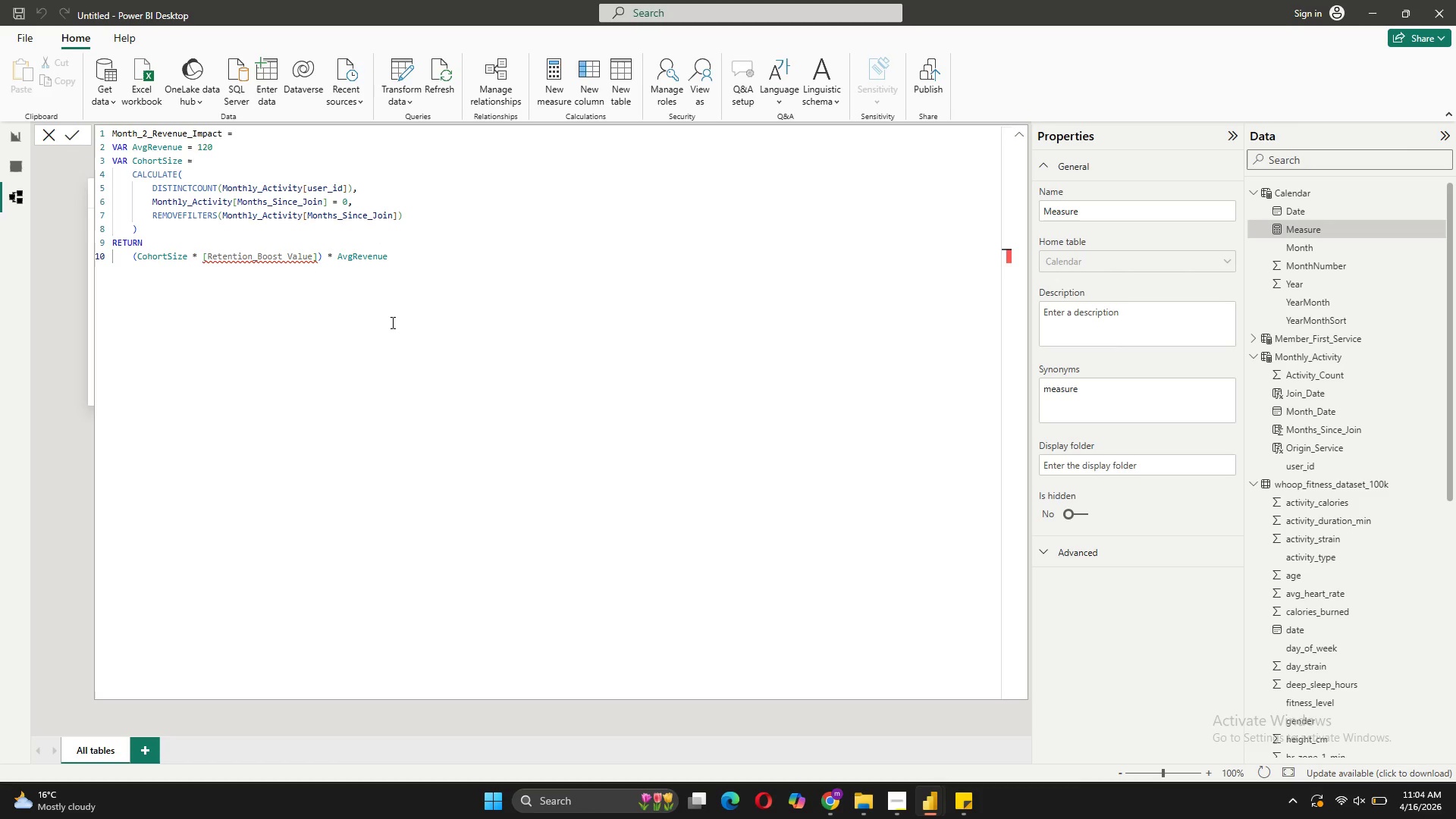 
key(Enter)
 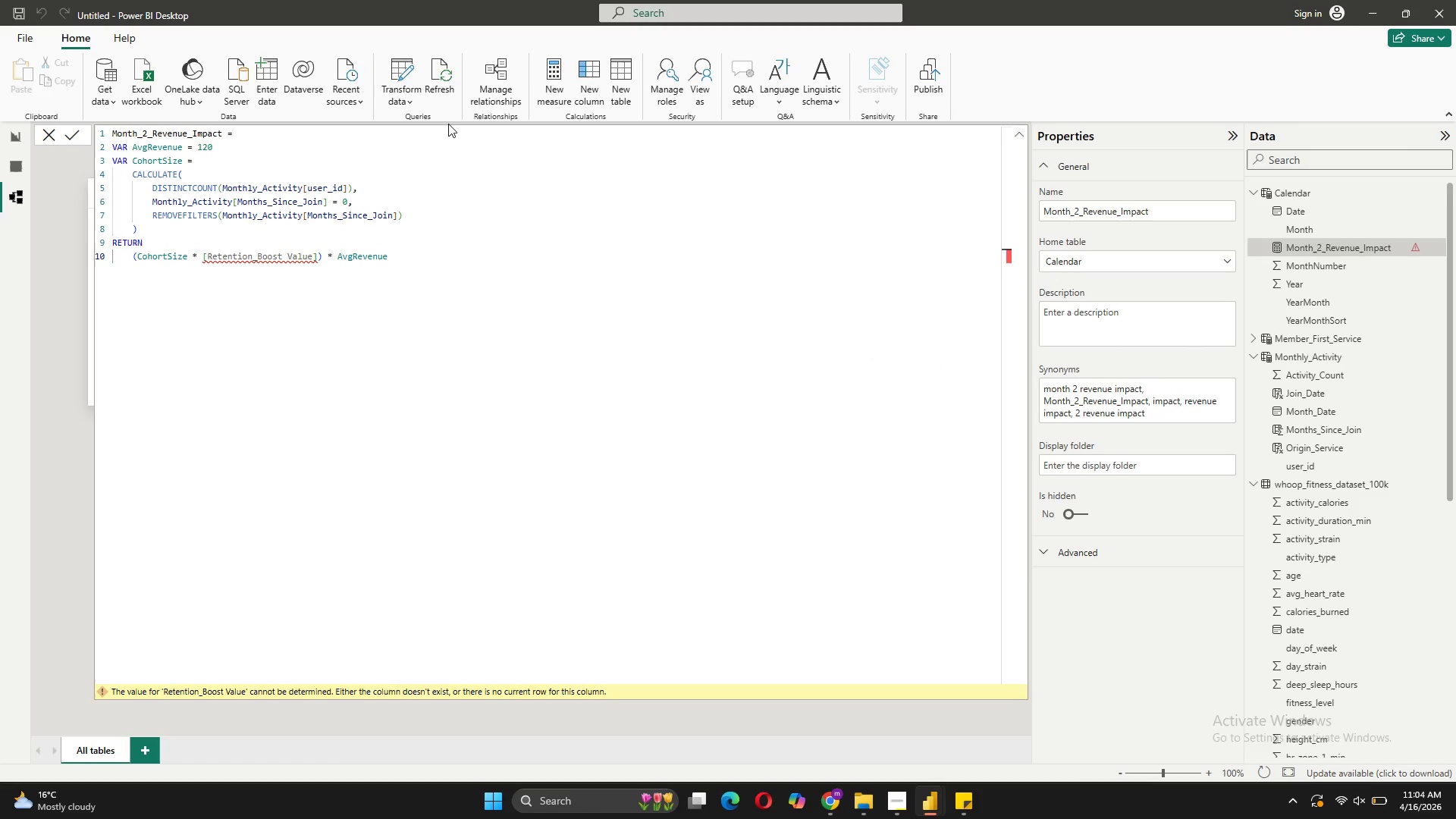 
wait(8.19)
 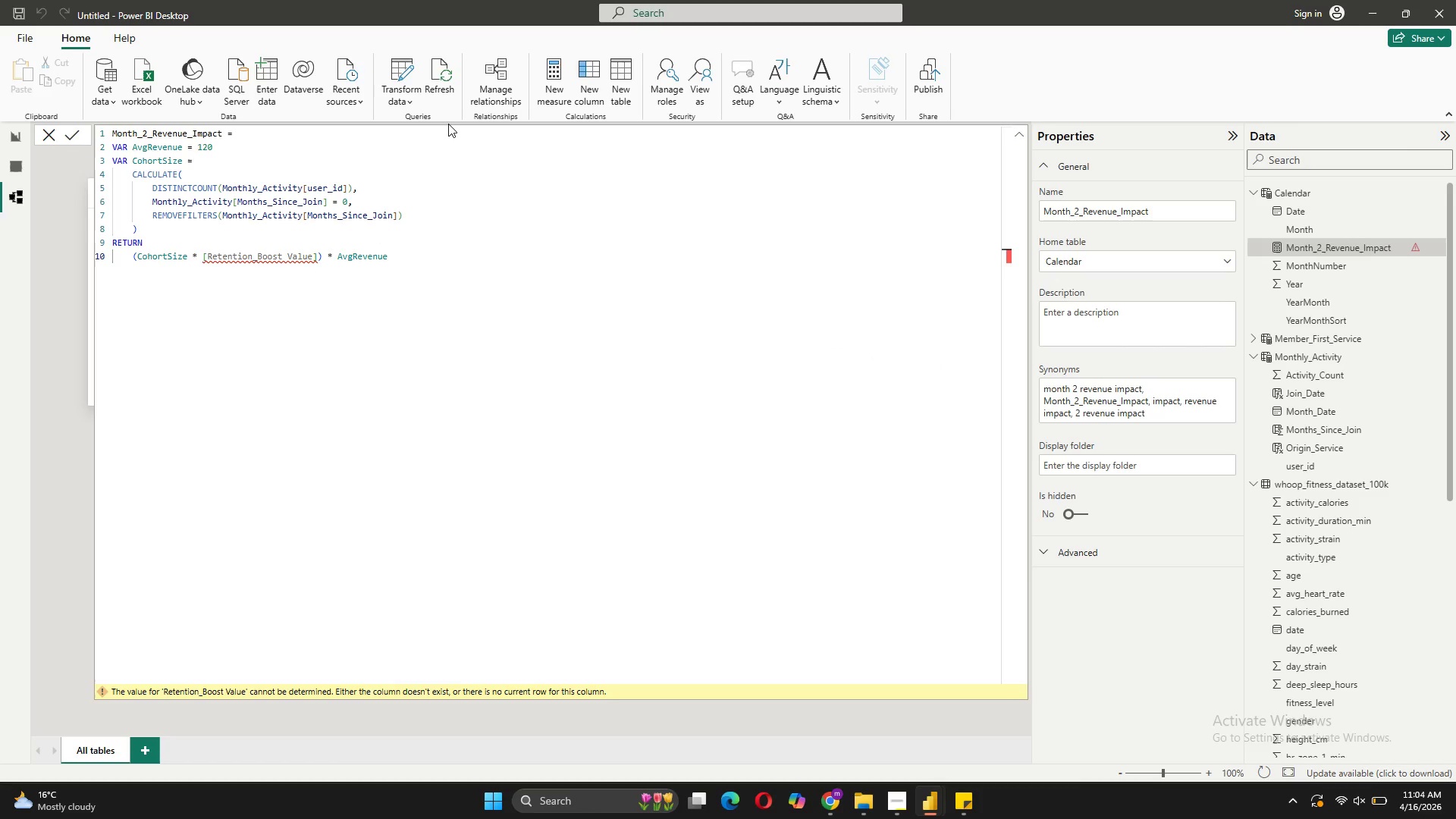 
mouse_move([453, 101])
 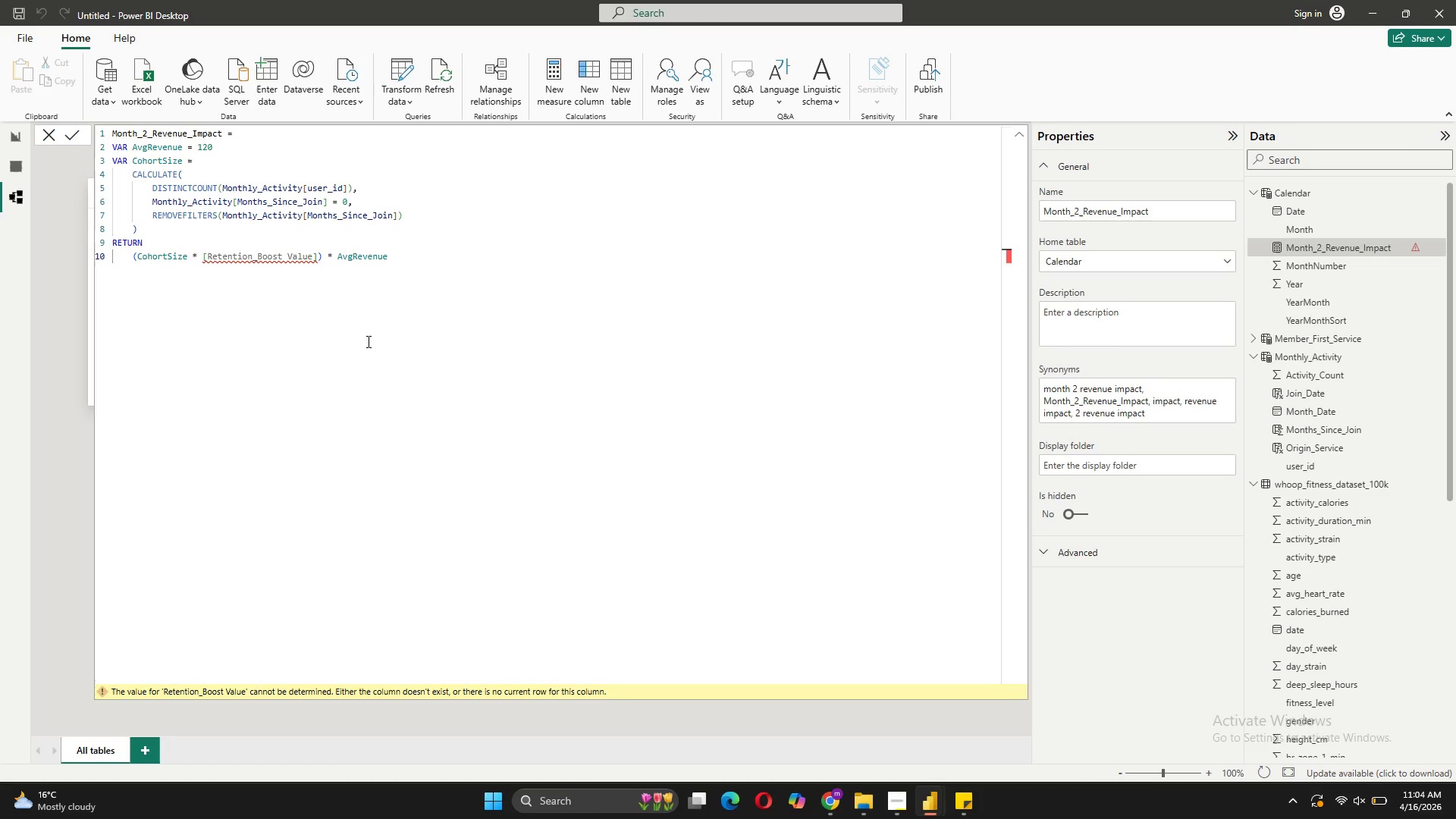 
wait(13.91)
 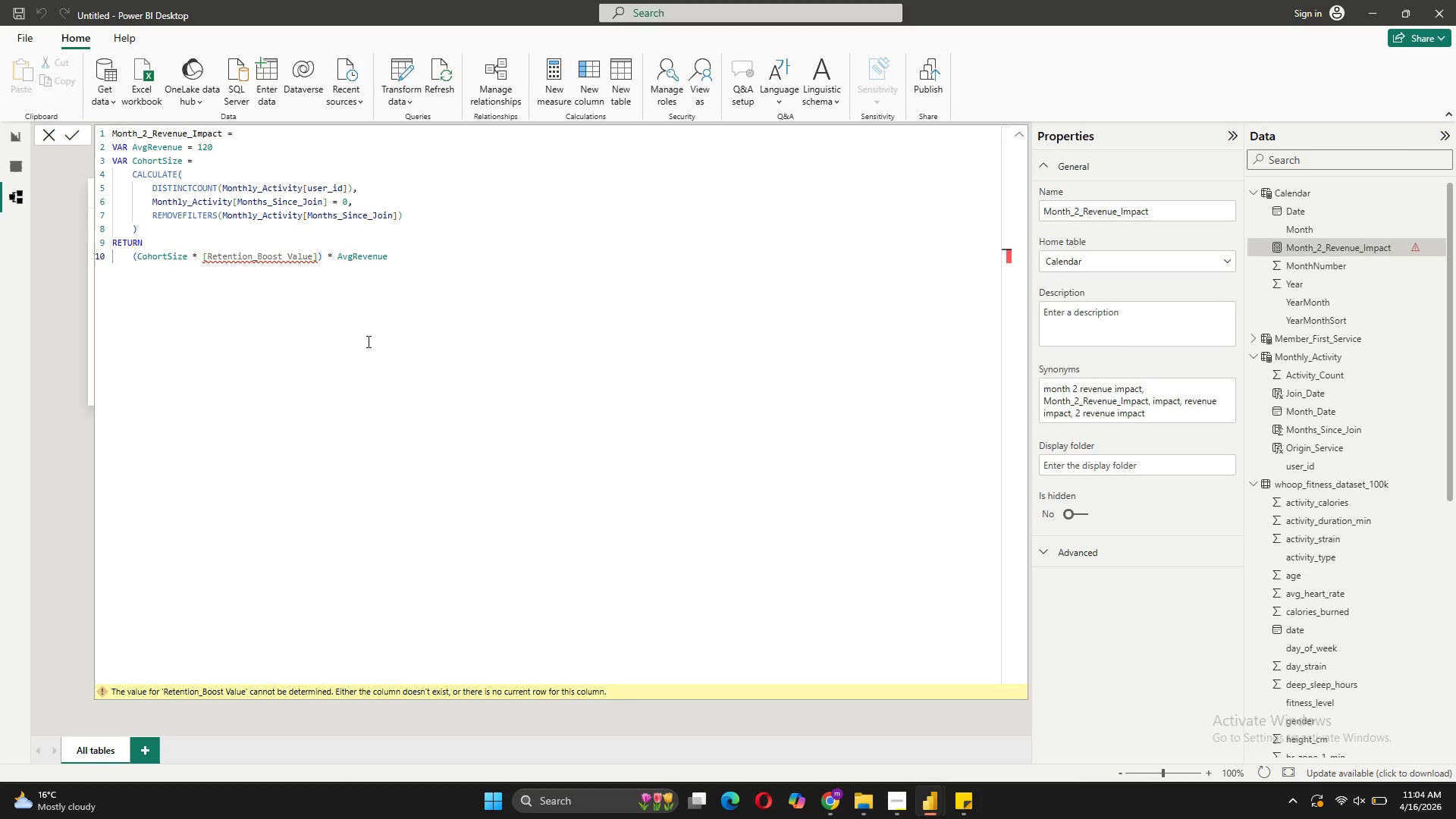 
left_click([962, 739])
 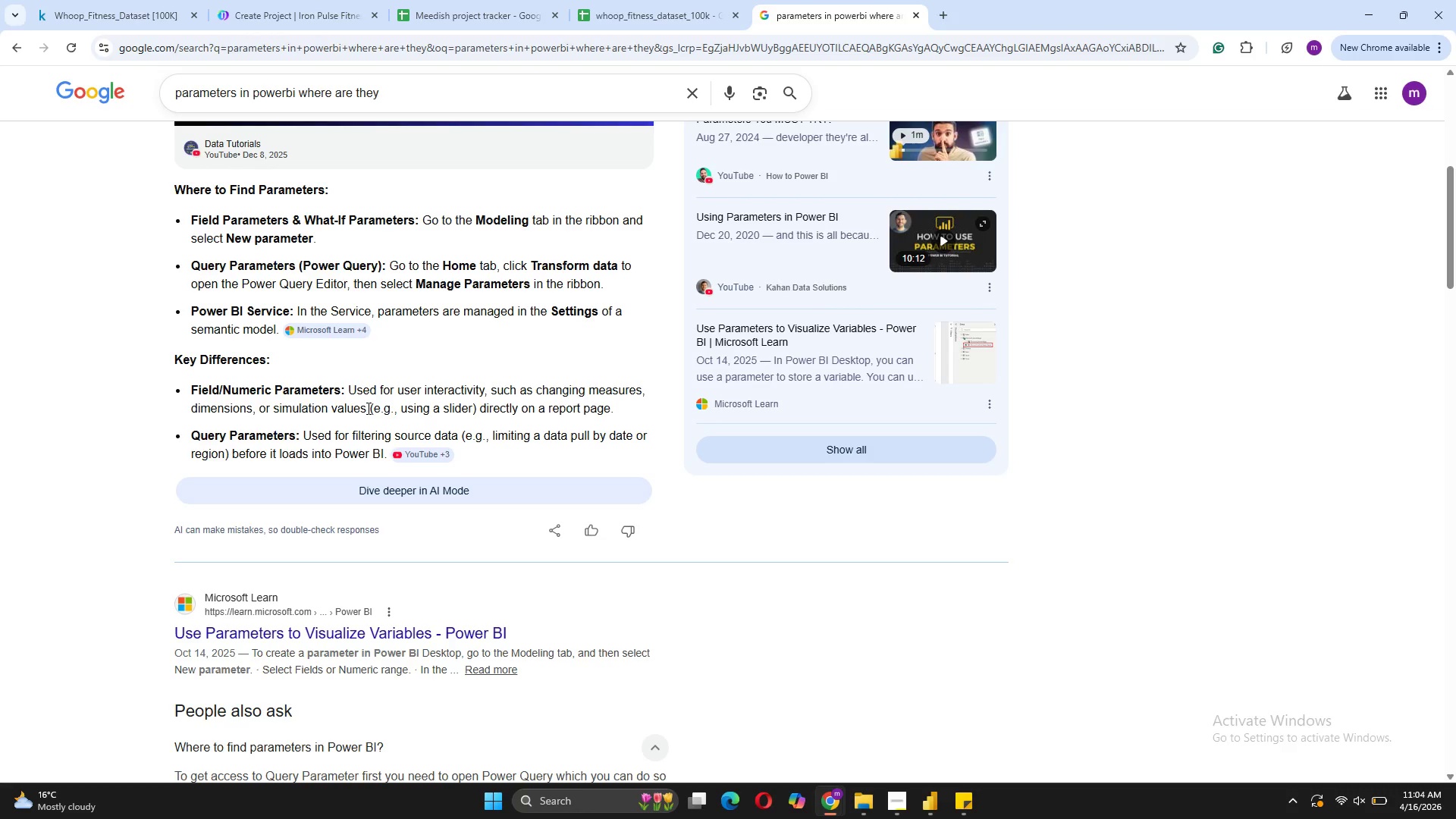 
wait(20.88)
 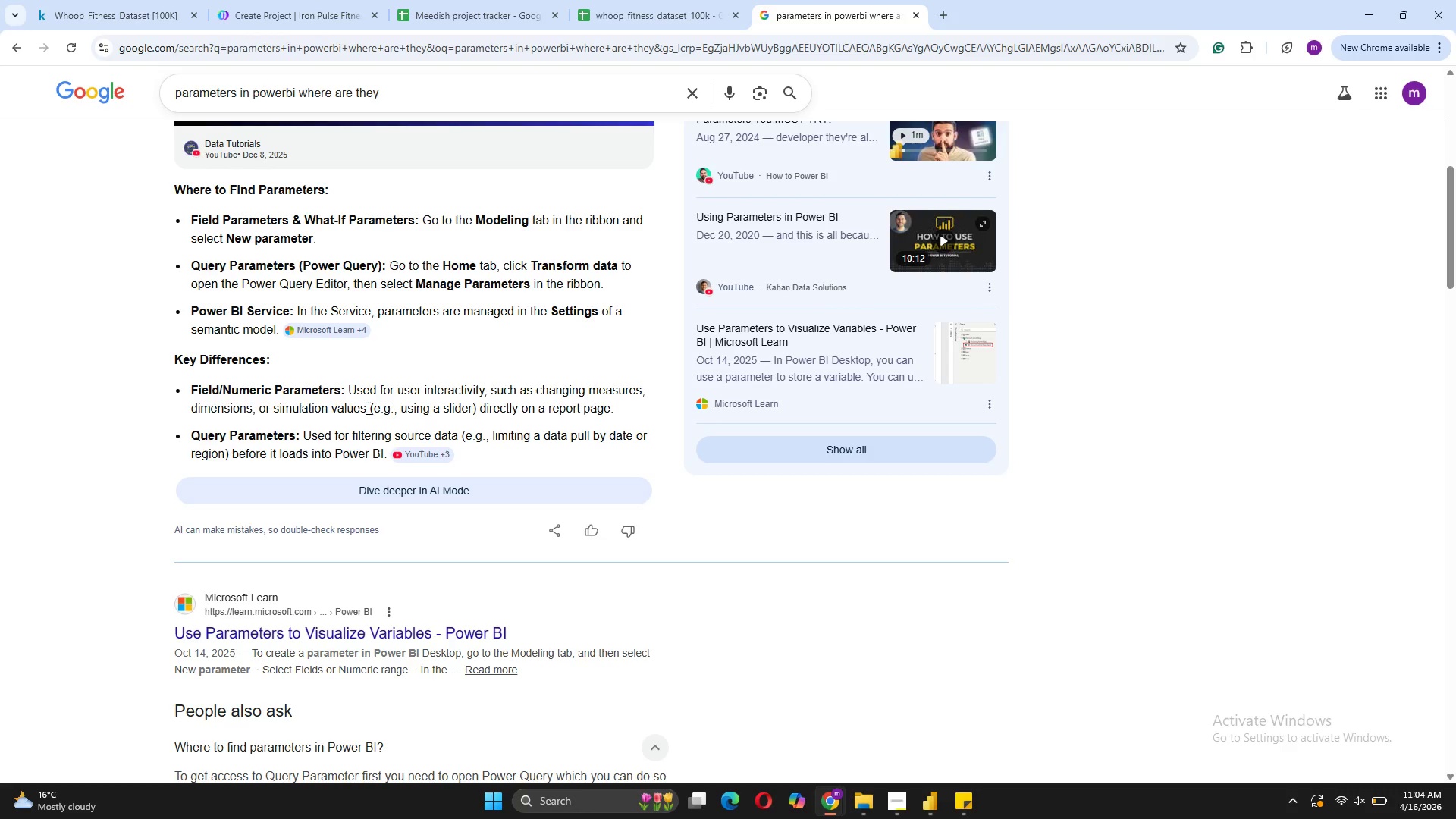 
left_click([177, 94])
 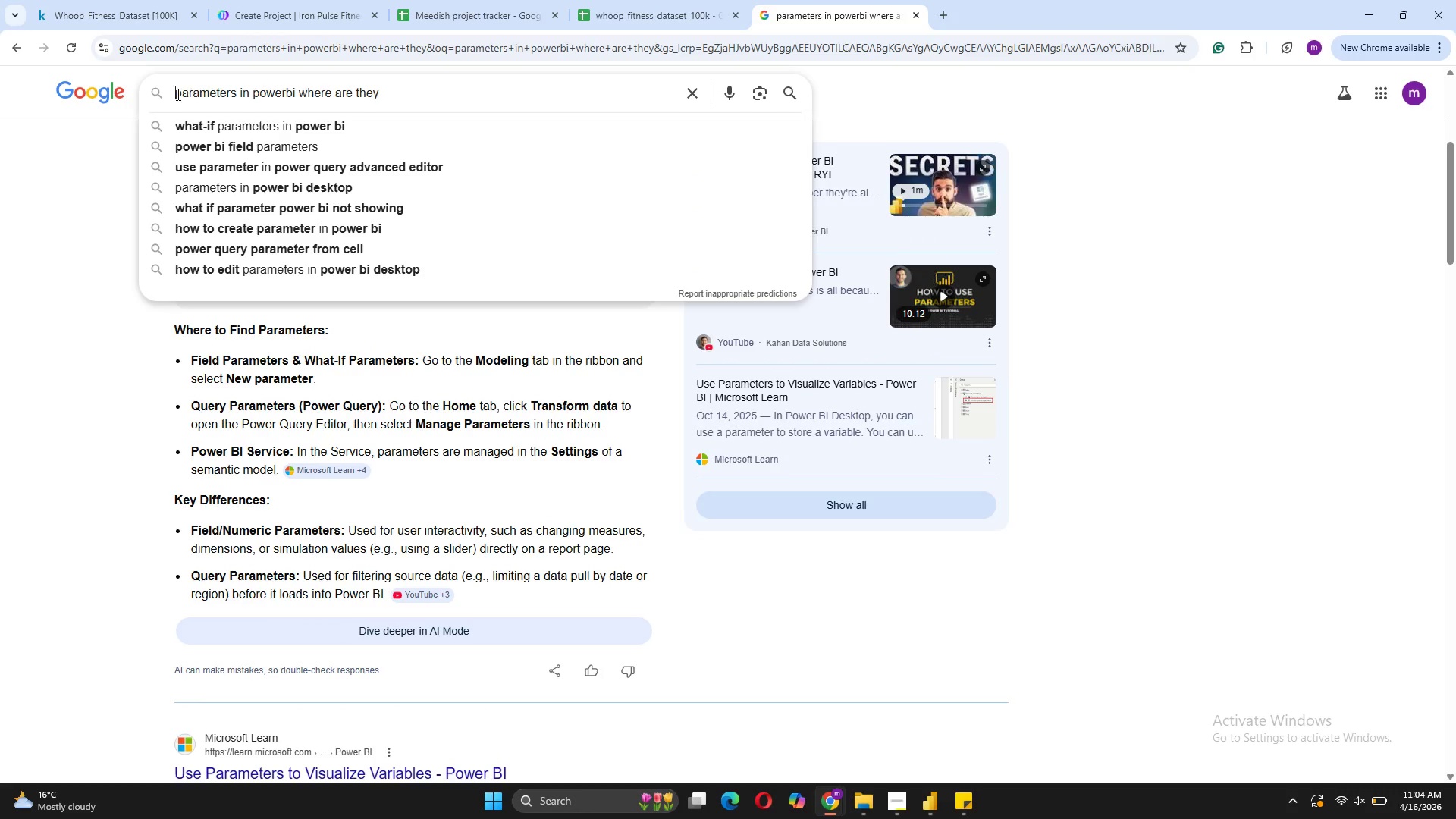 
type(numeric )
 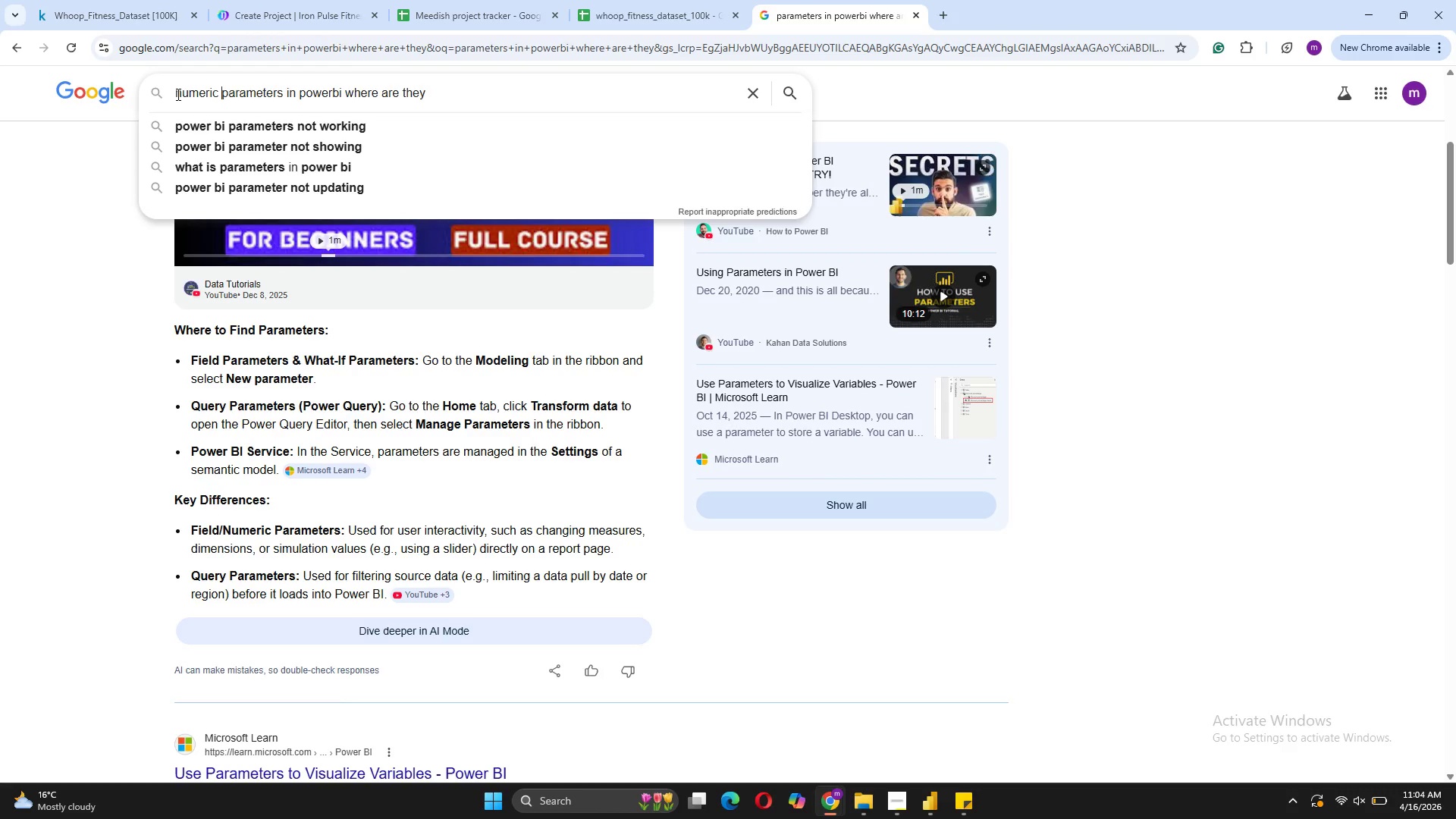 
key(Enter)
 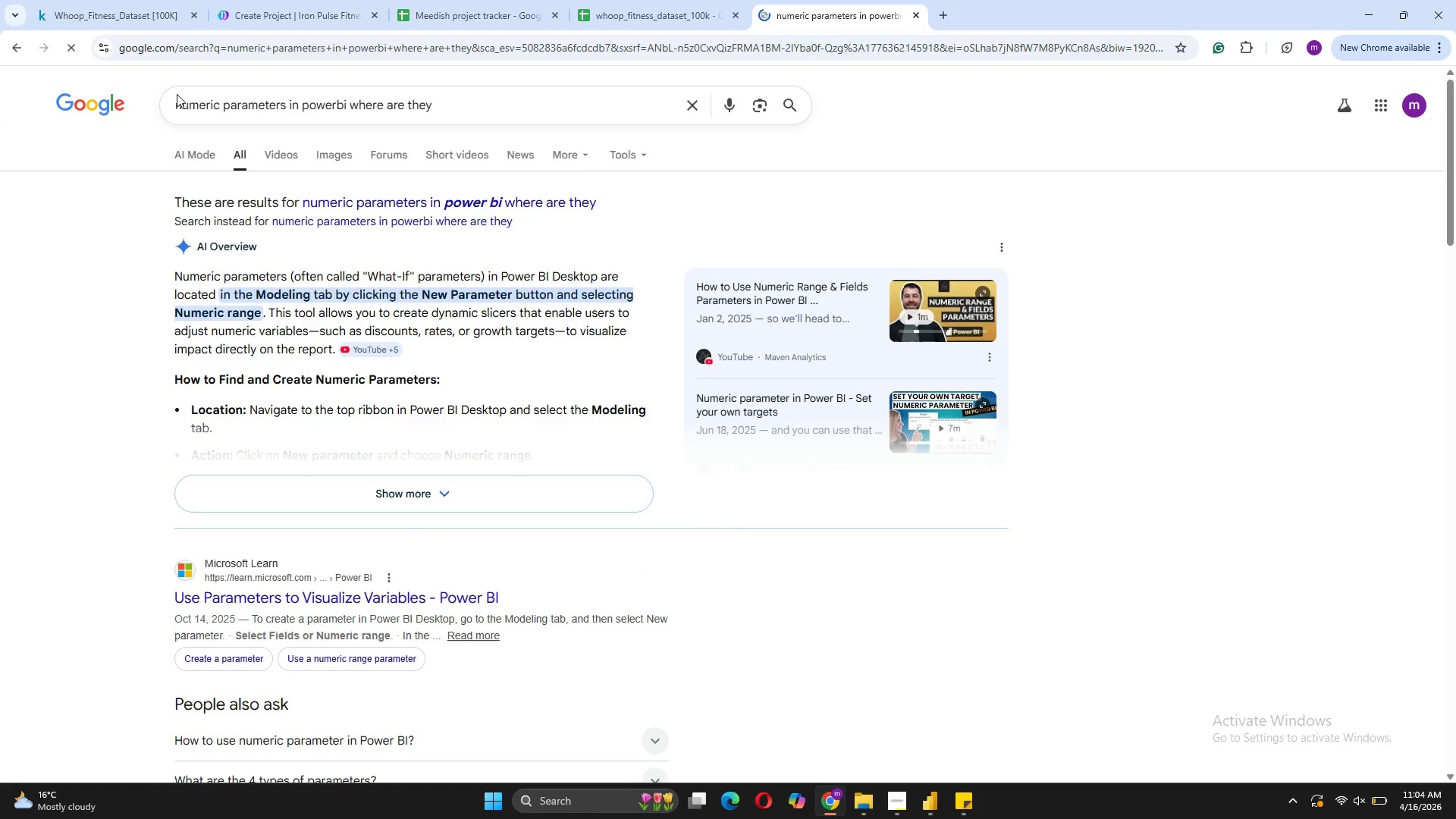 
wait(9.69)
 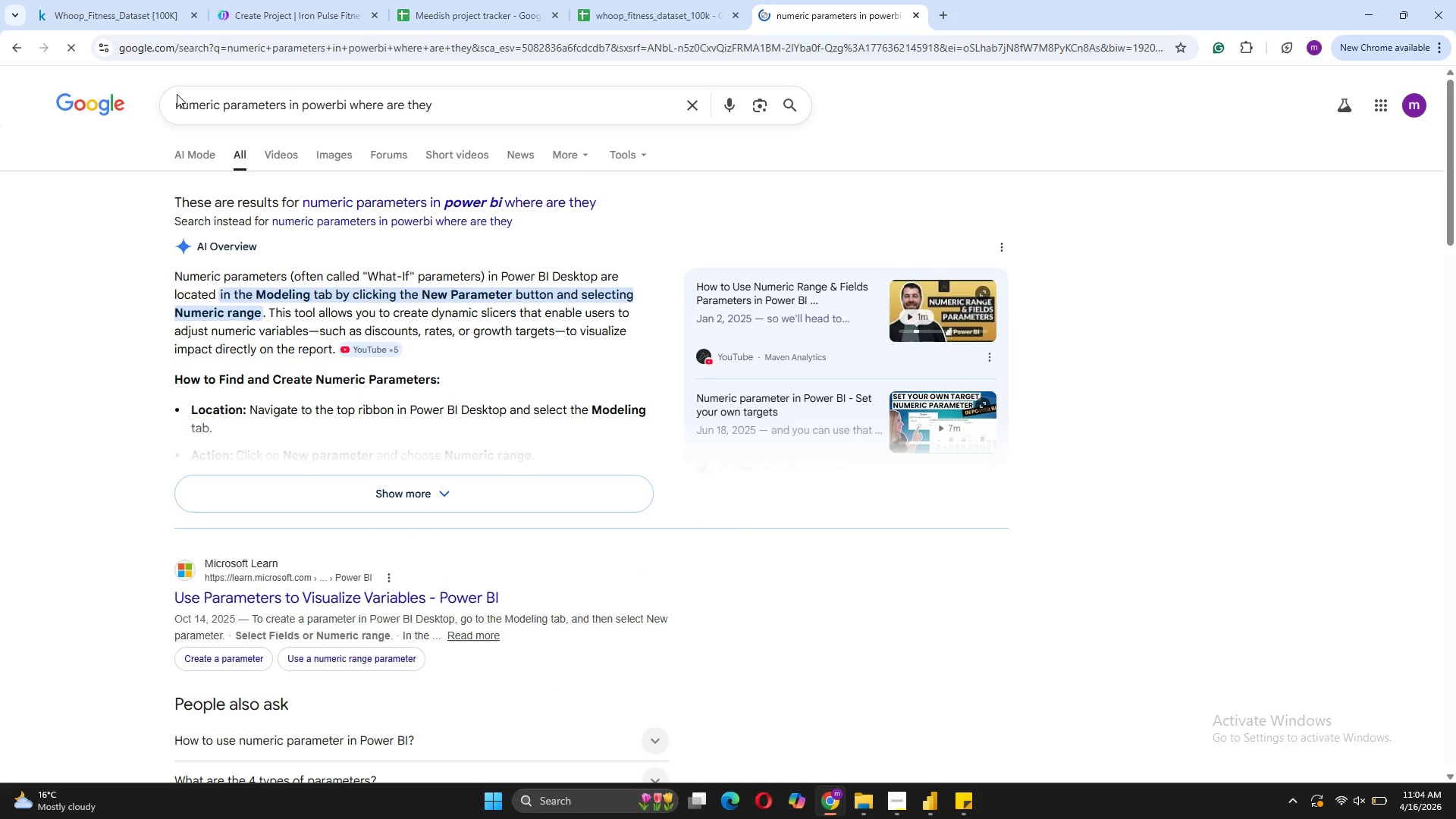 
left_click([962, 743])
 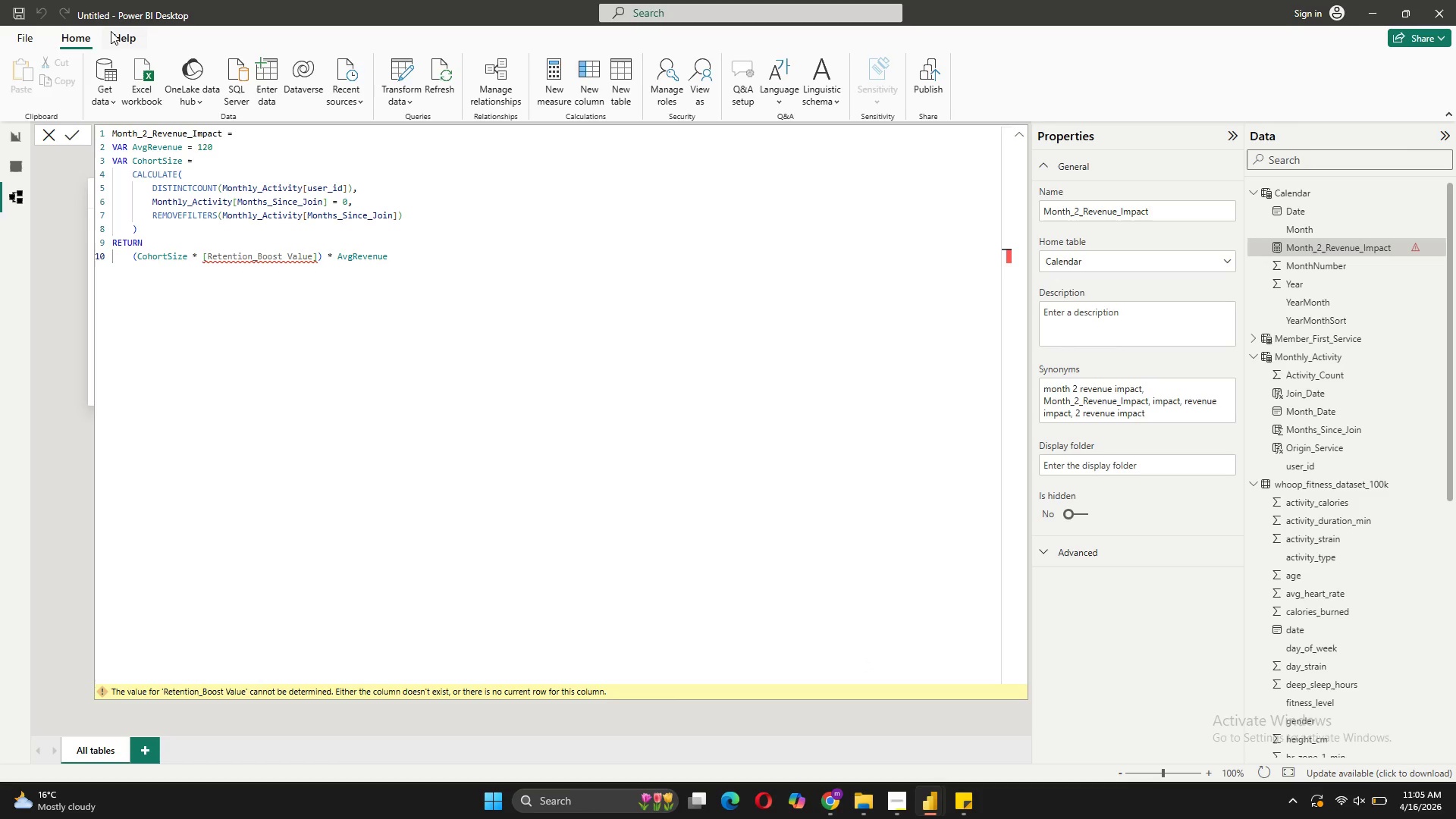 
wait(8.81)
 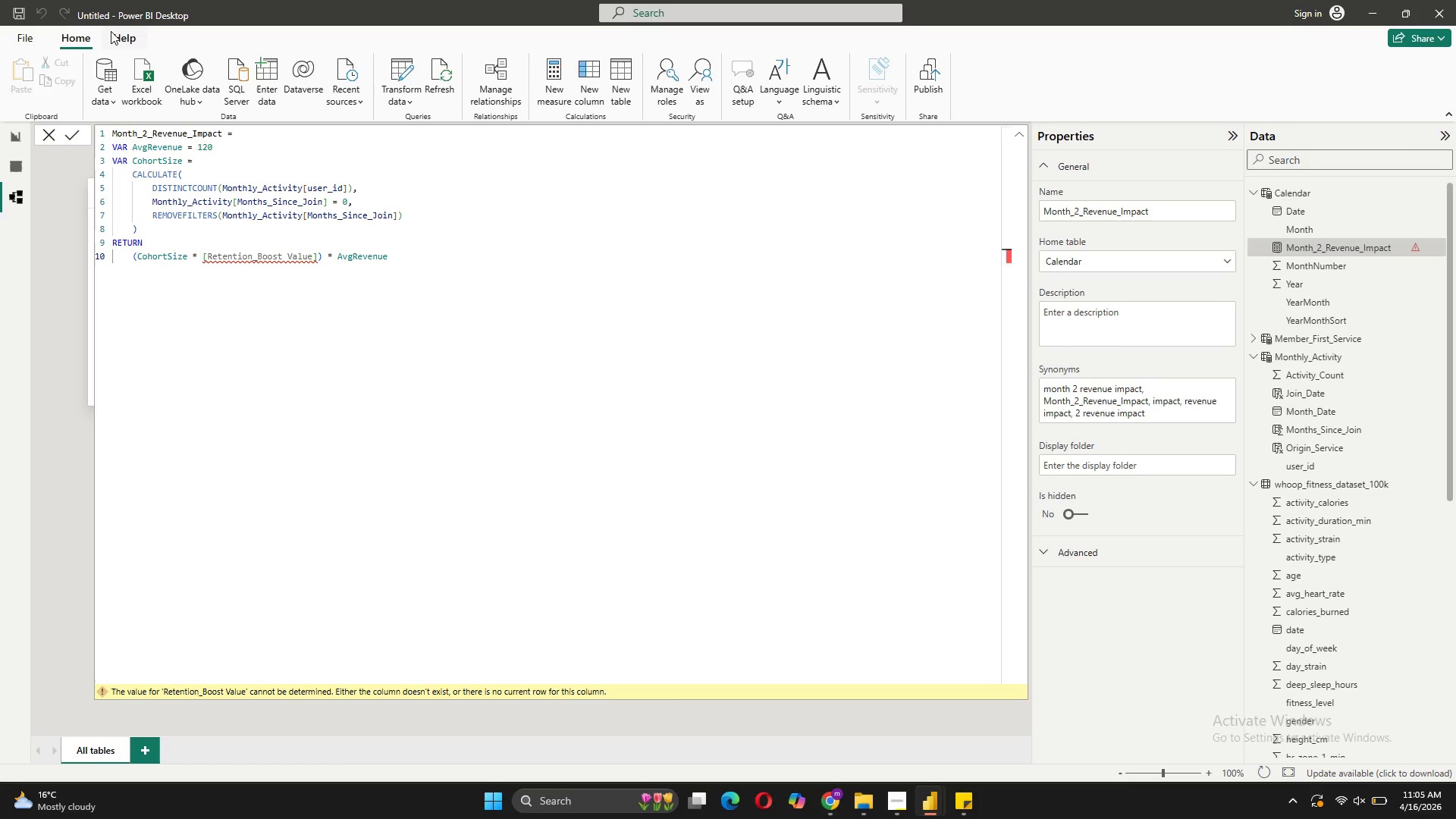 
left_click([15, 30])
 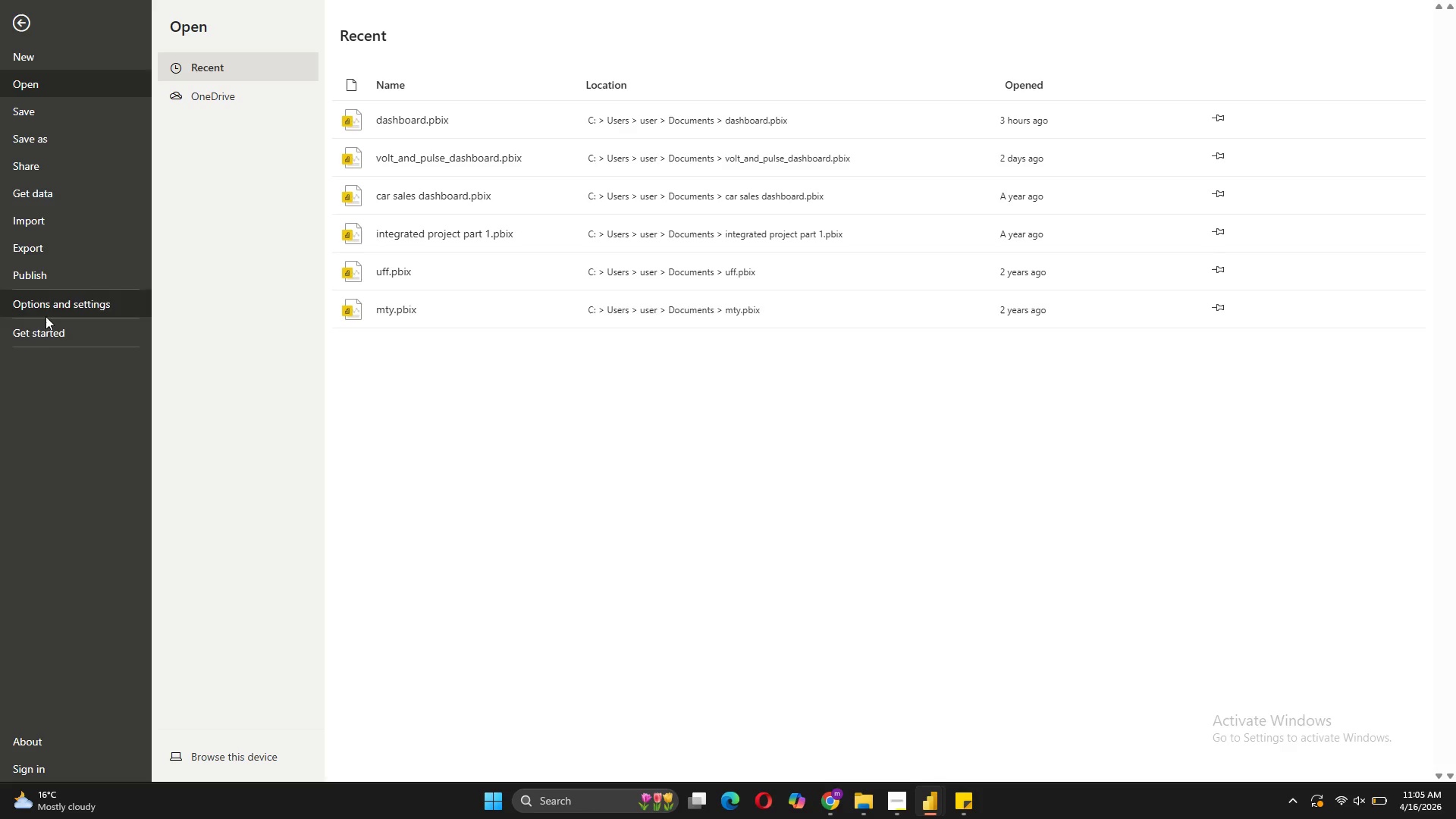 
wait(7.45)
 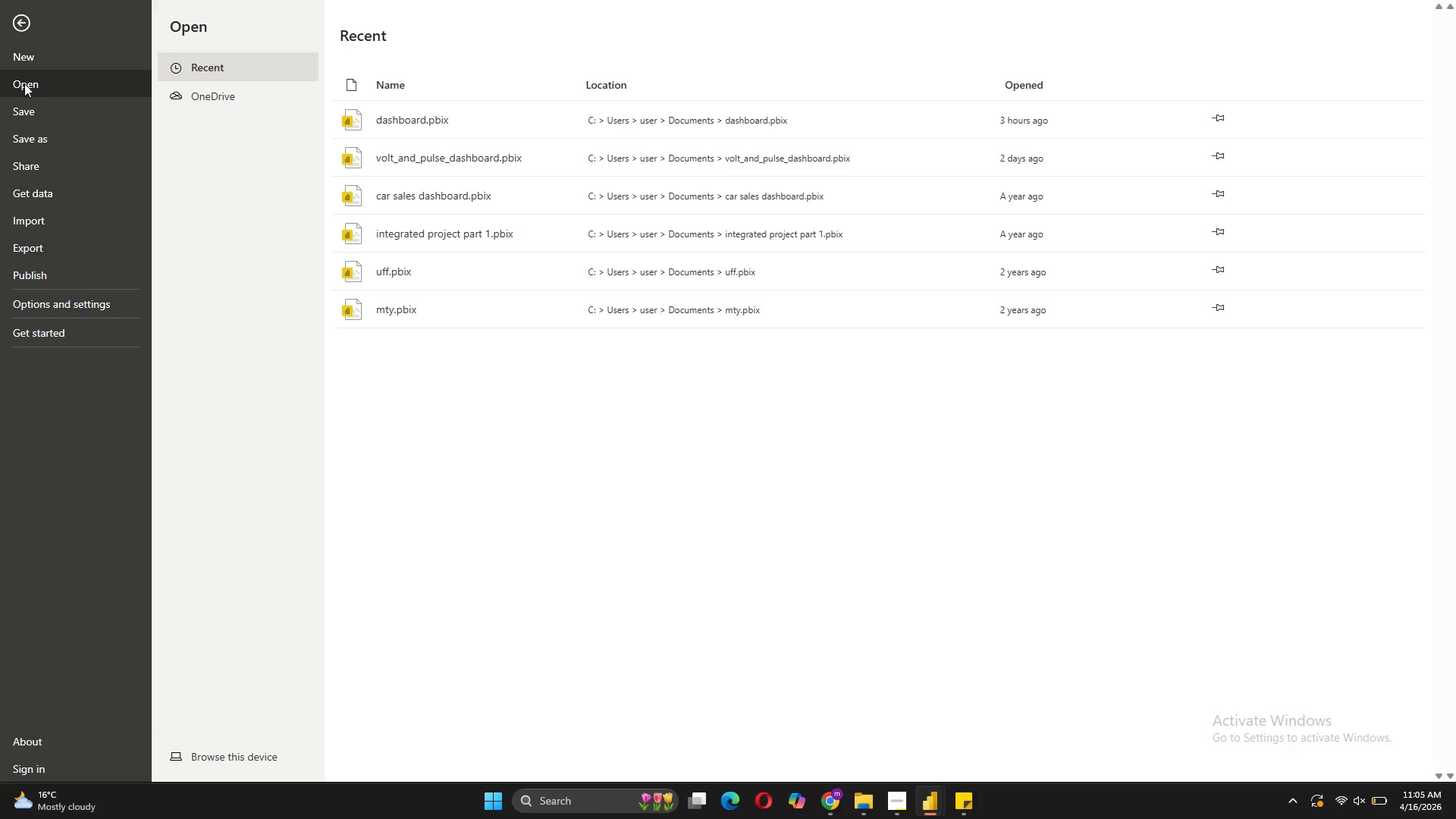 
left_click([24, 24])
 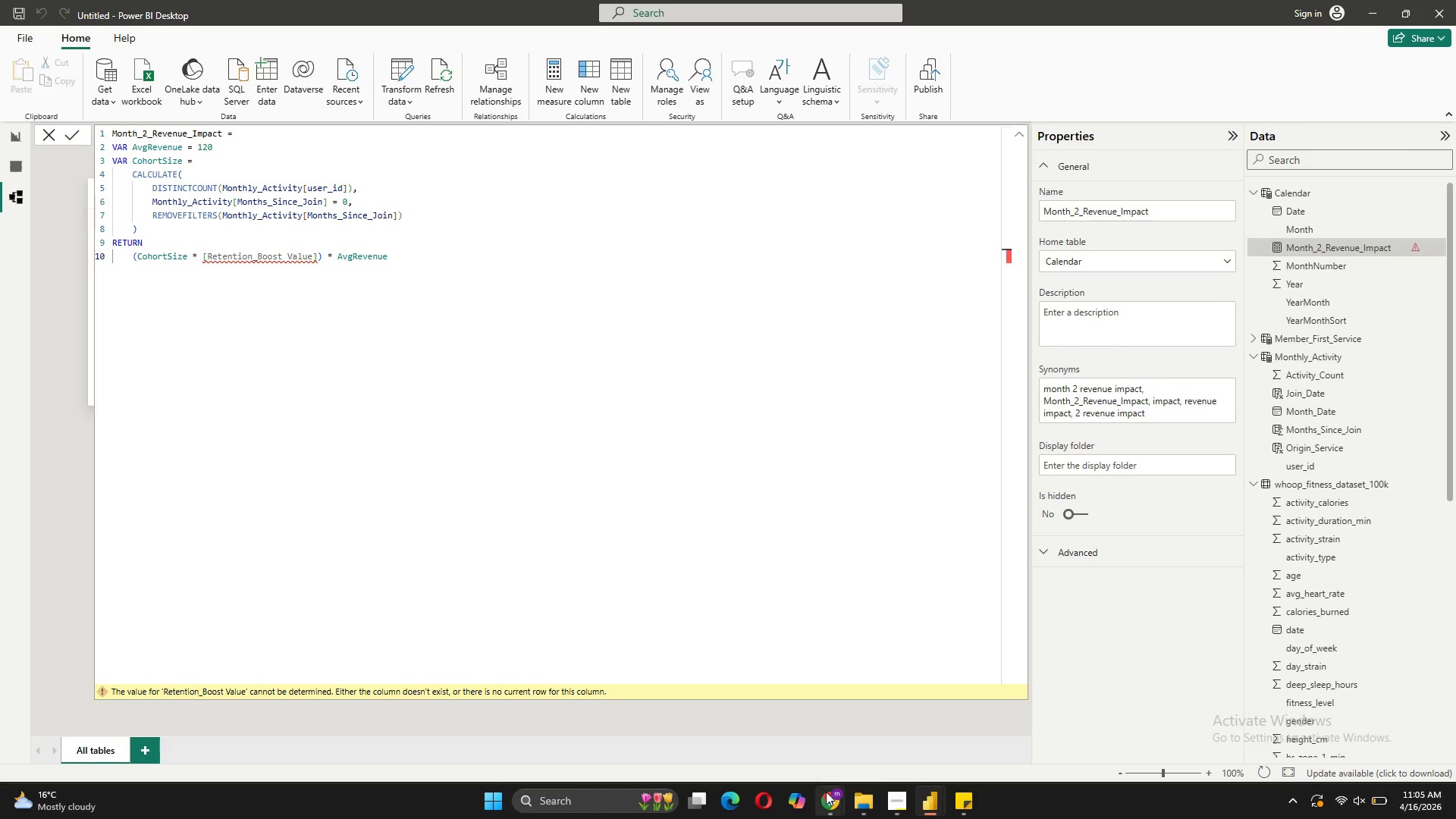 
wait(6.75)
 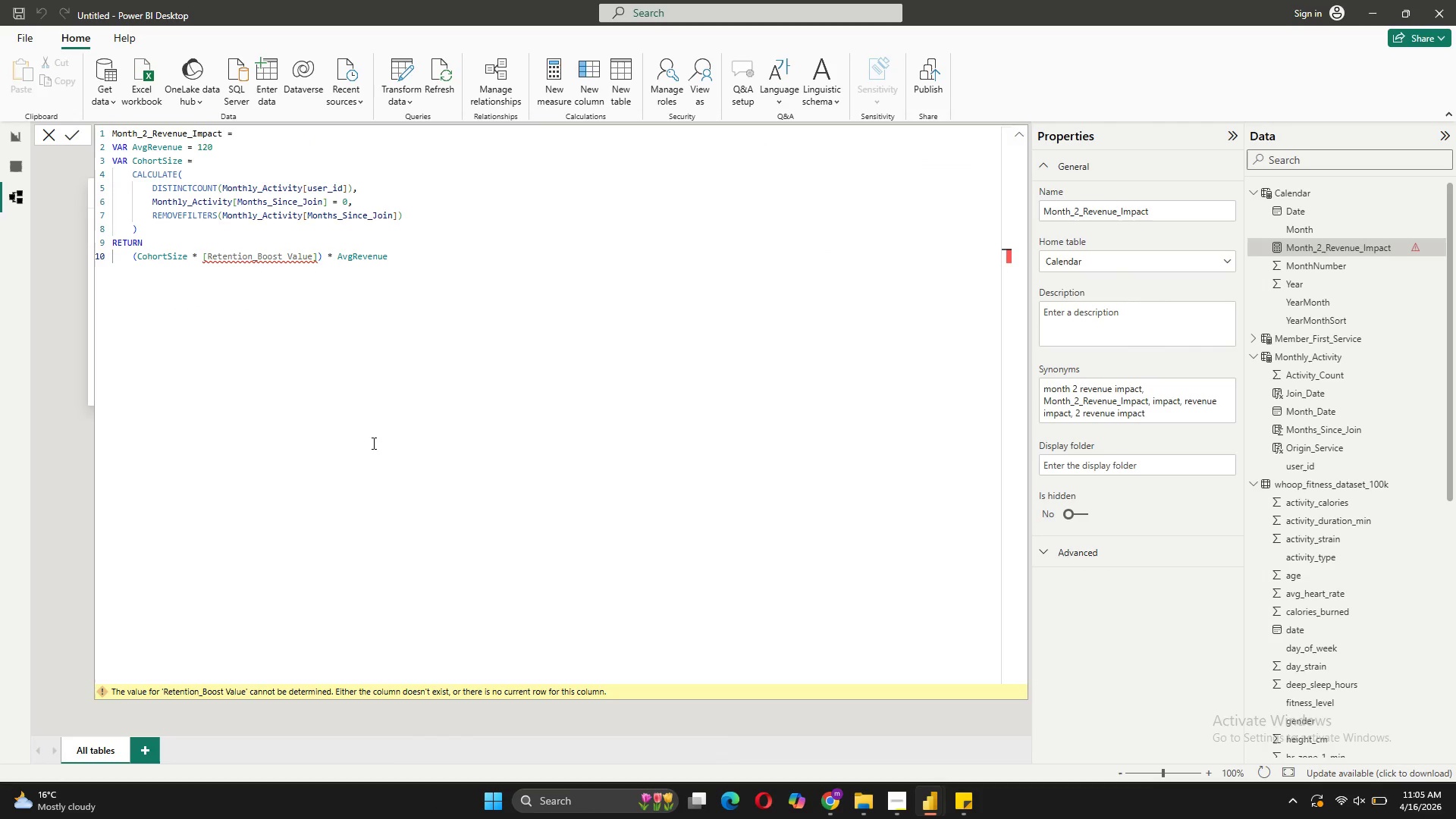 
left_click([947, 730])
 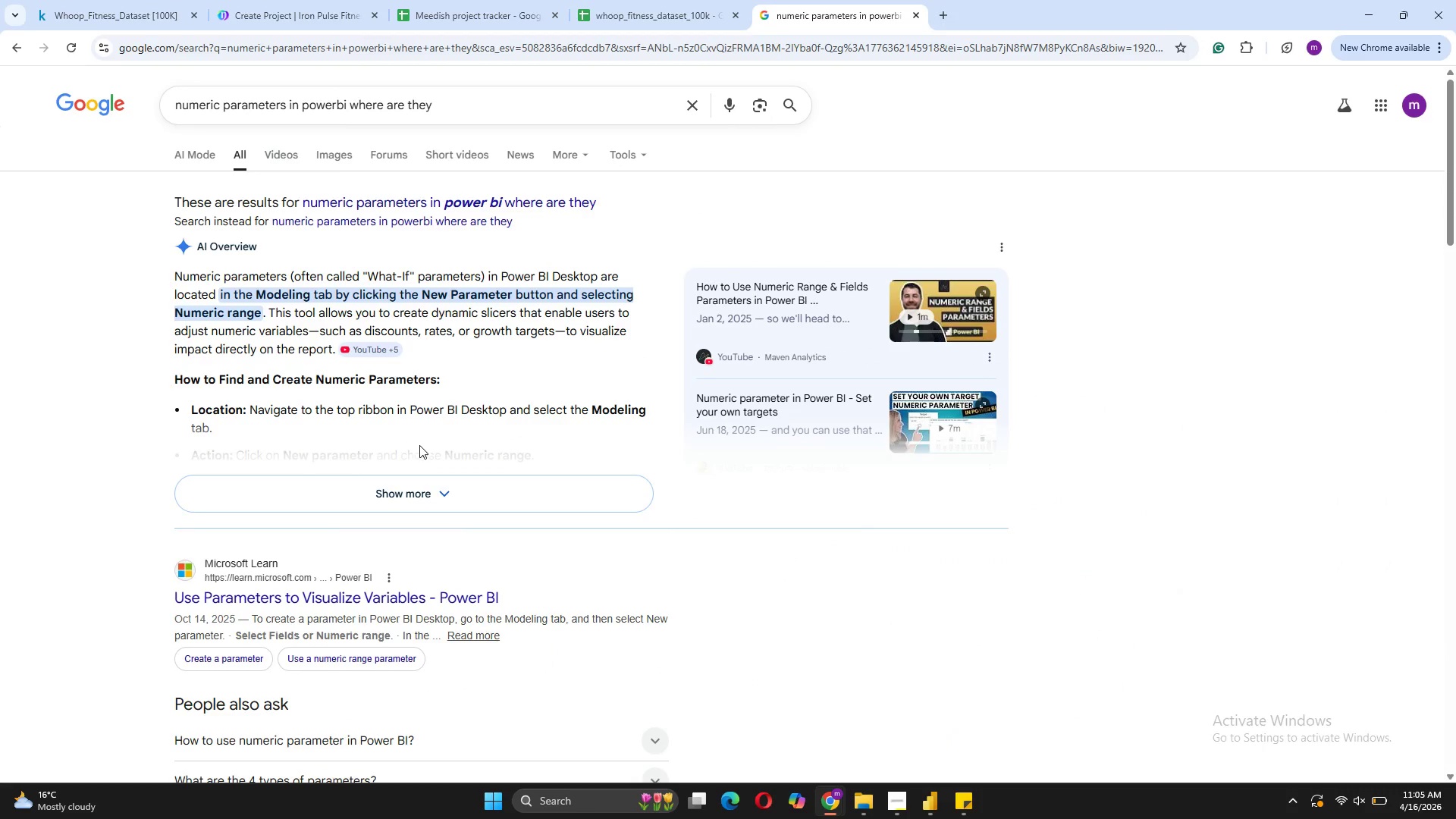 
left_click([415, 485])
 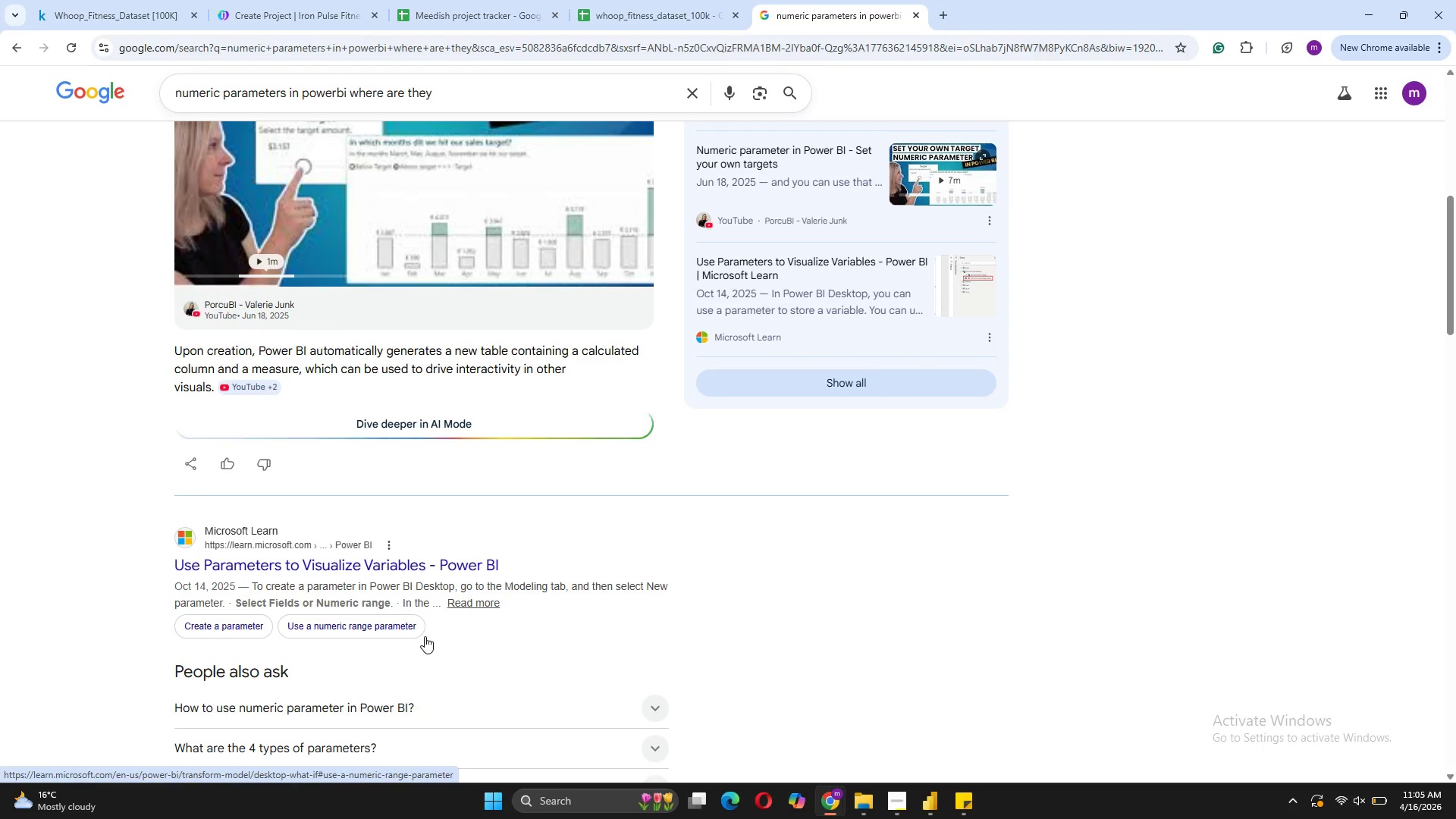 
wait(9.59)
 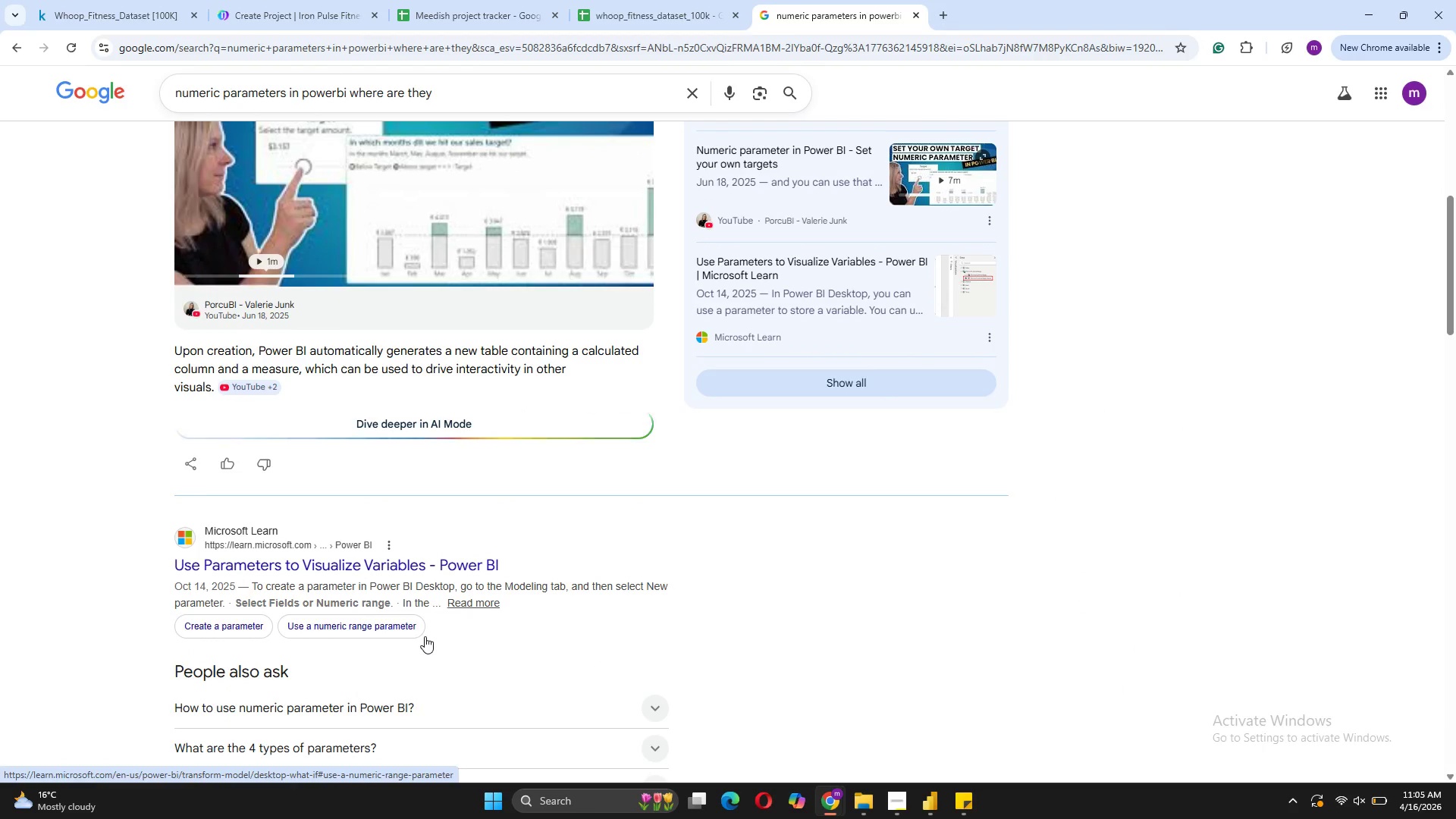 
left_click([413, 542])
 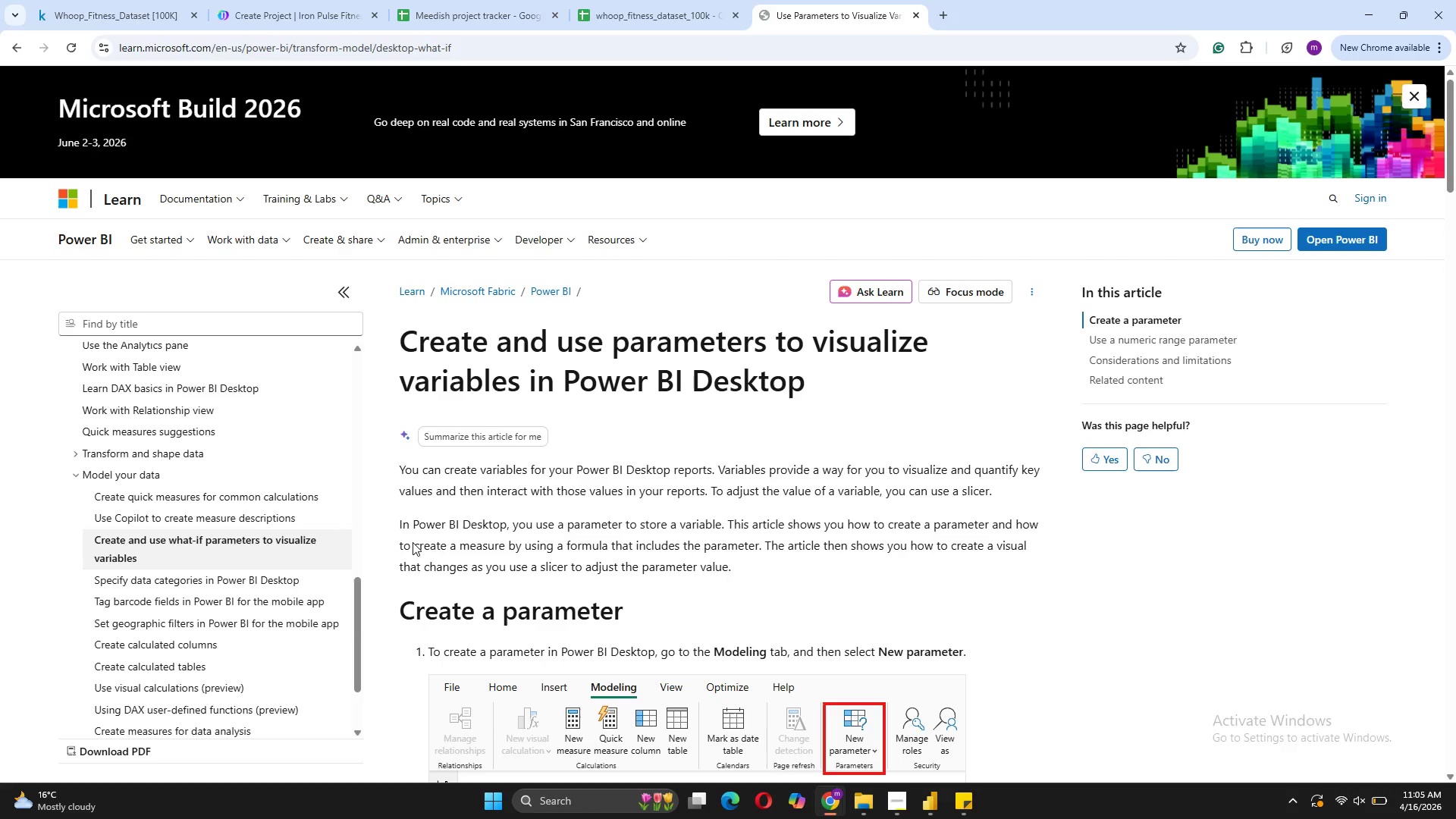 
wait(8.84)
 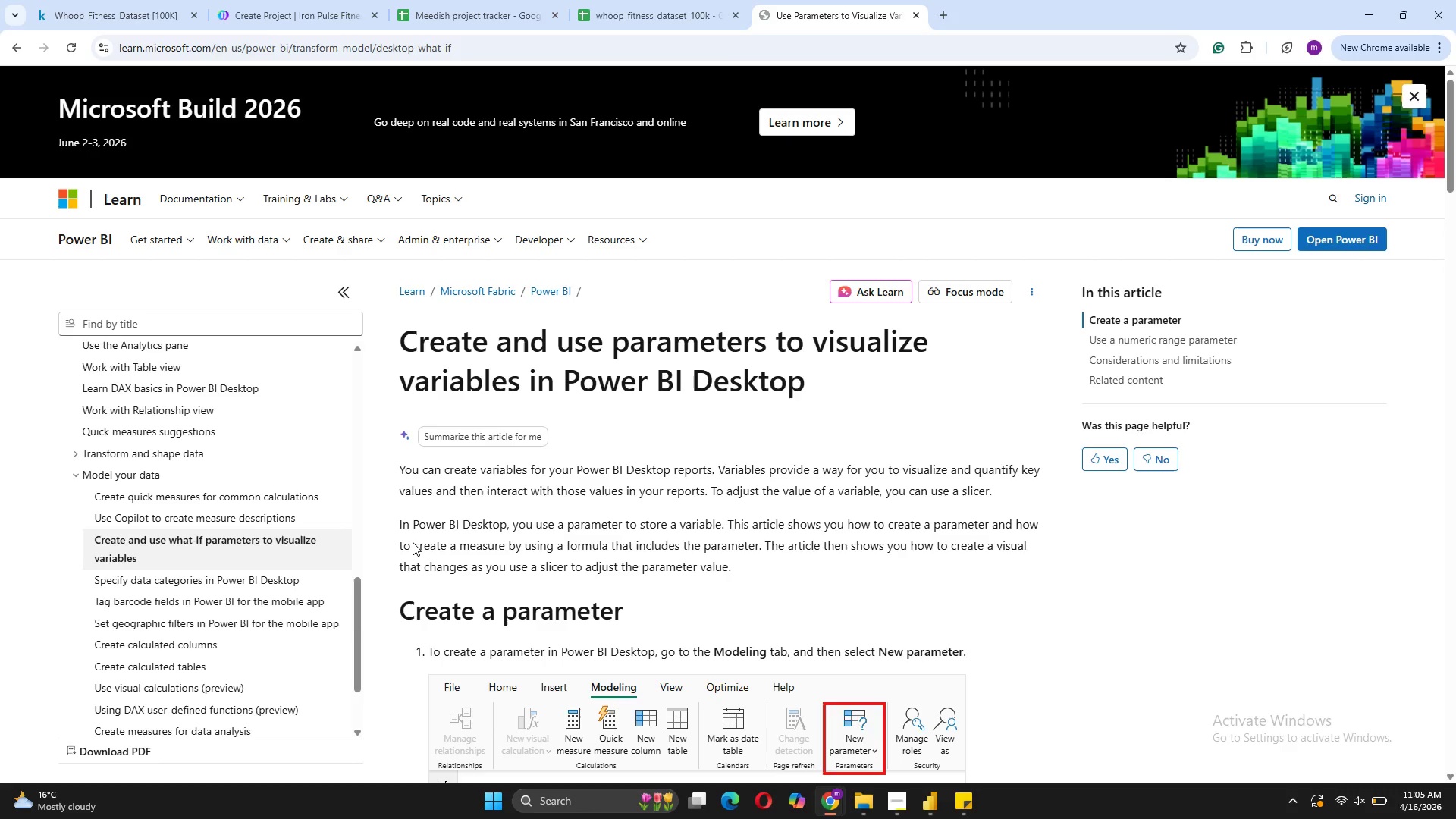 
left_click([981, 736])
 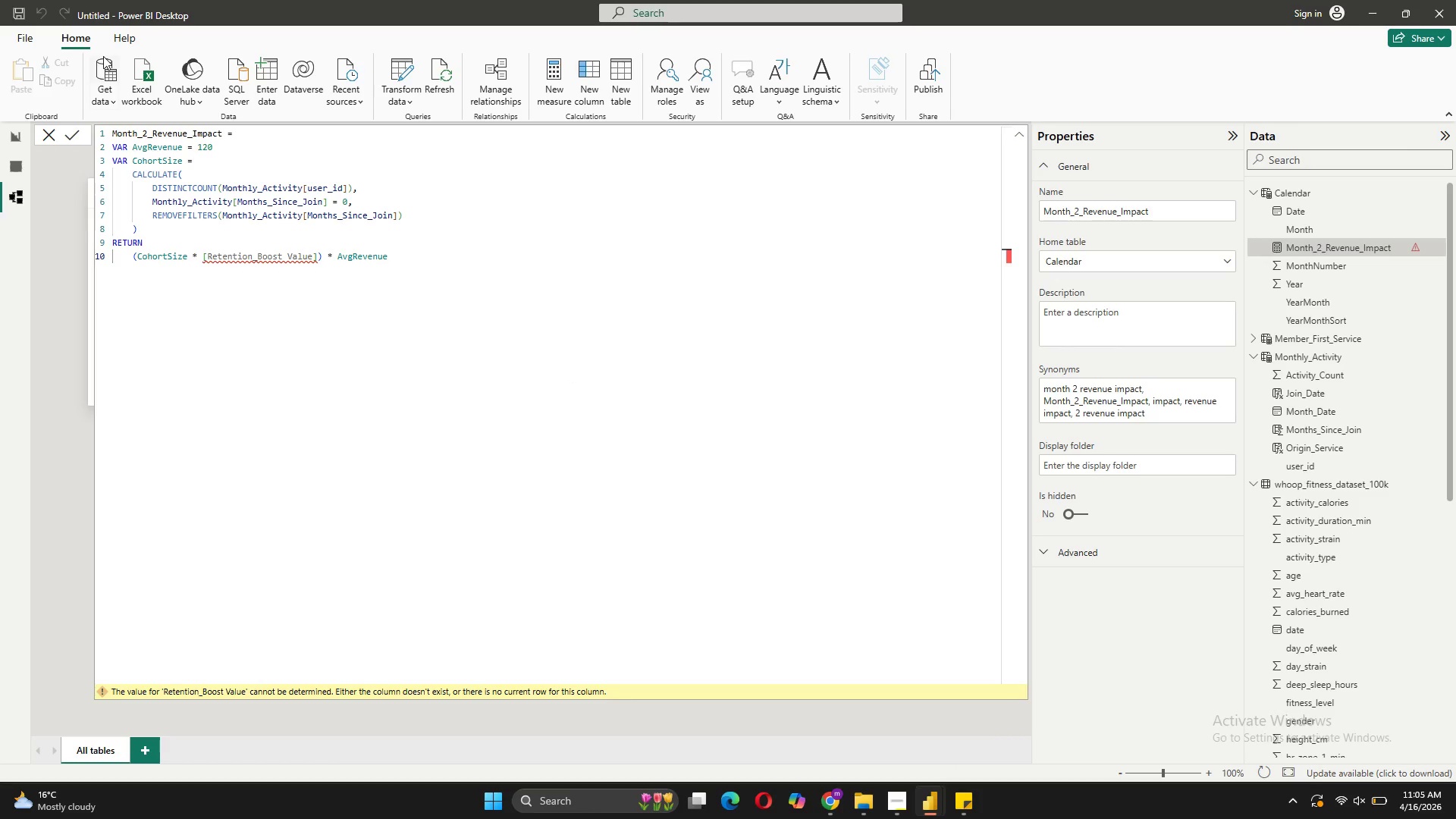 
left_click([73, 36])
 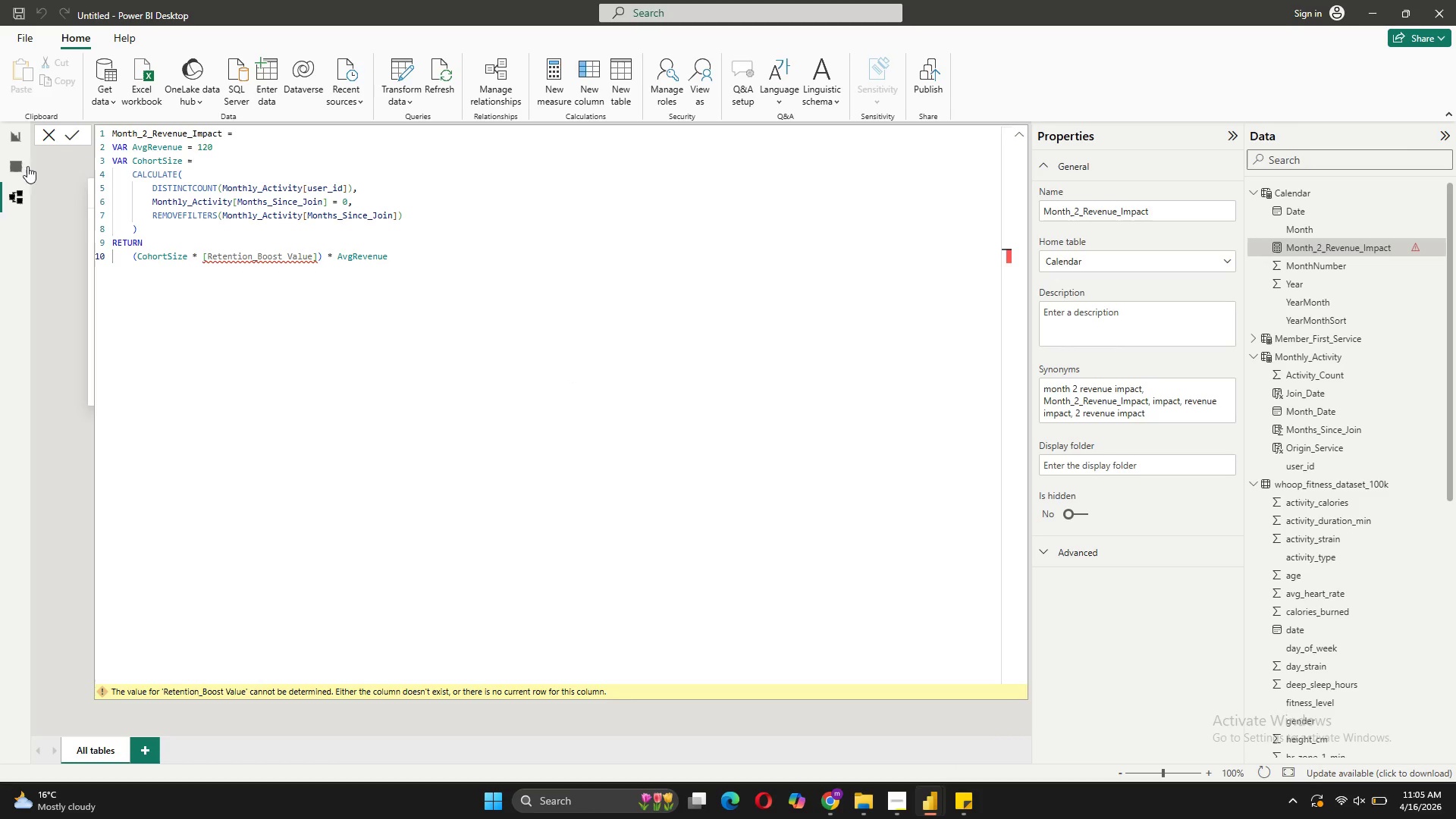 
left_click([17, 168])
 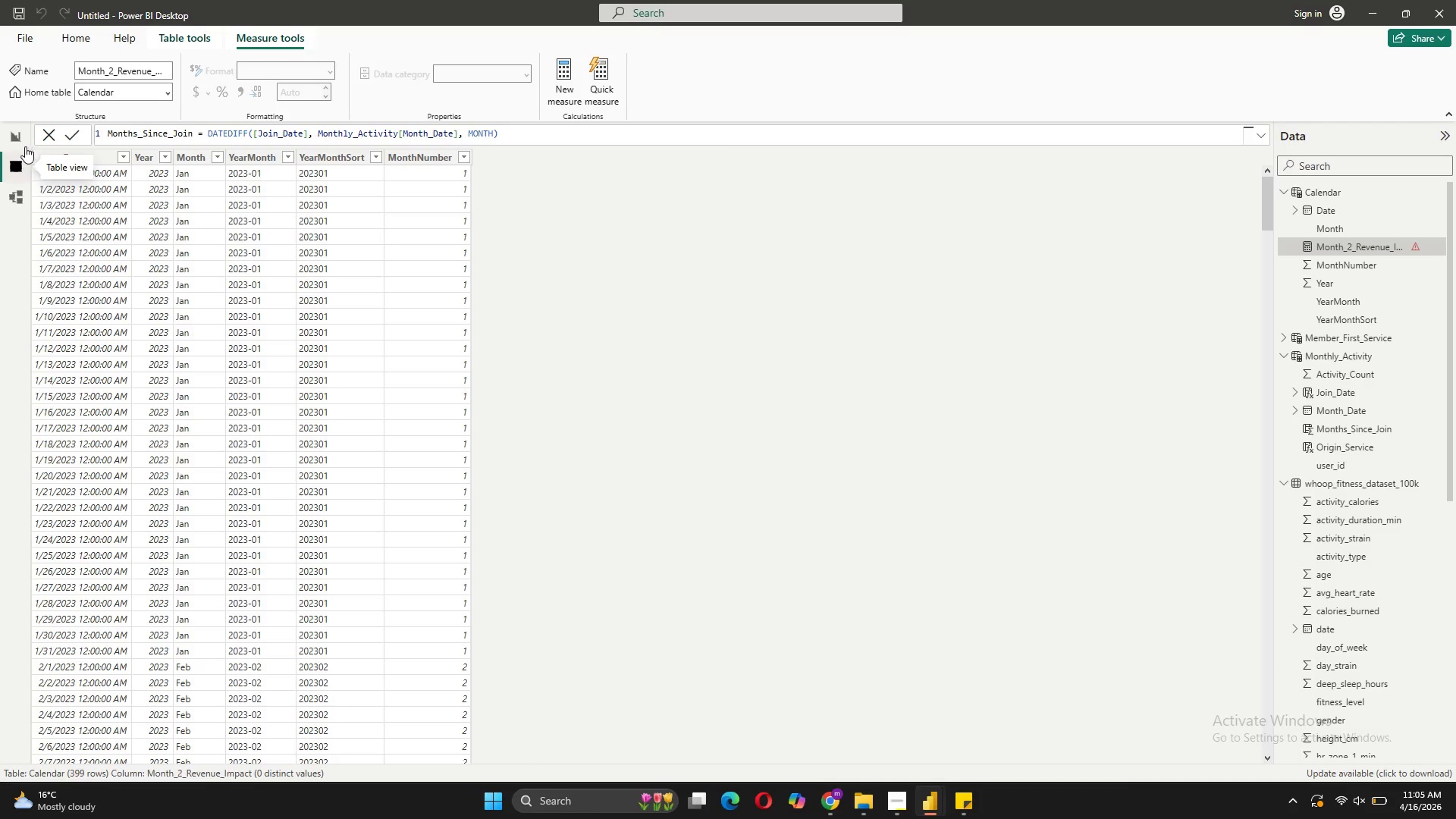 
left_click([18, 136])
 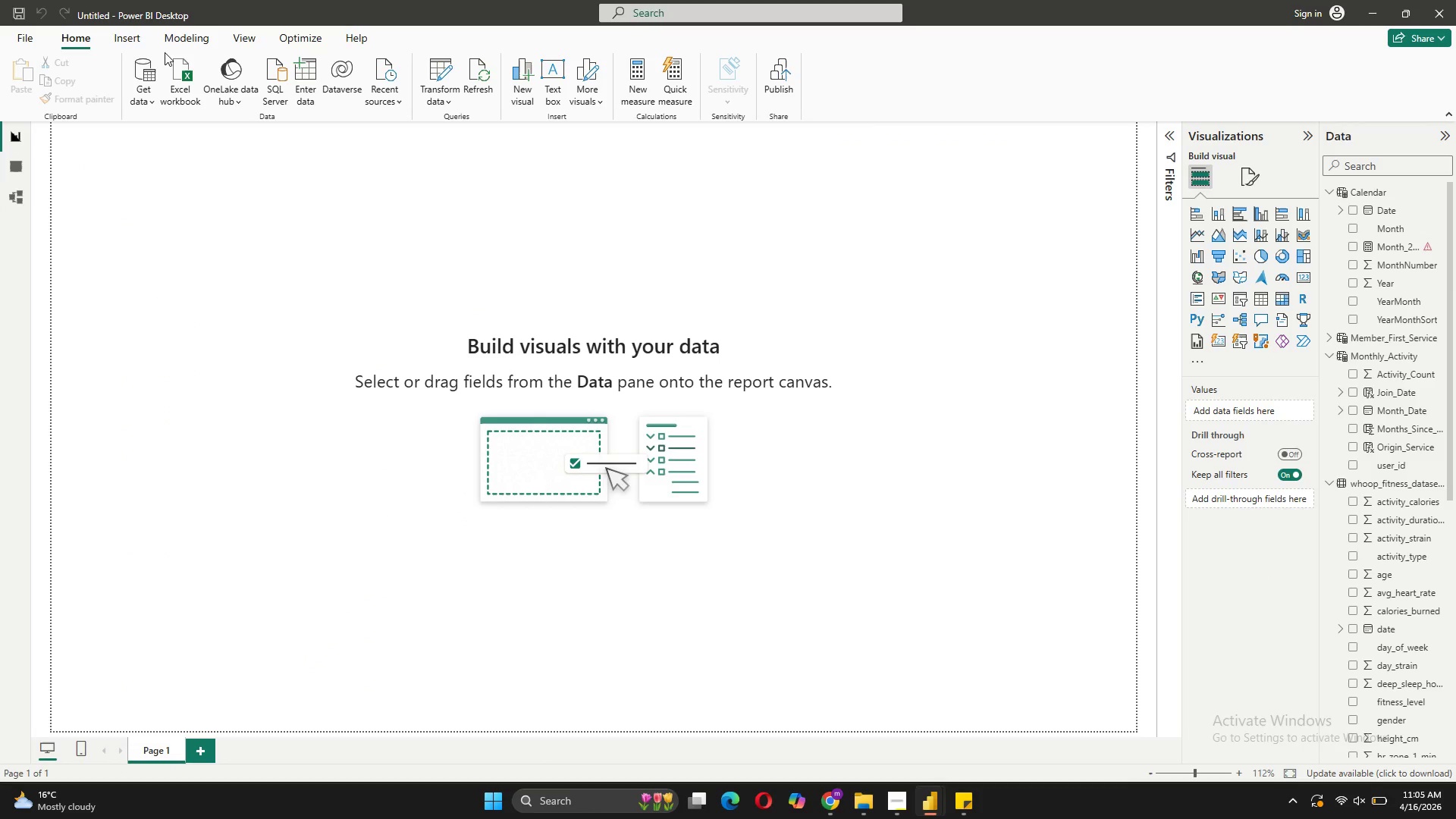 
left_click([184, 42])
 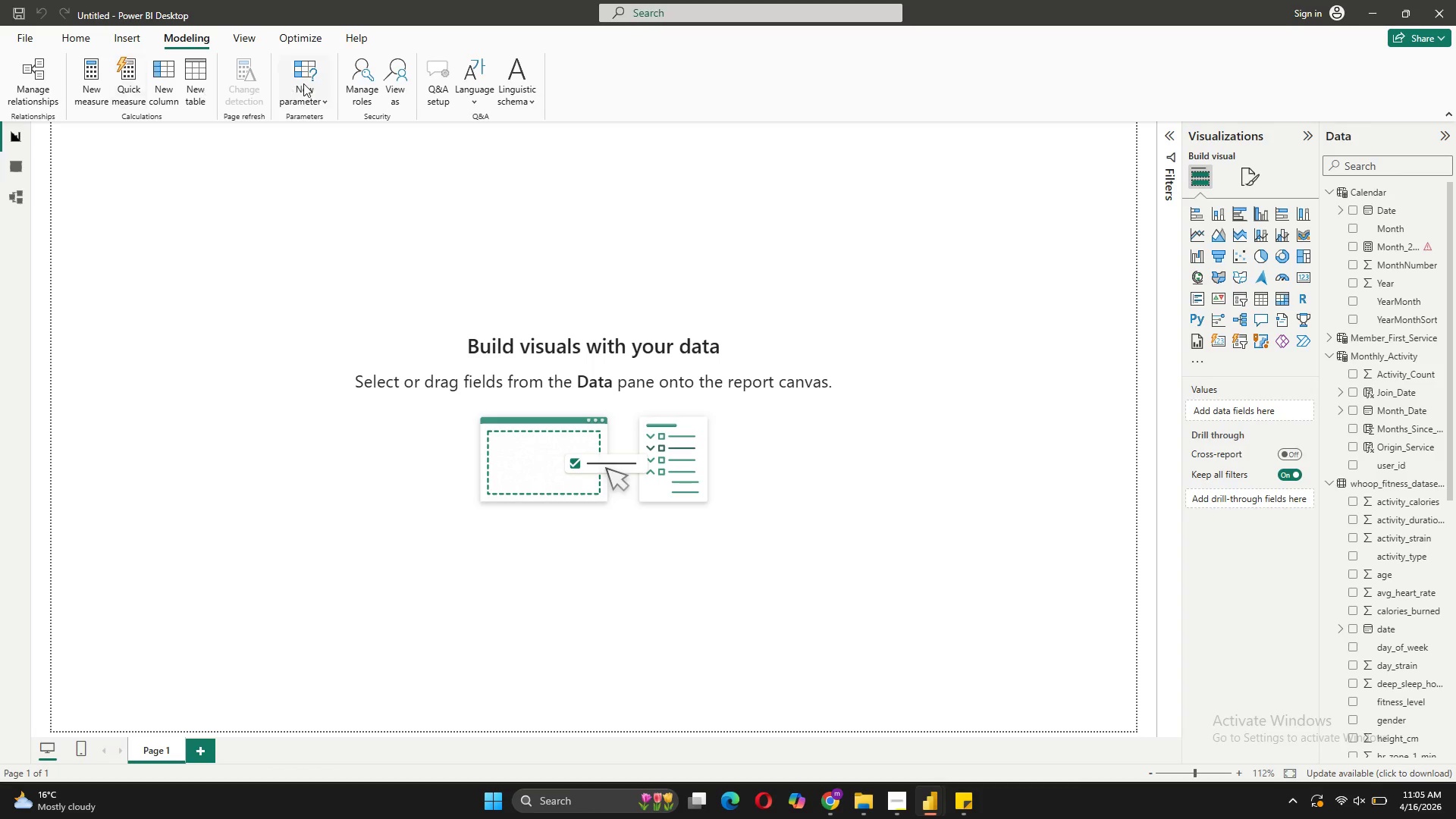 
left_click([312, 86])
 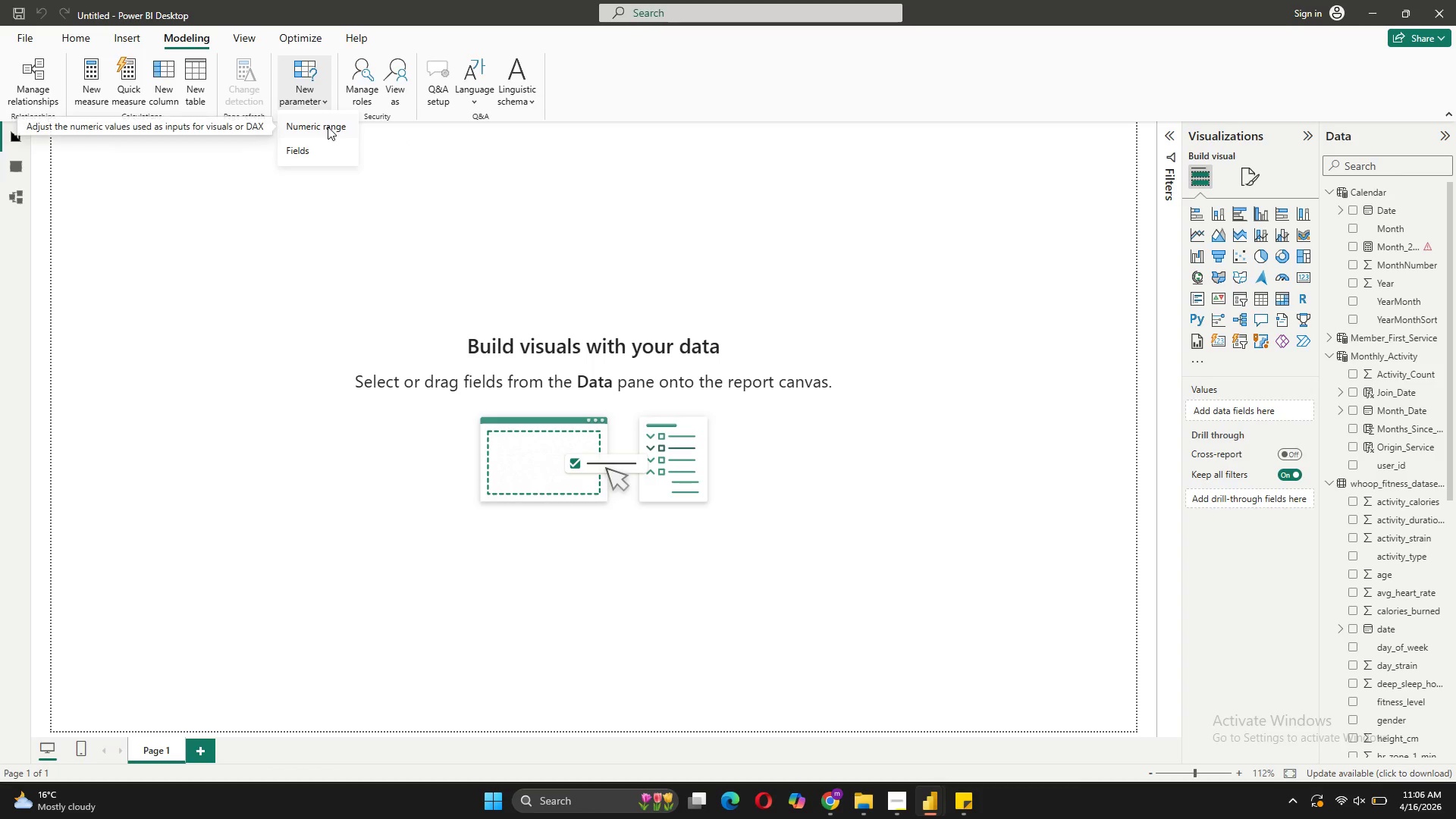 
left_click([328, 127])
 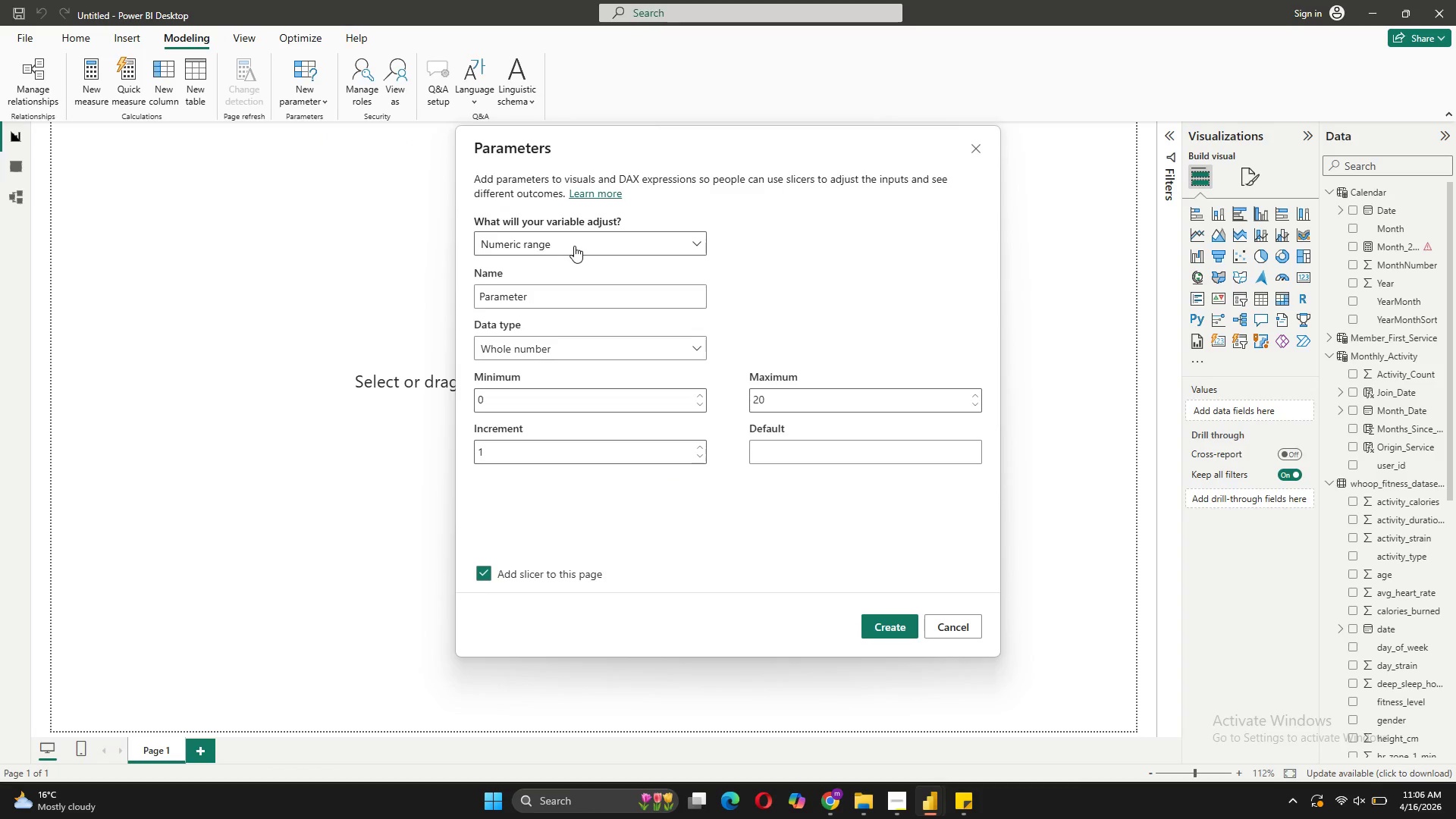 
wait(8.92)
 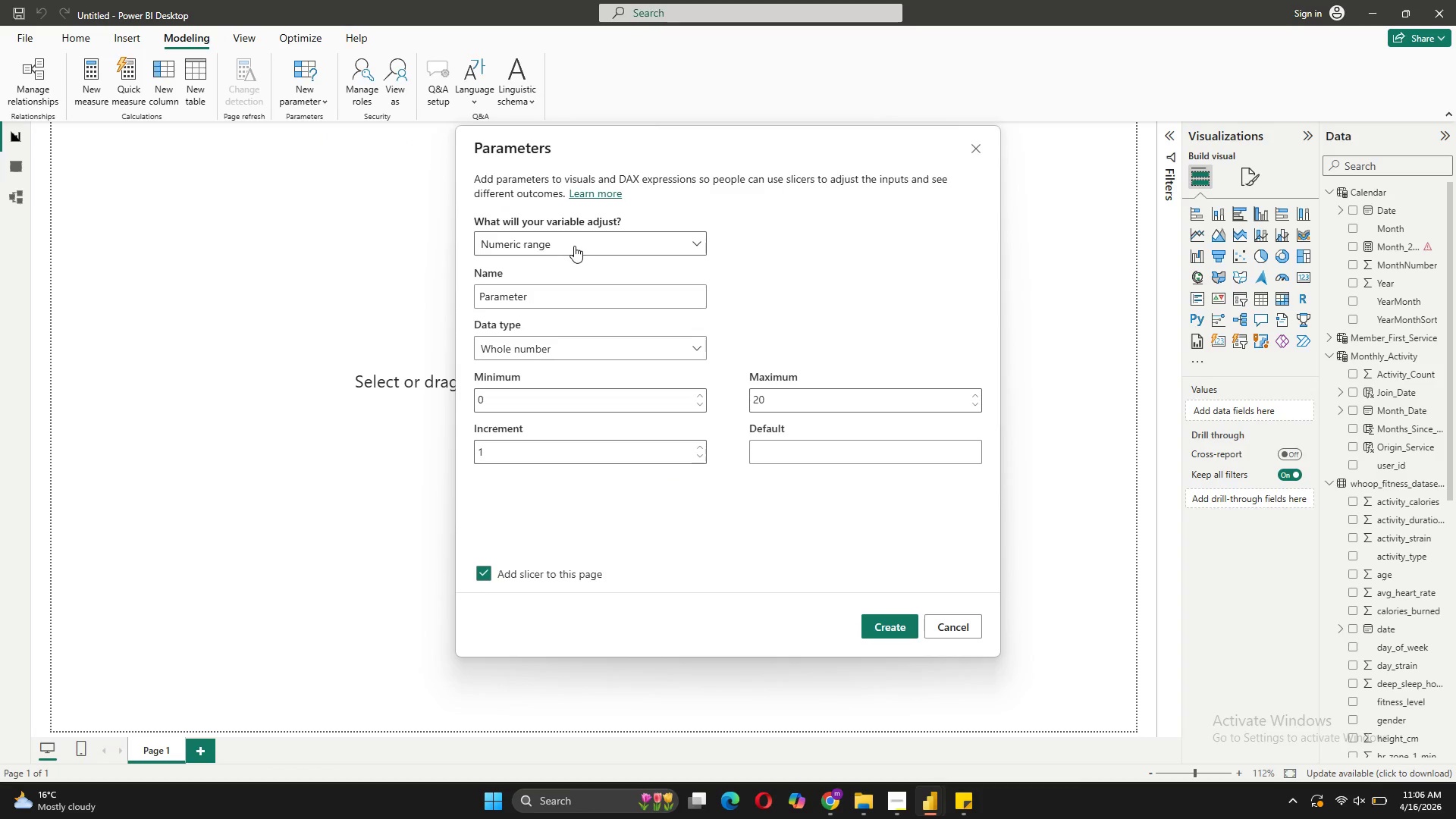 
left_click_drag(start_coordinate=[551, 297], to_coordinate=[475, 299])
 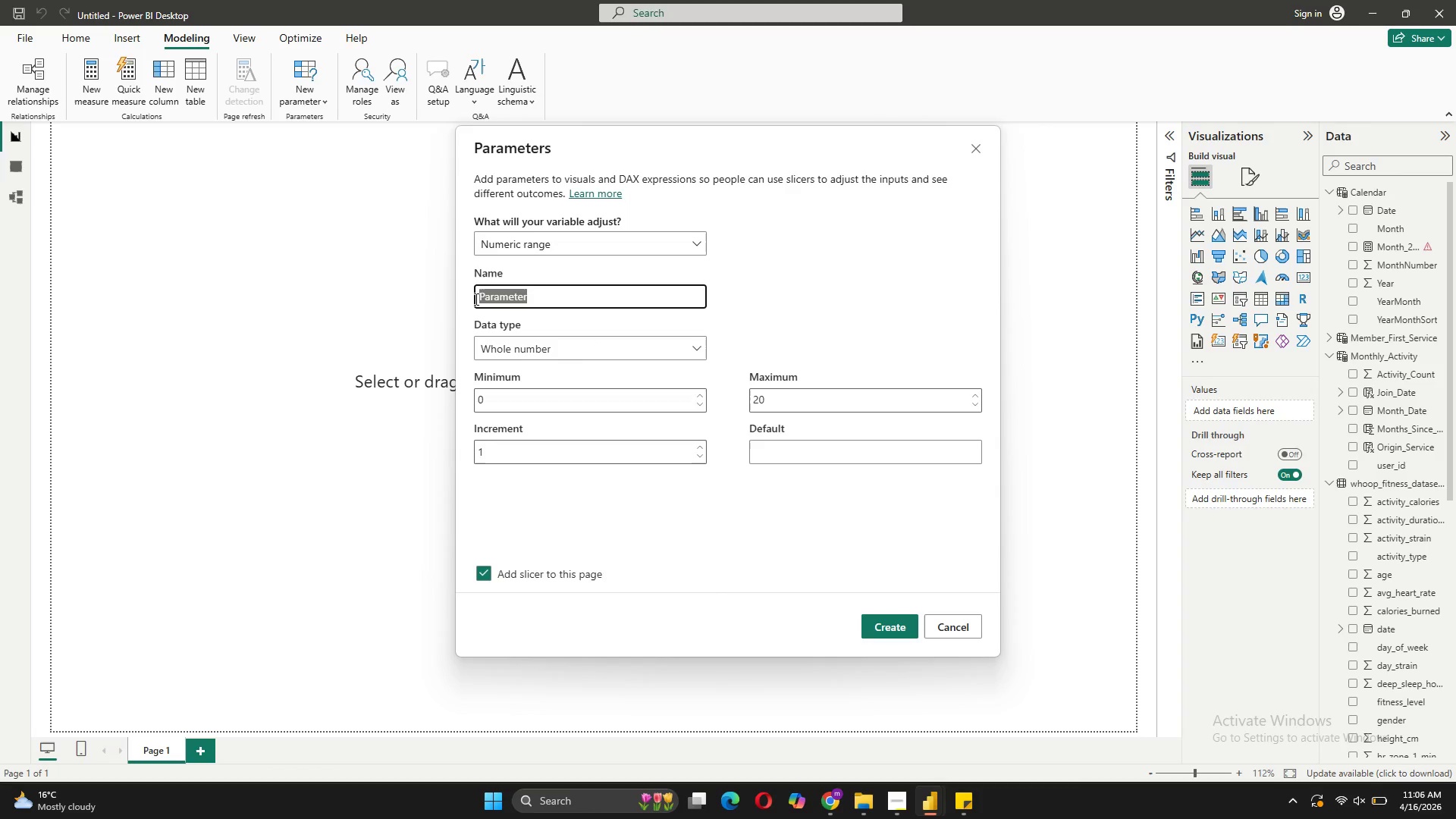 
type(RETE)
key(Backspace)
key(Backspace)
key(Backspace)
type(etention_BOOST)
key(Backspace)
key(Backspace)
key(Backspace)
key(Backspace)
type(oost)
 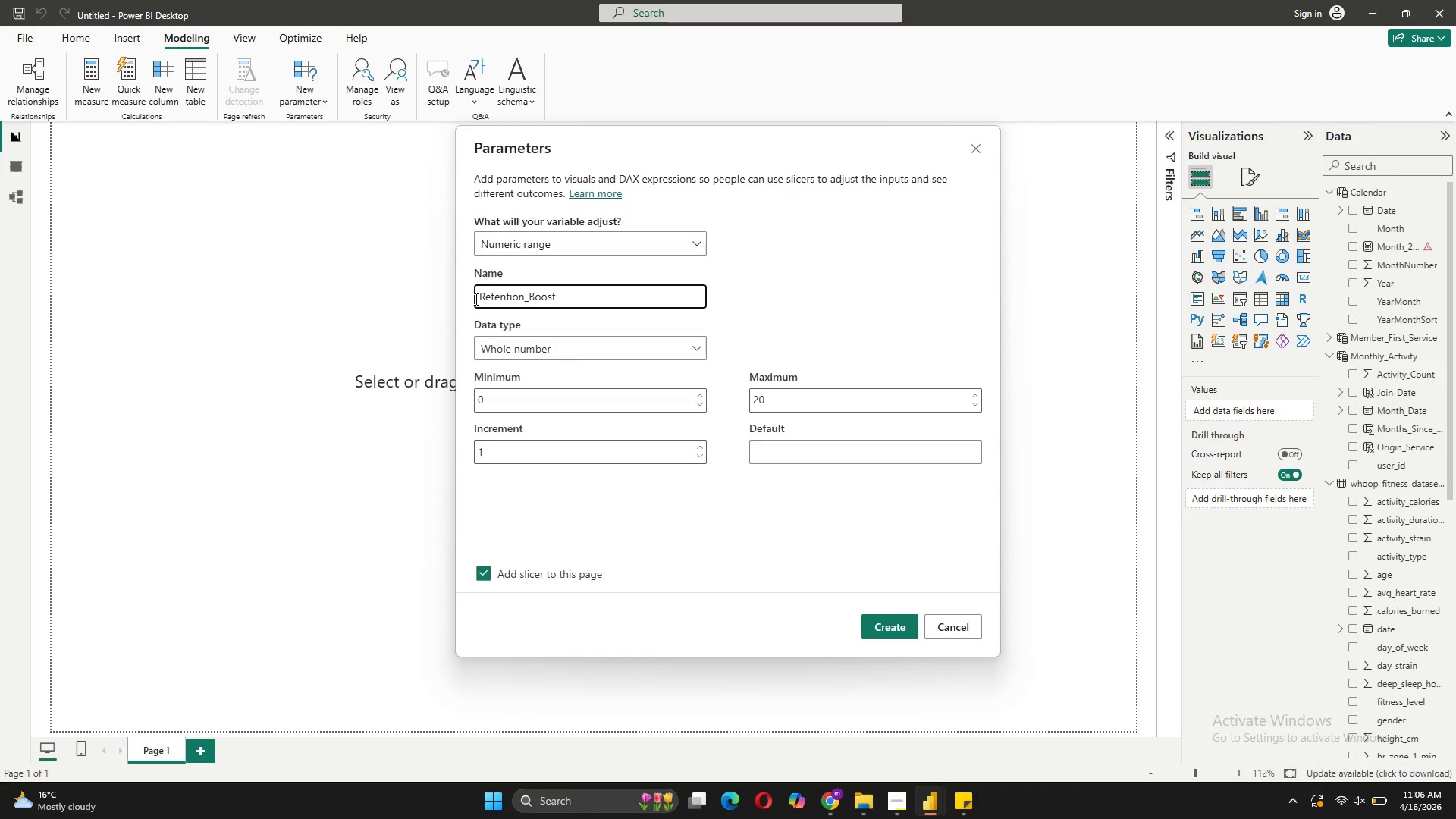 
left_click([781, 394])
 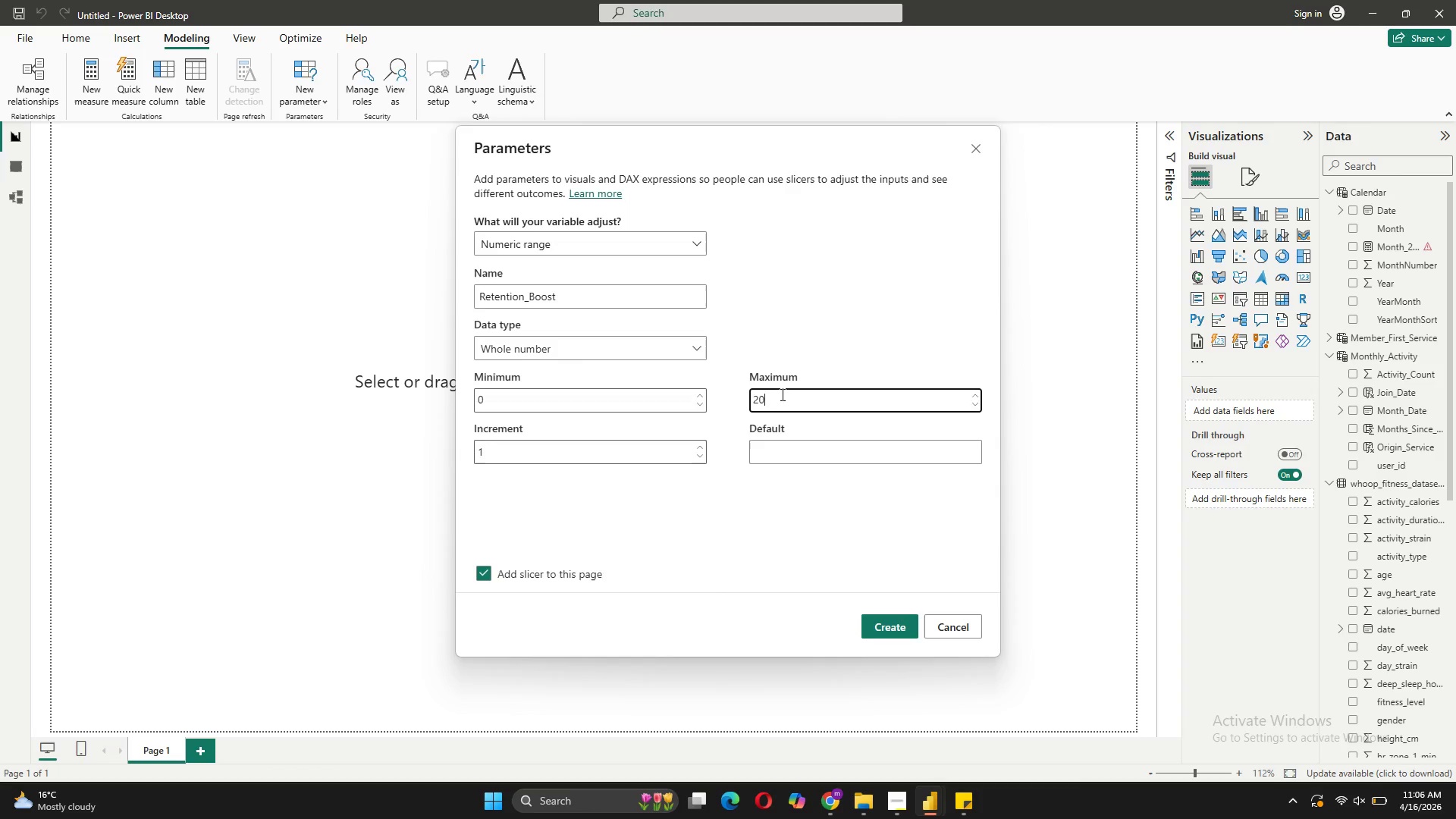 
key(Backspace)
key(Backspace)
type(0.10)
 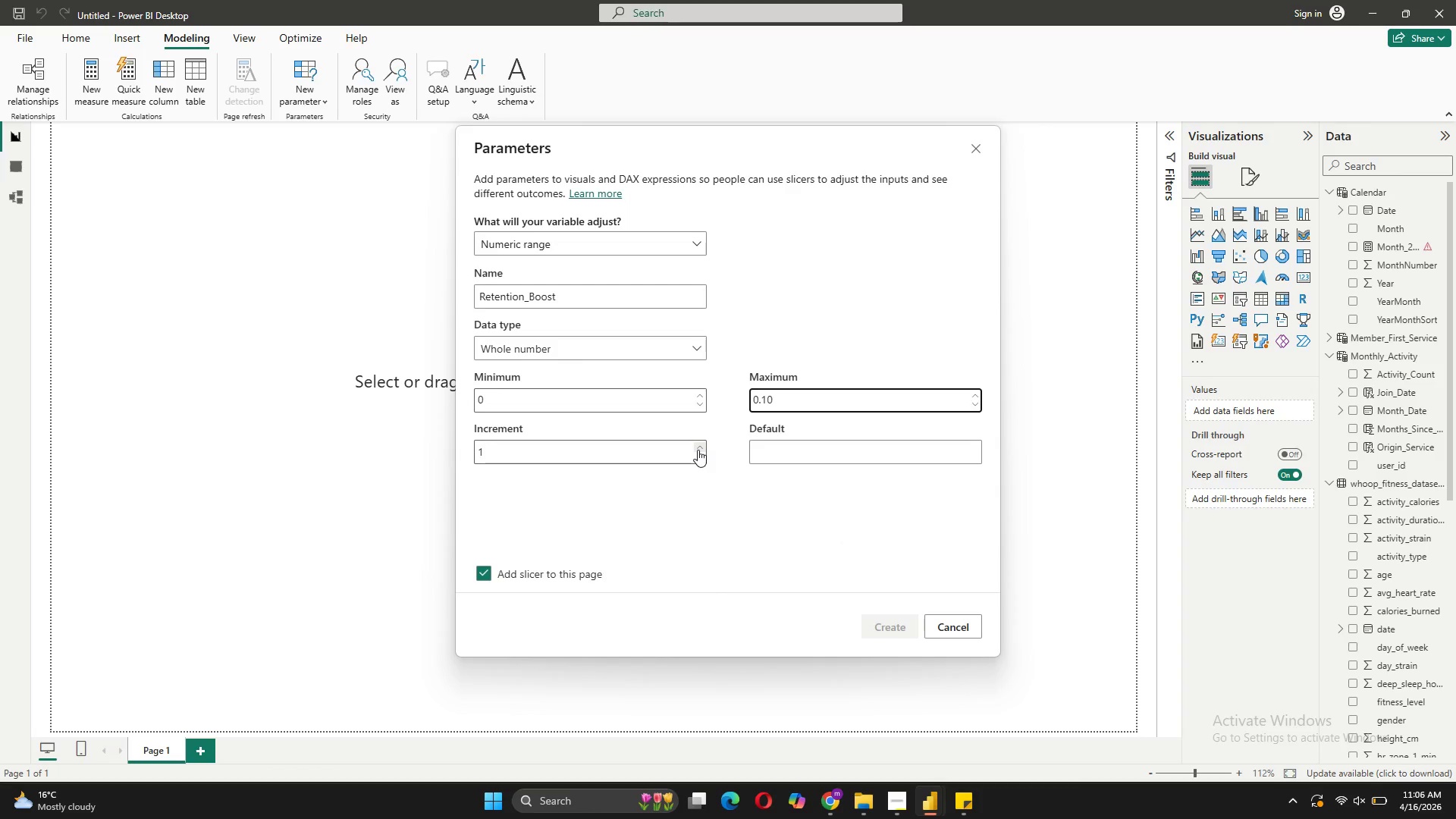 
wait(6.36)
 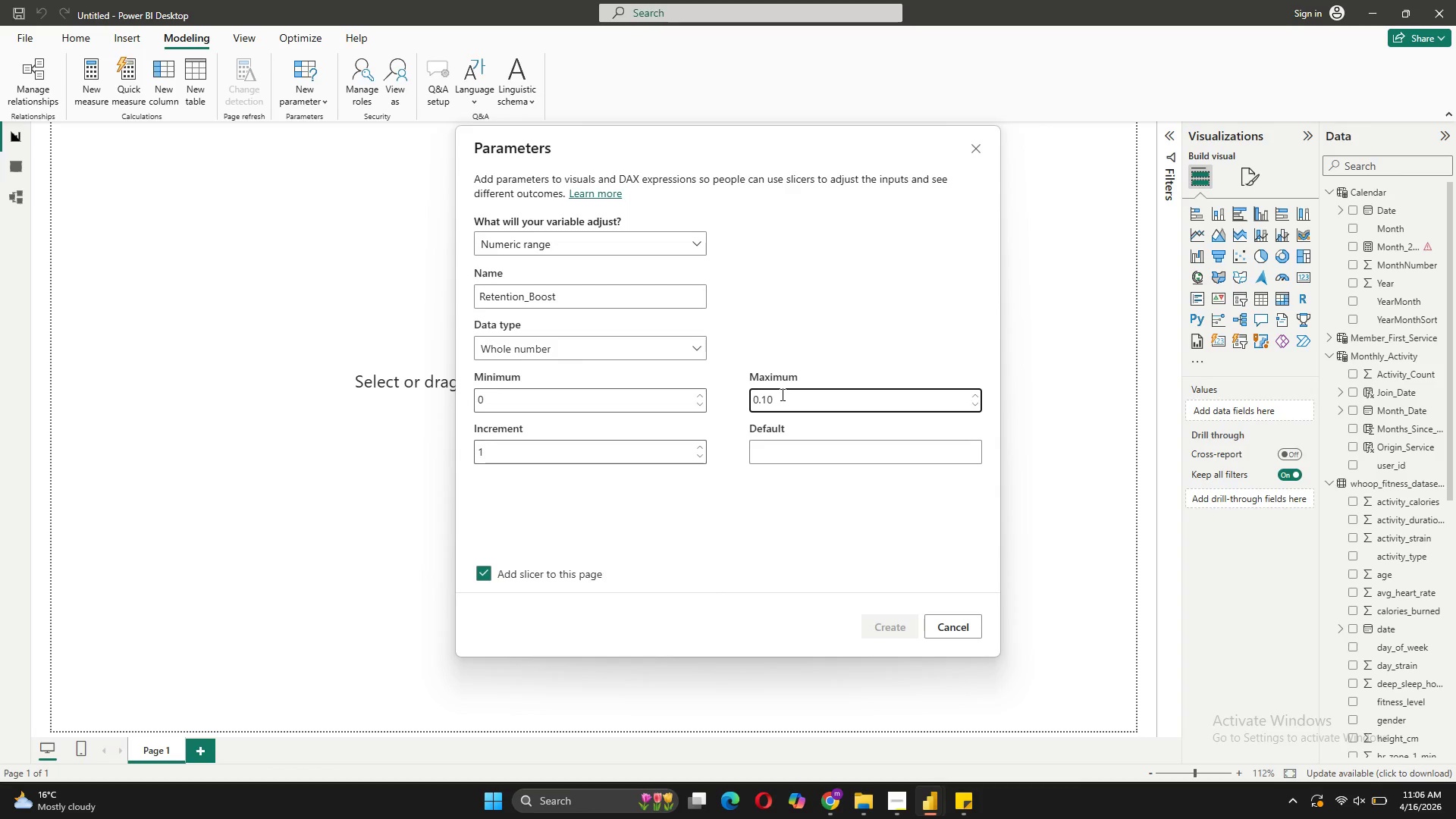 
left_click([597, 454])
 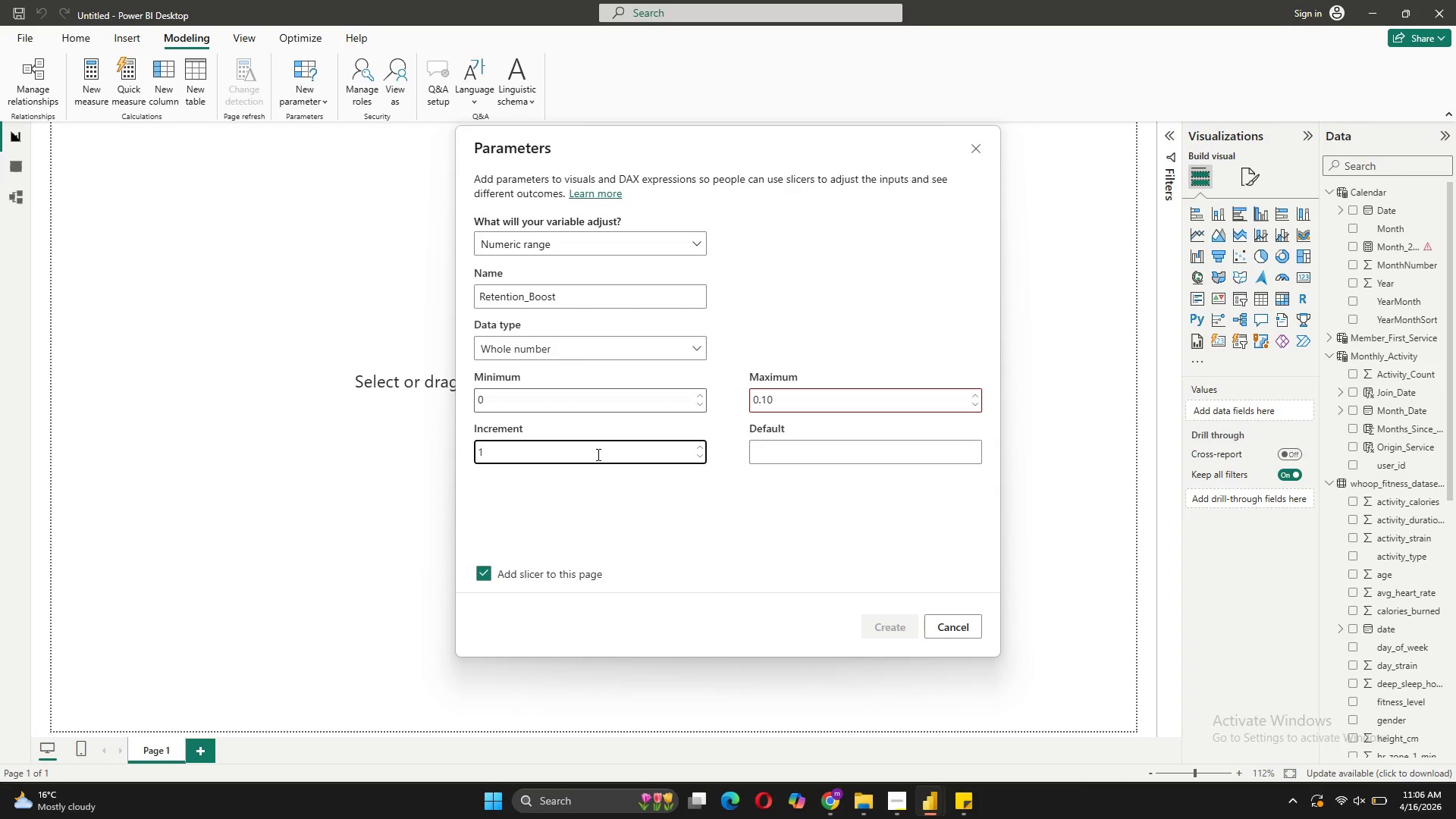 
key(Backspace)
 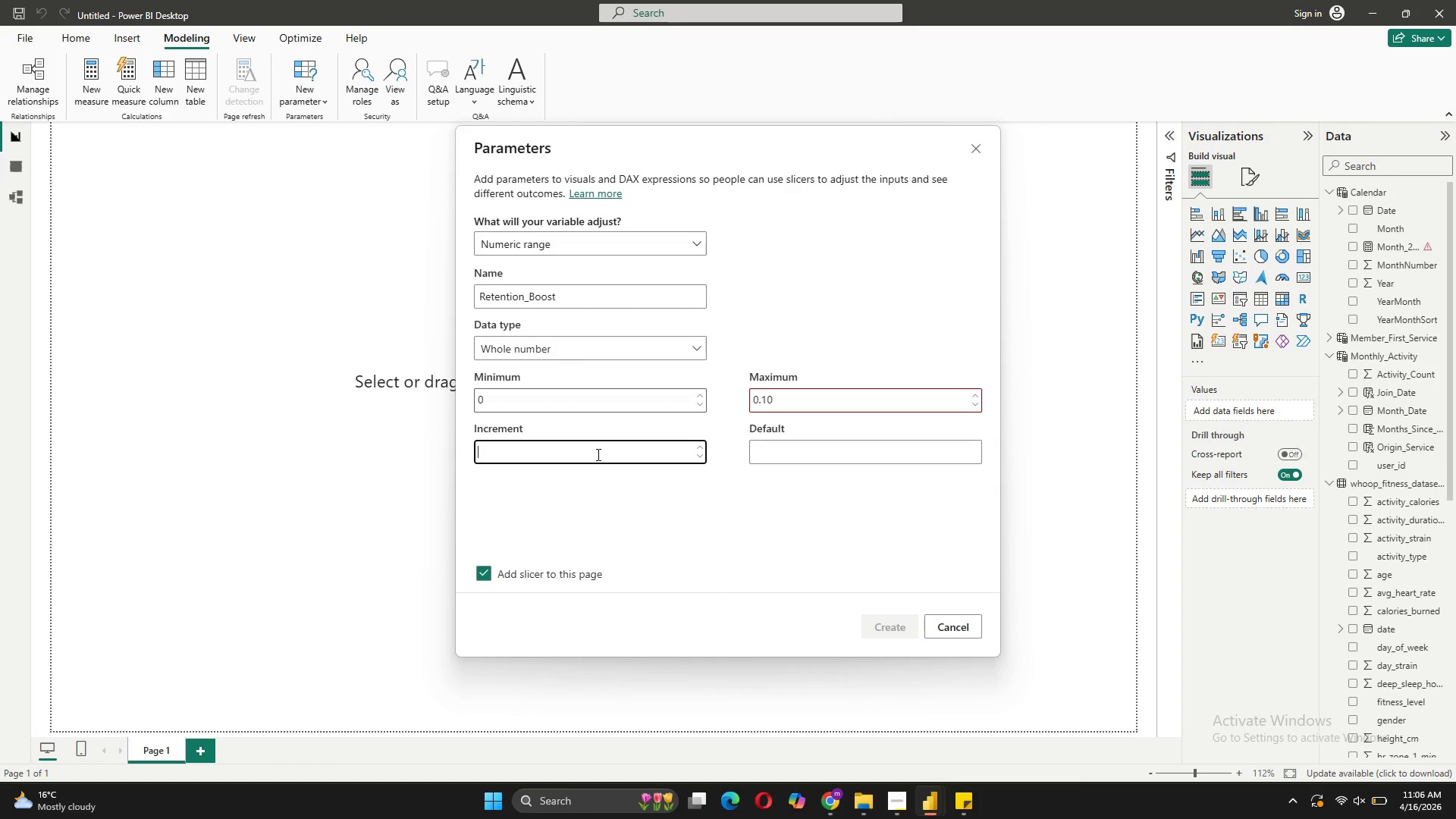 
key(0)
 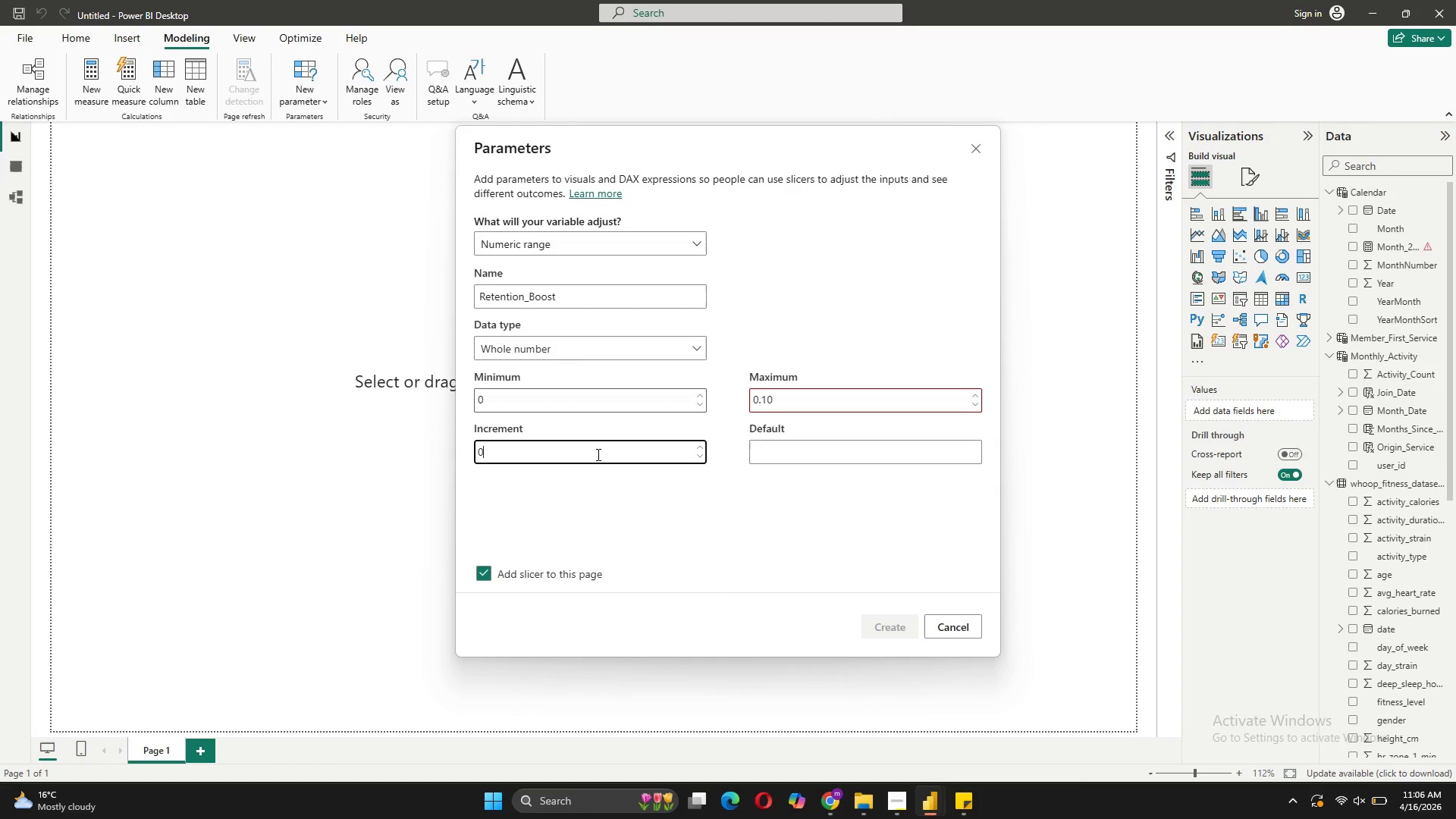 
key(Period)
 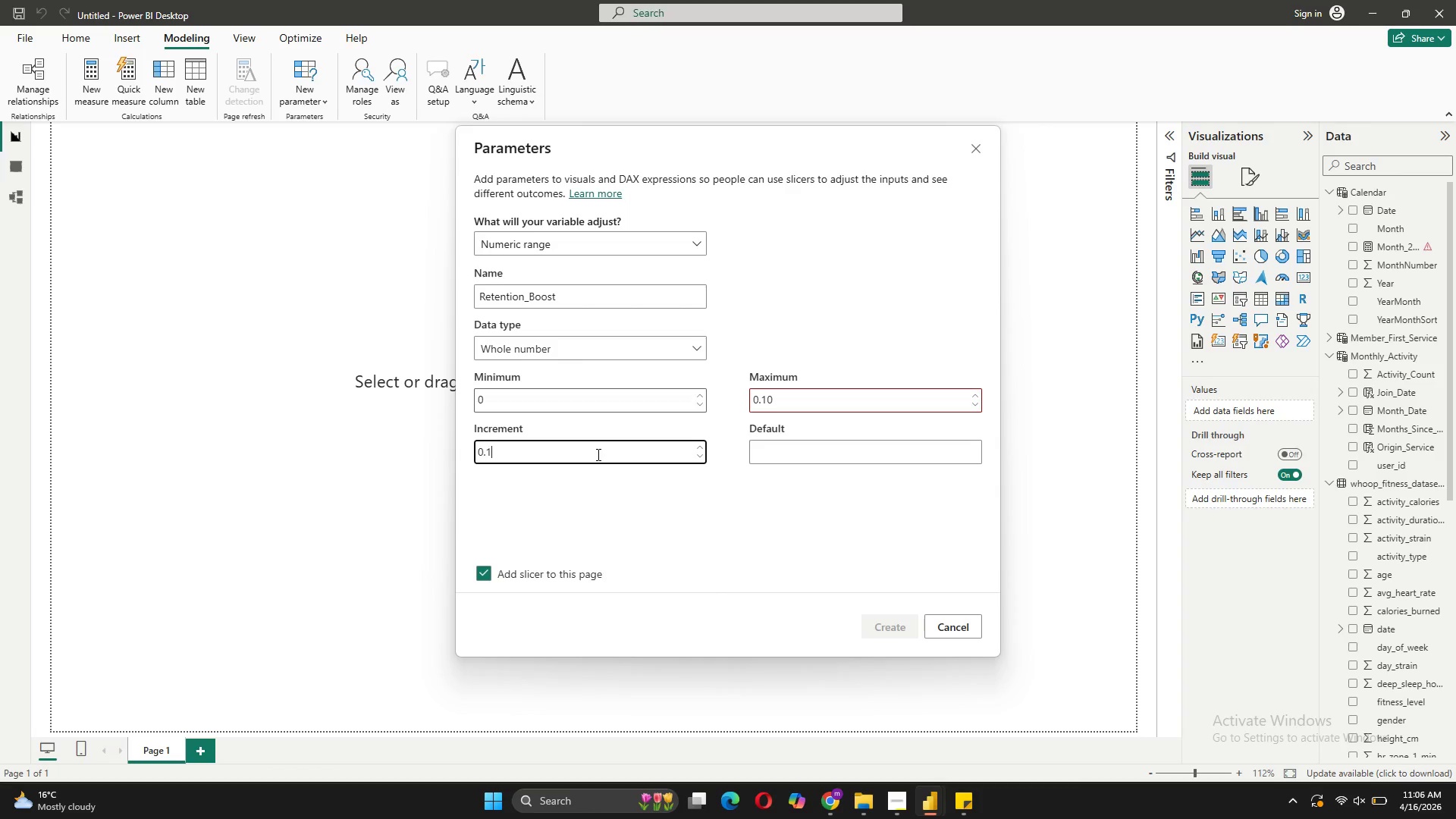 
key(1)
 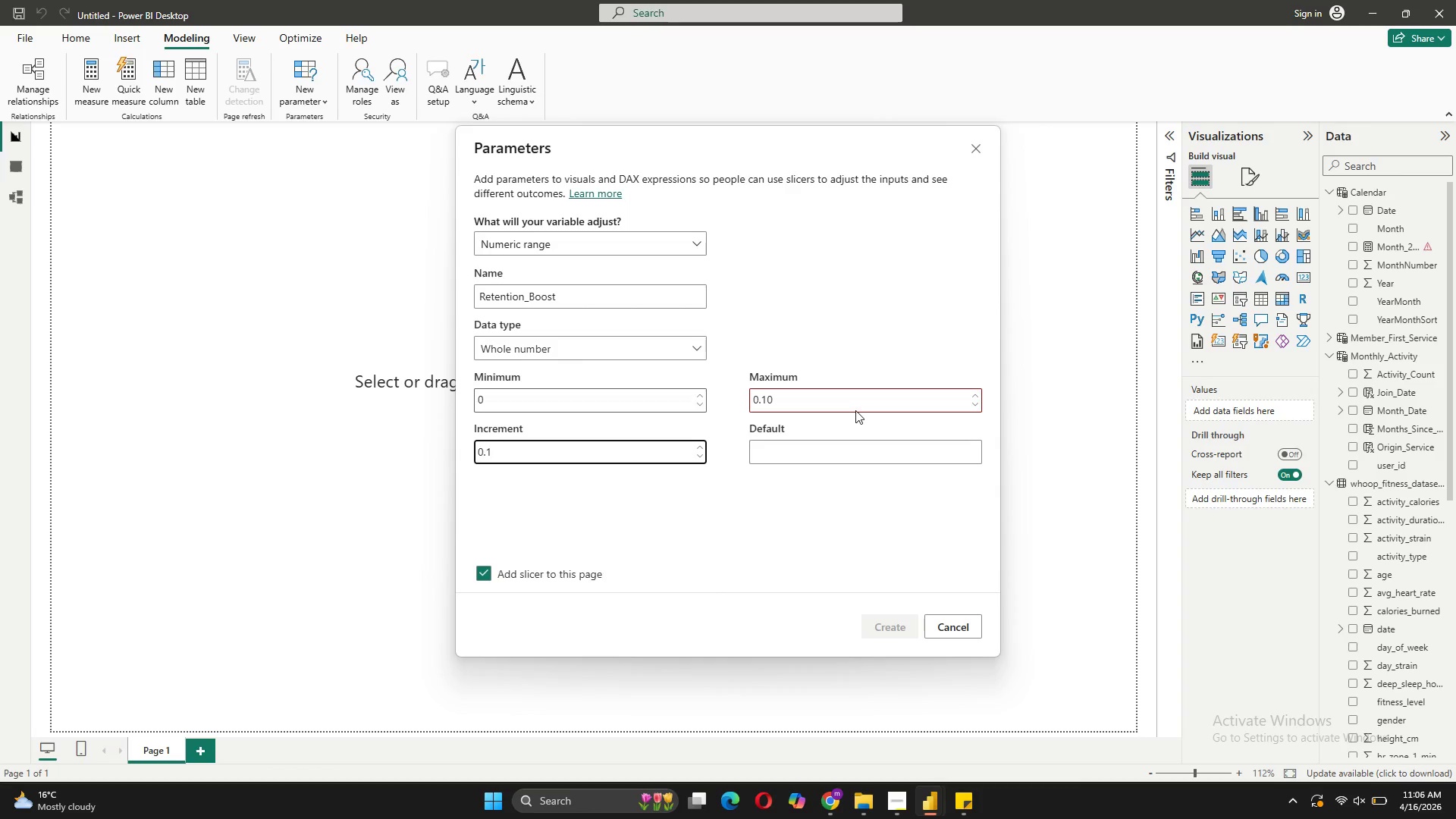 
left_click([845, 403])
 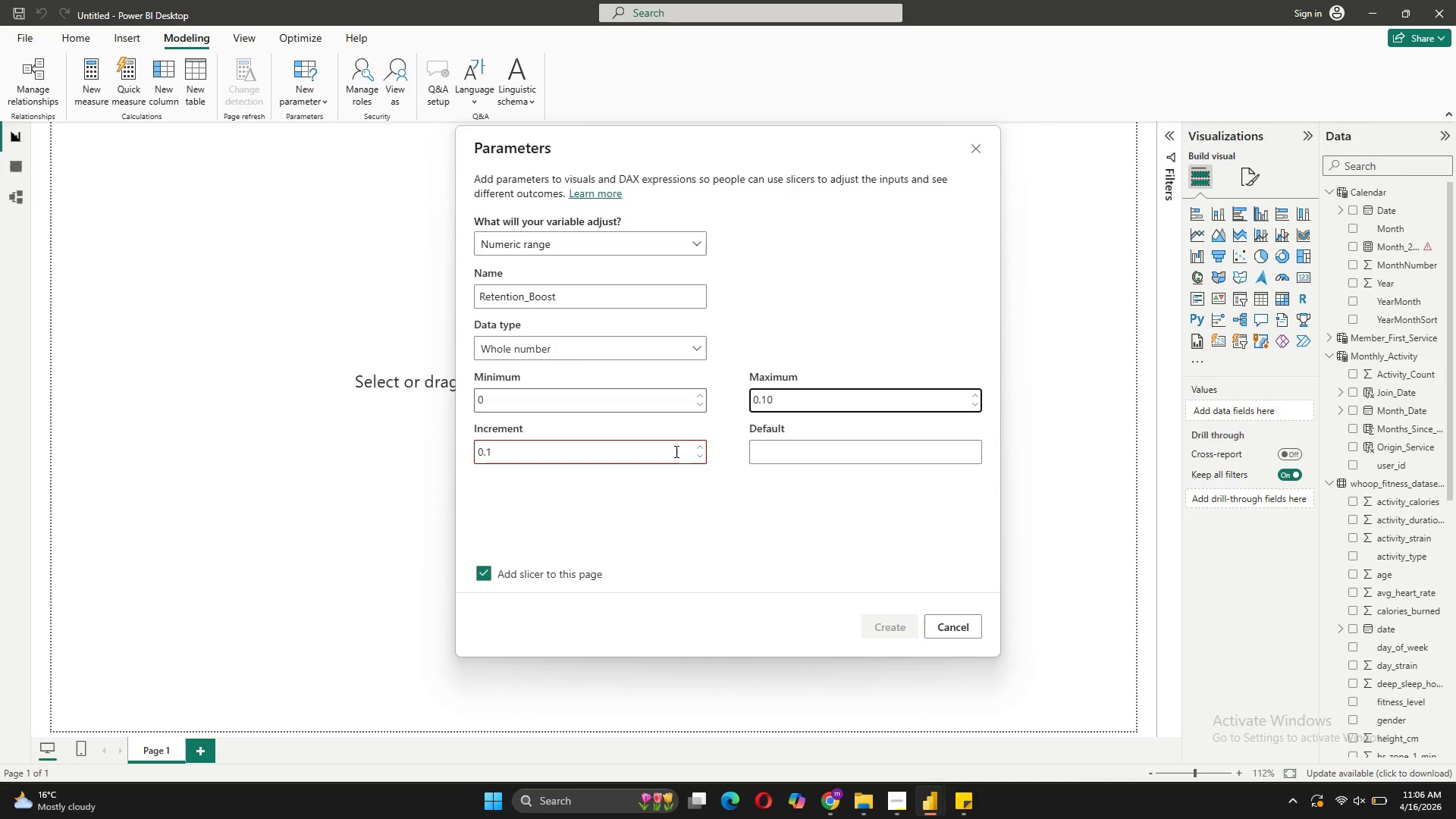 
left_click([672, 454])
 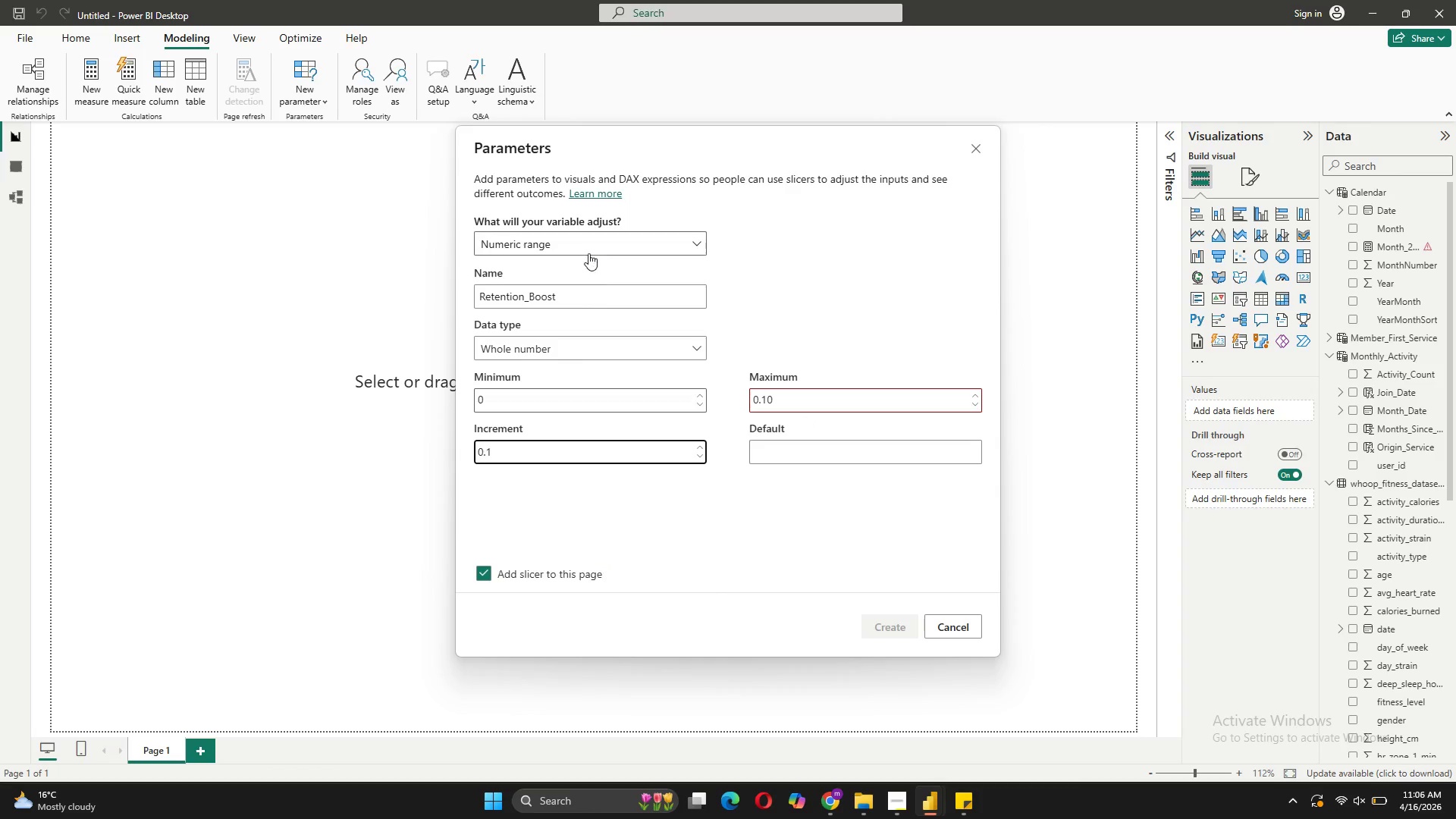 
wait(5.25)
 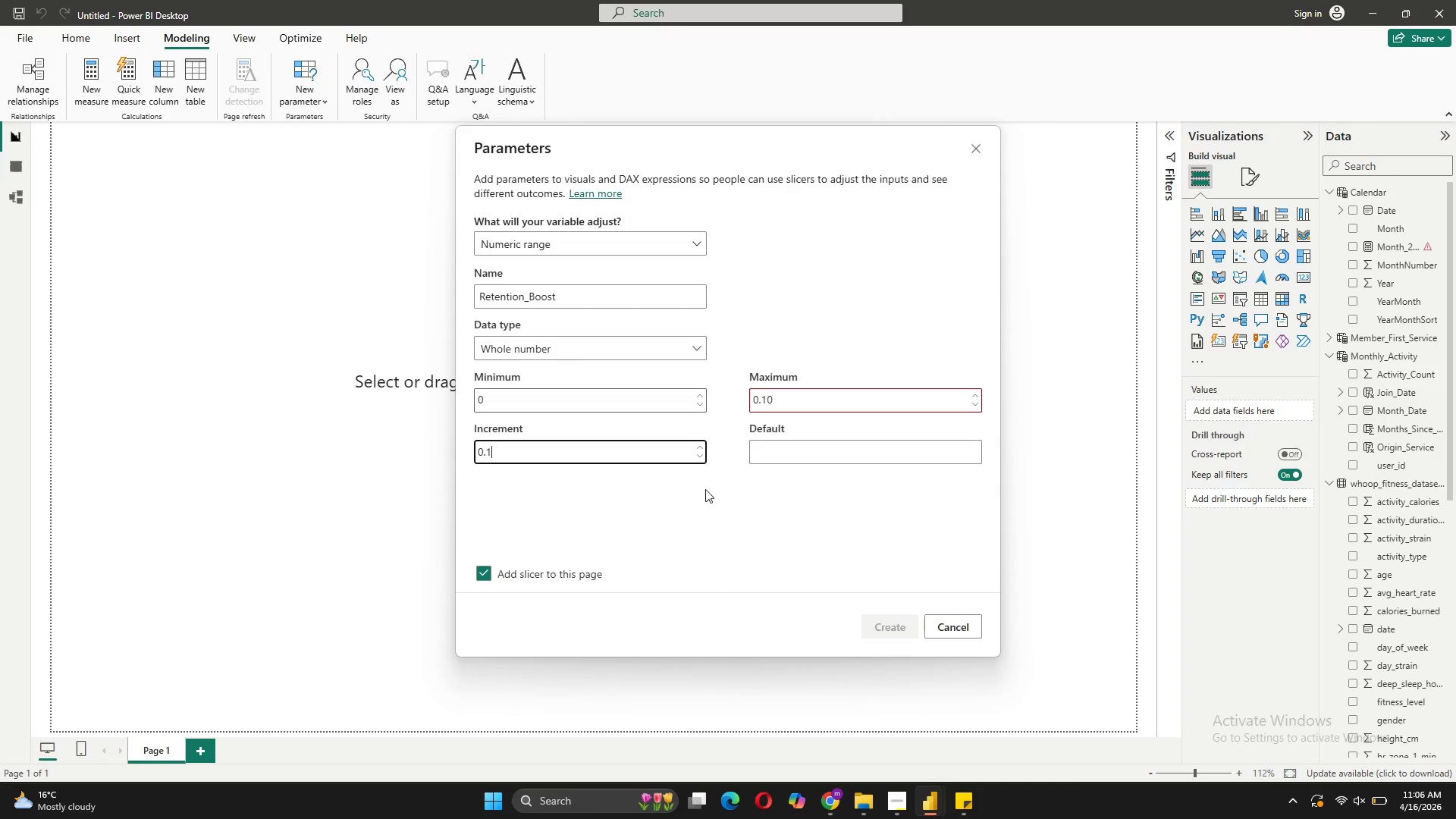 
left_click([576, 348])
 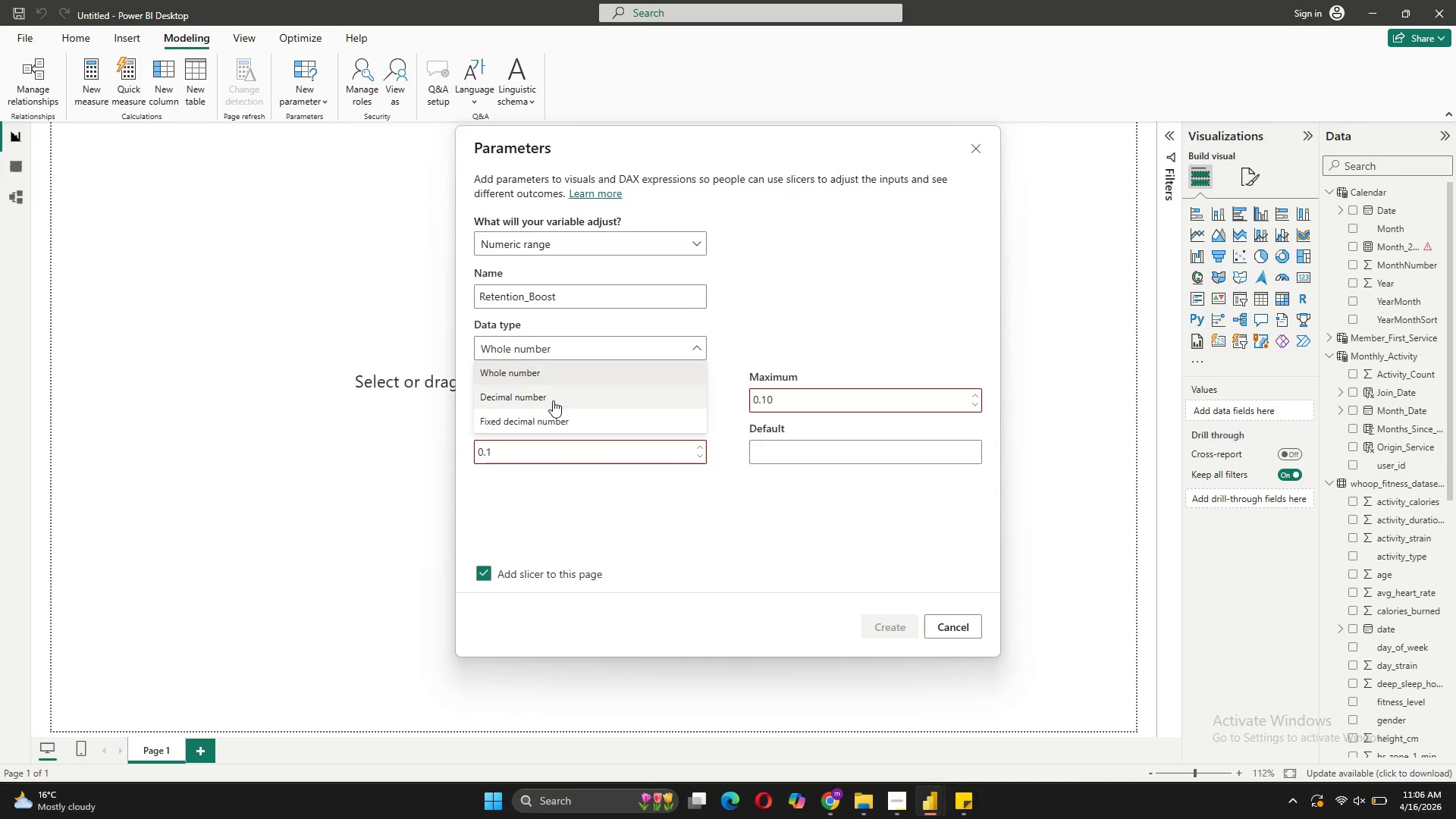 
left_click([552, 402])
 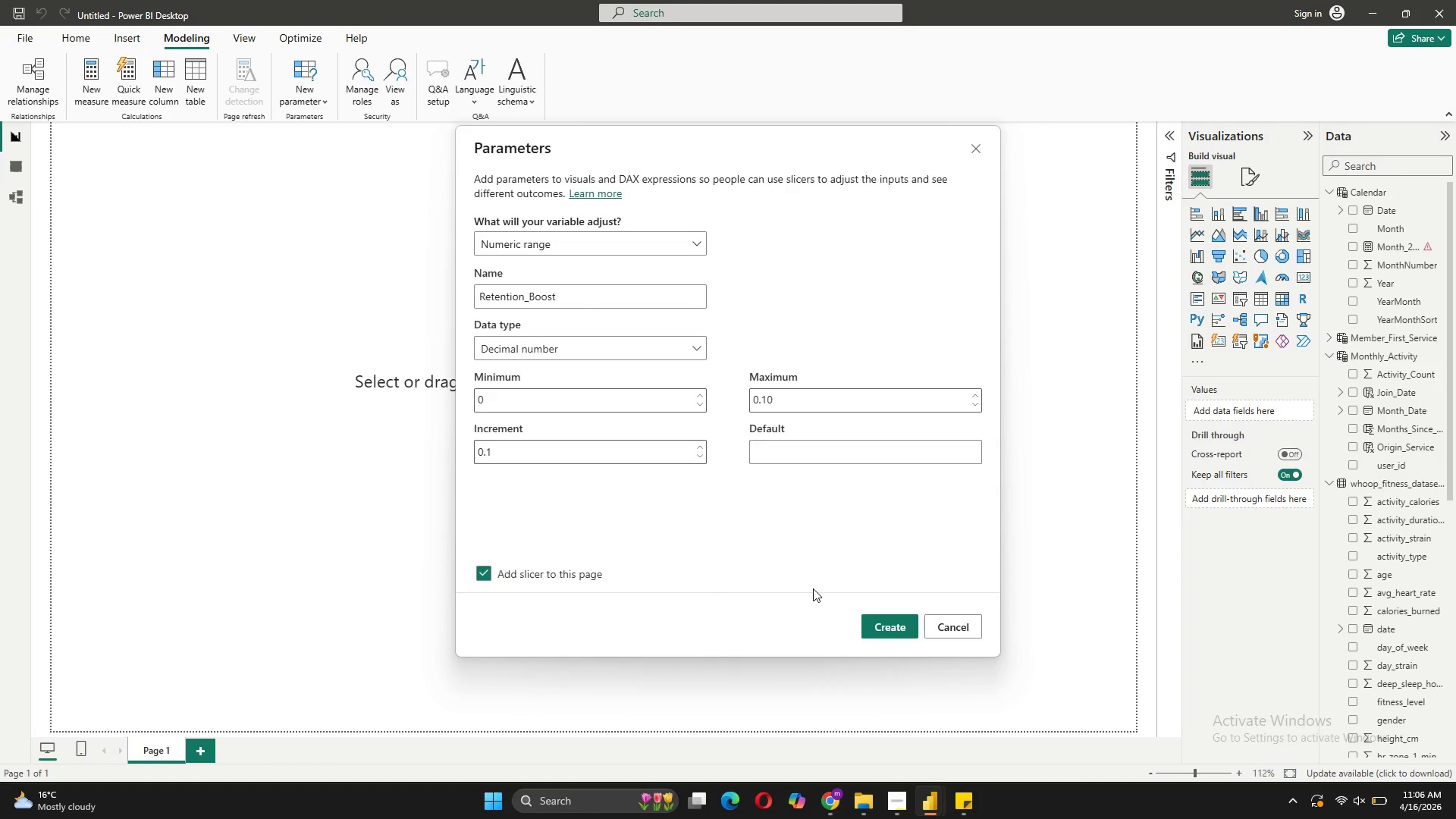 
left_click([887, 626])
 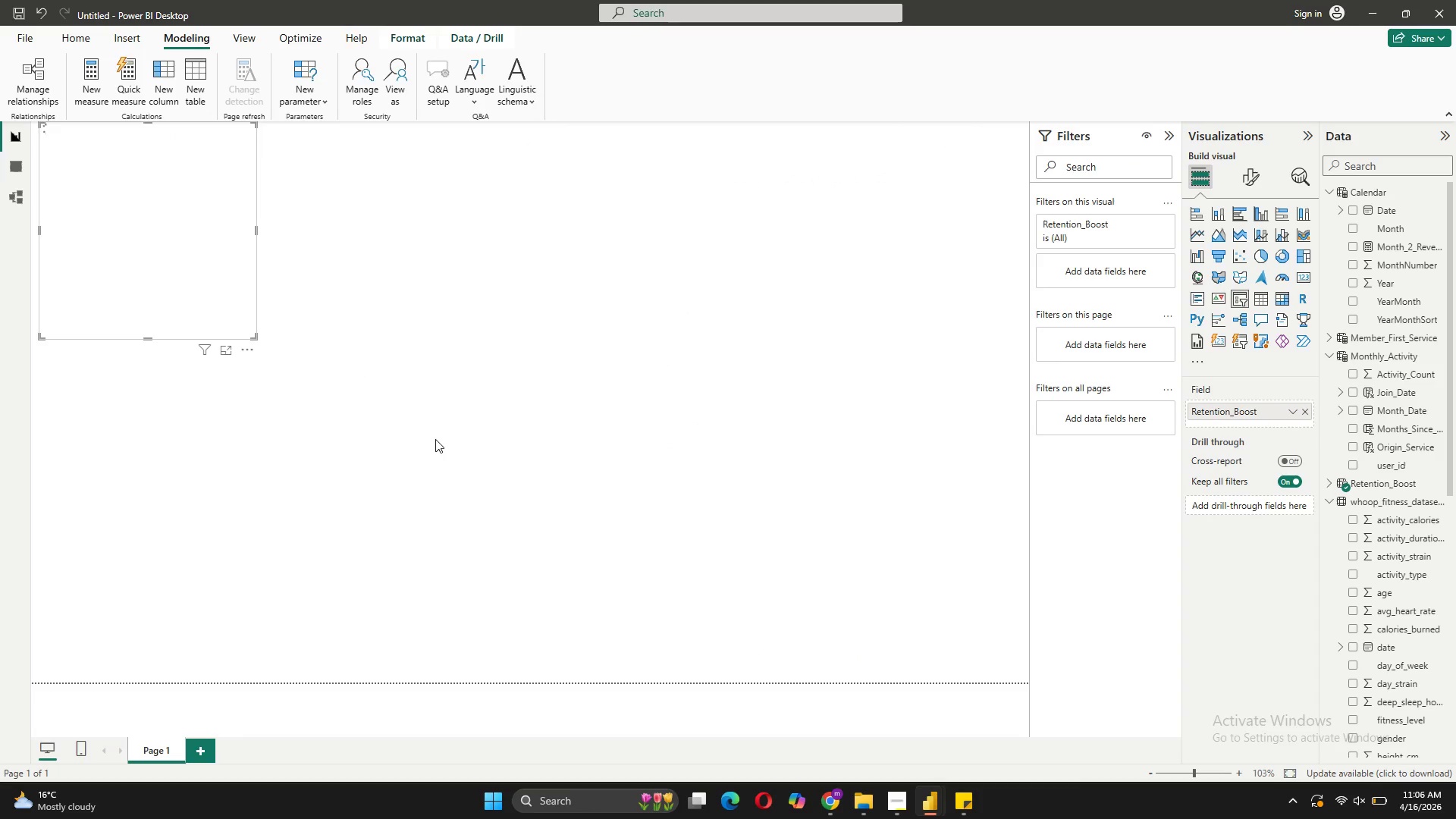 
wait(9.19)
 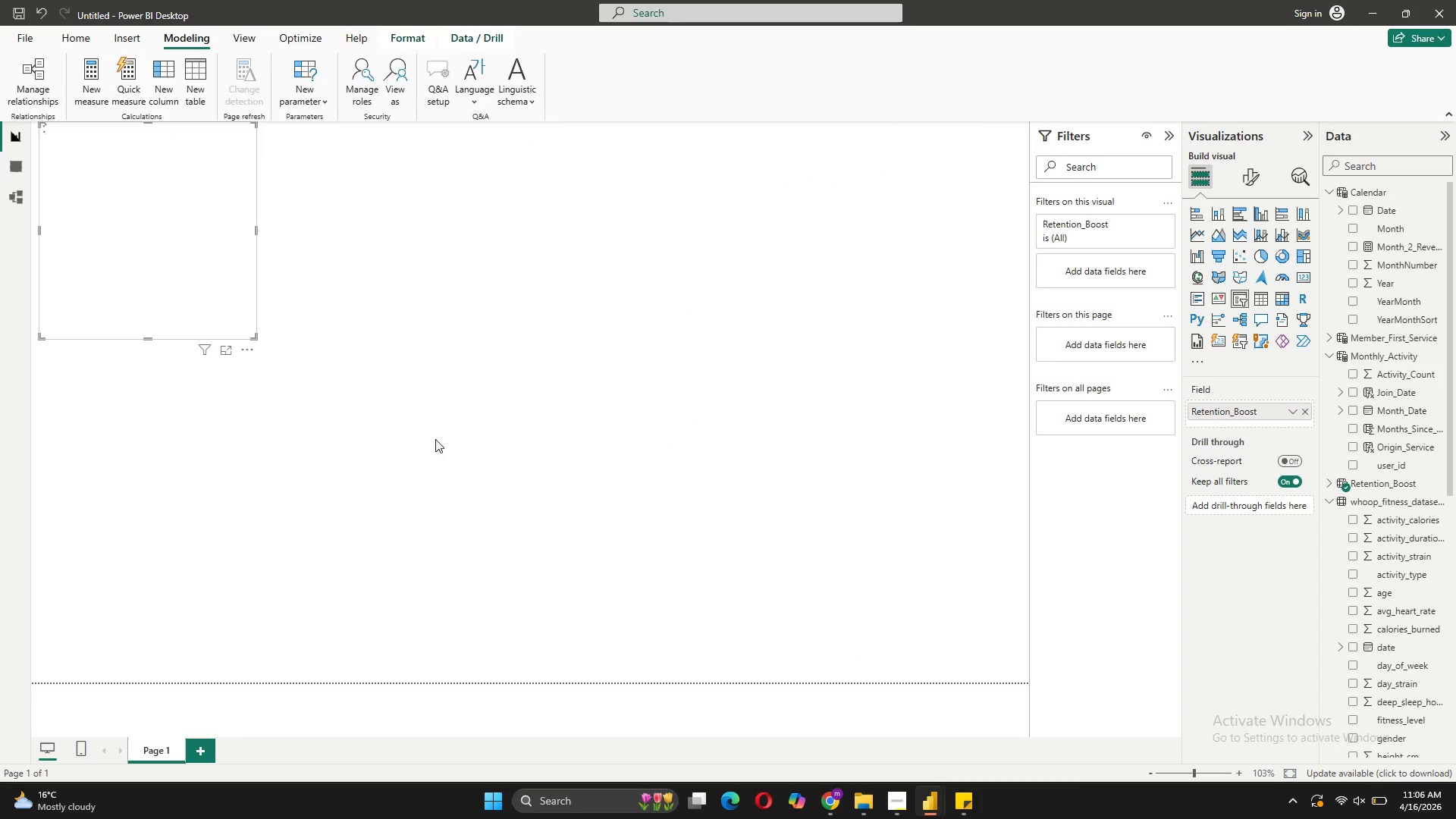 
left_click([13, 199])
 